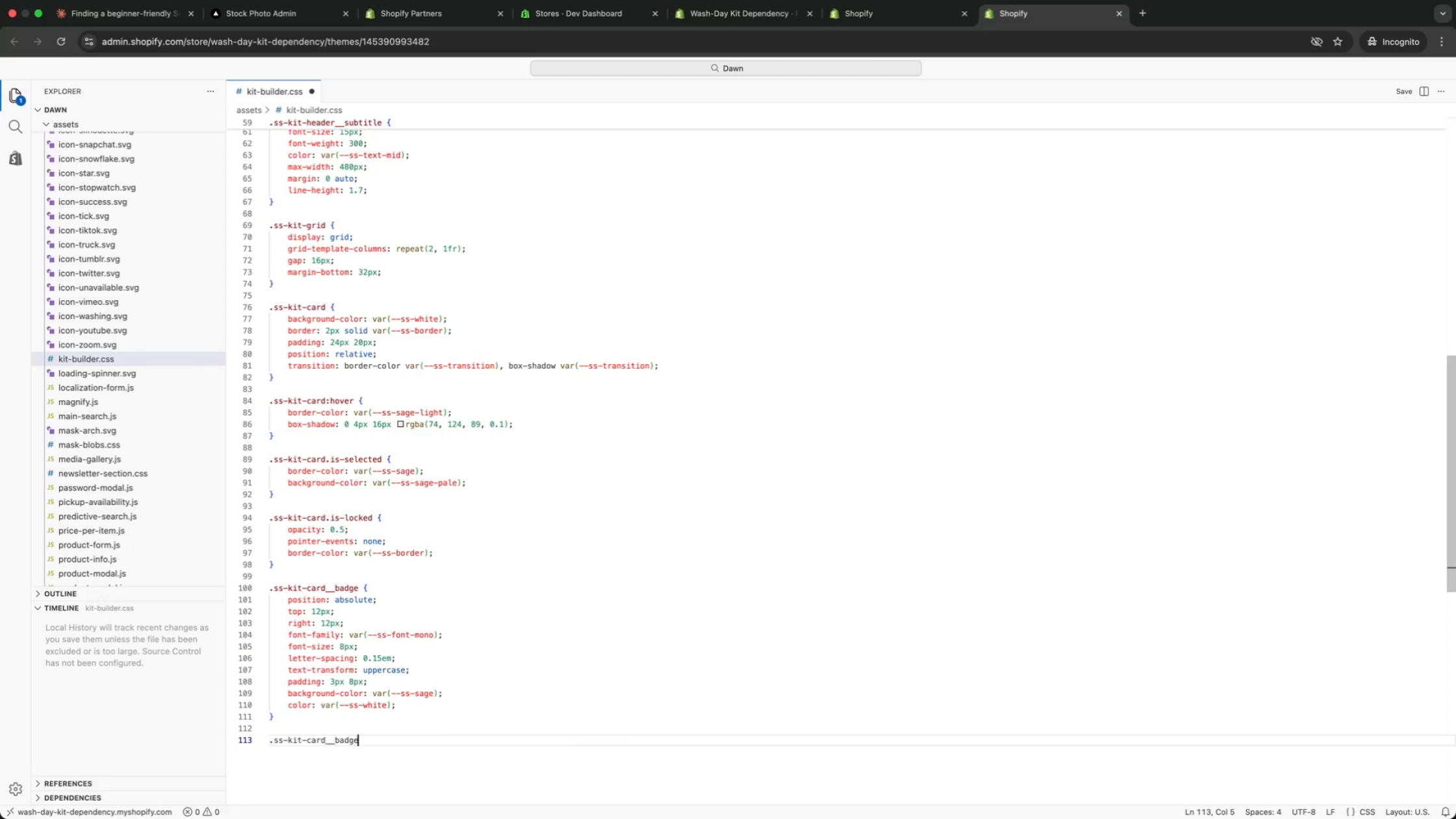 
key(Enter)
 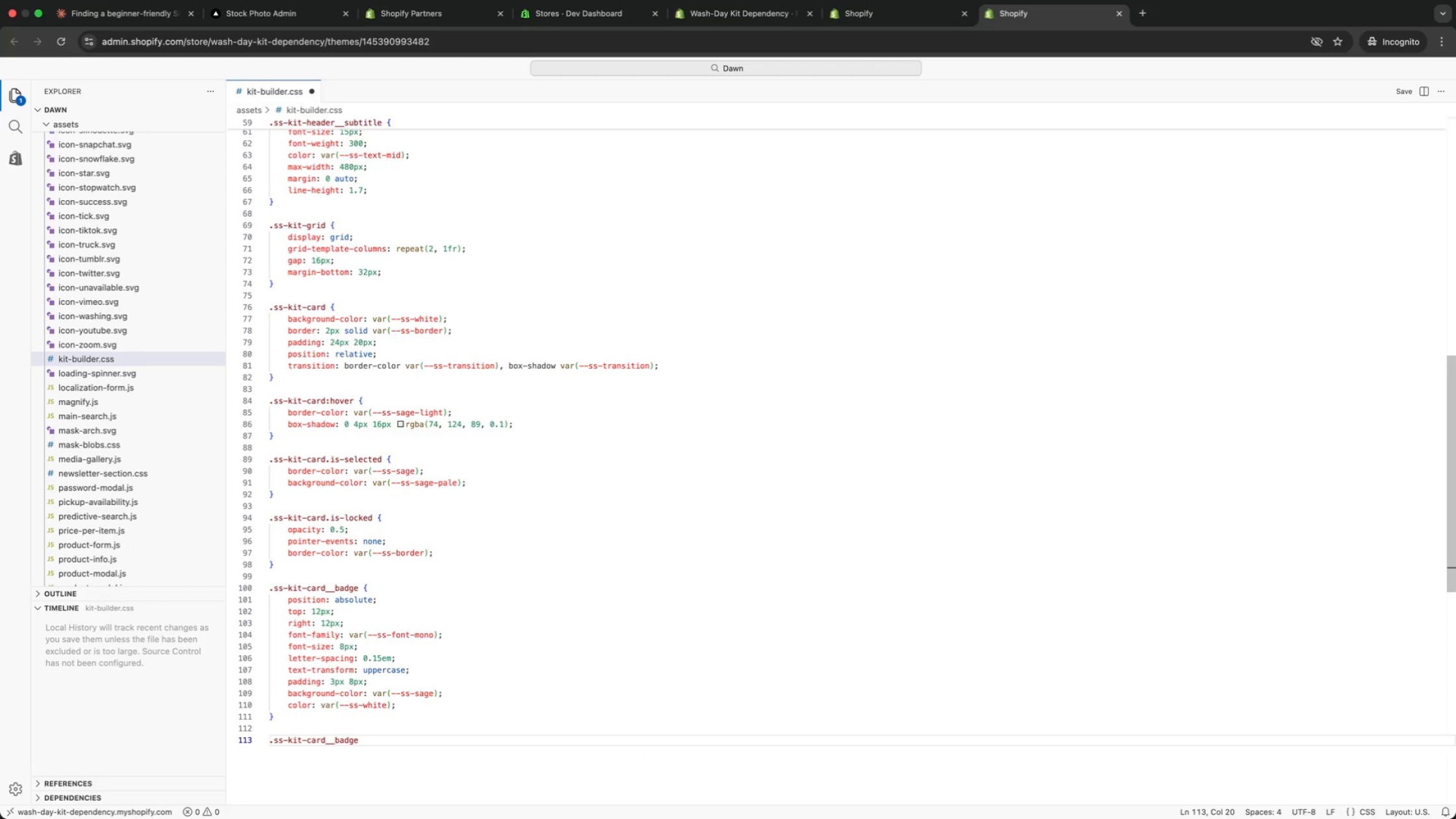 
type(--dependent {)
 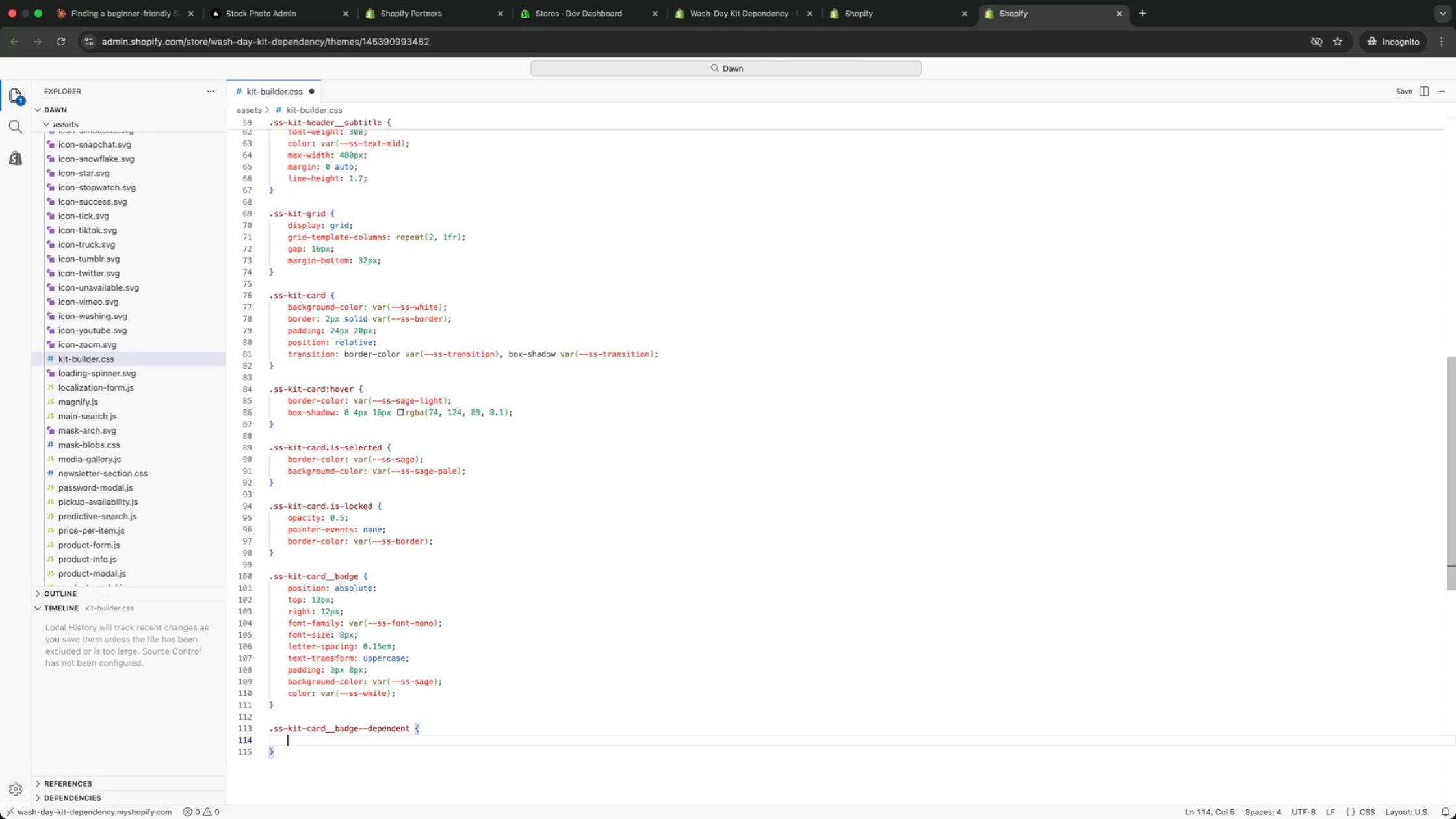 
 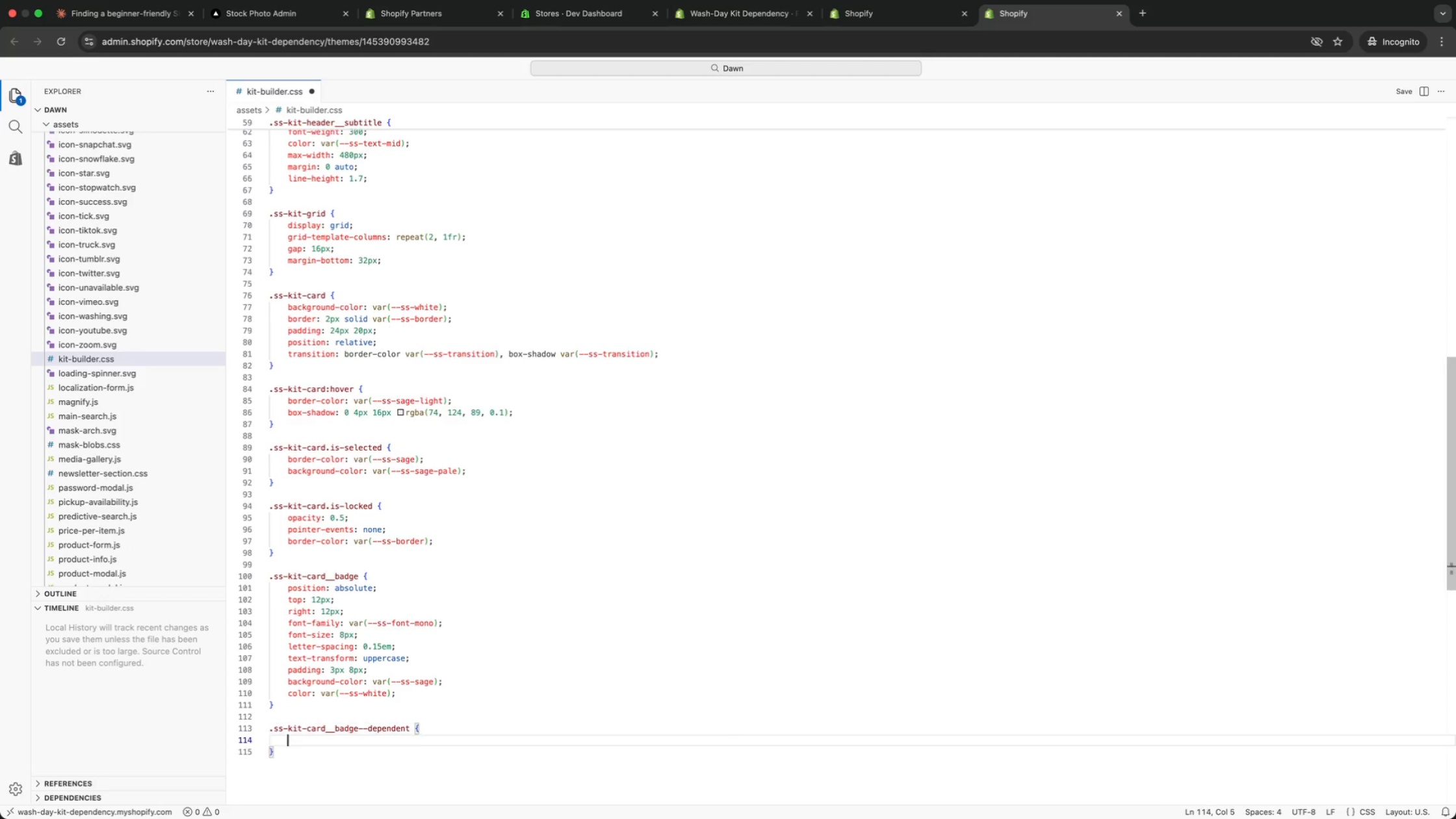 
key(Enter)
 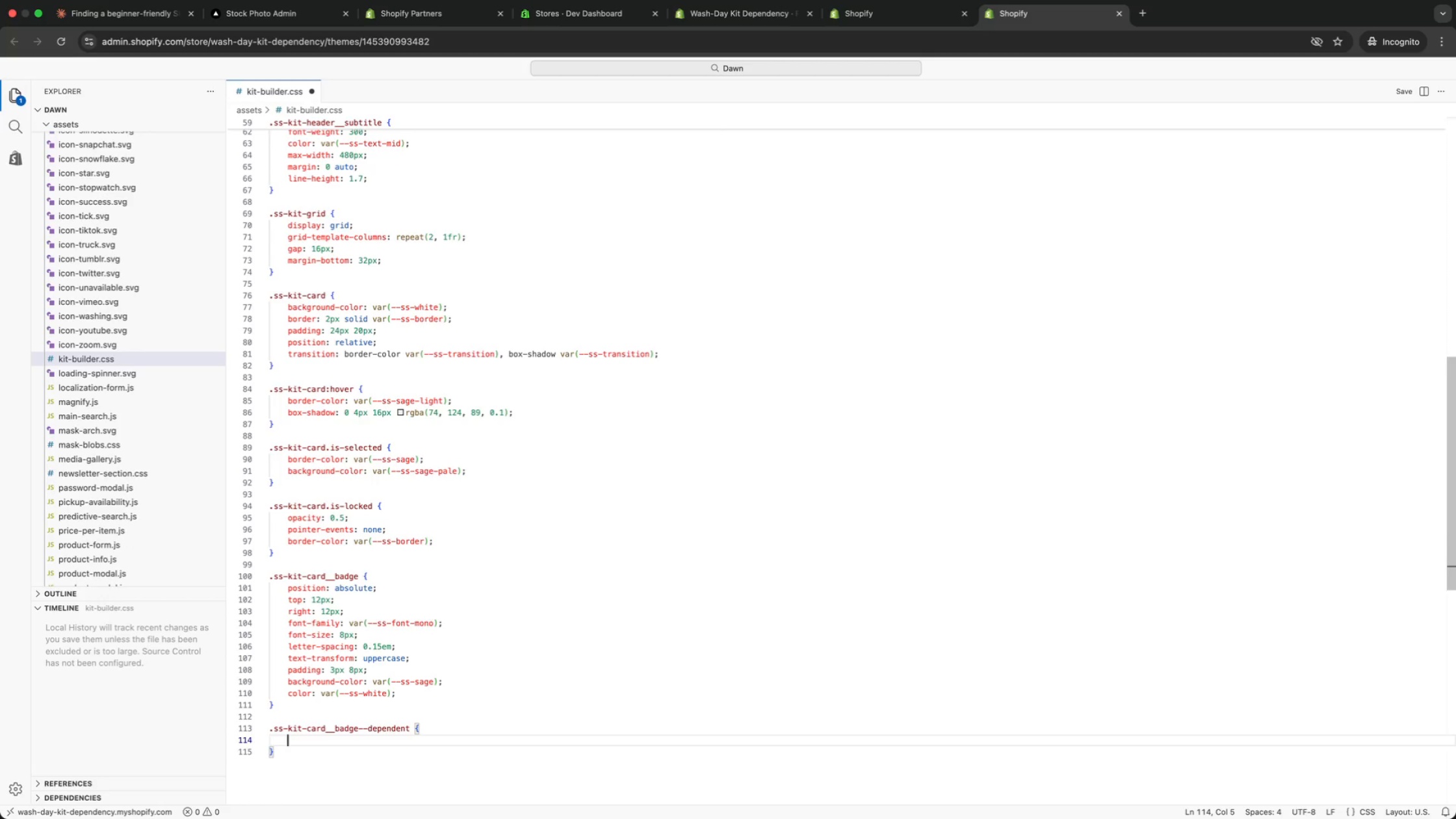 
wait(18.17)
 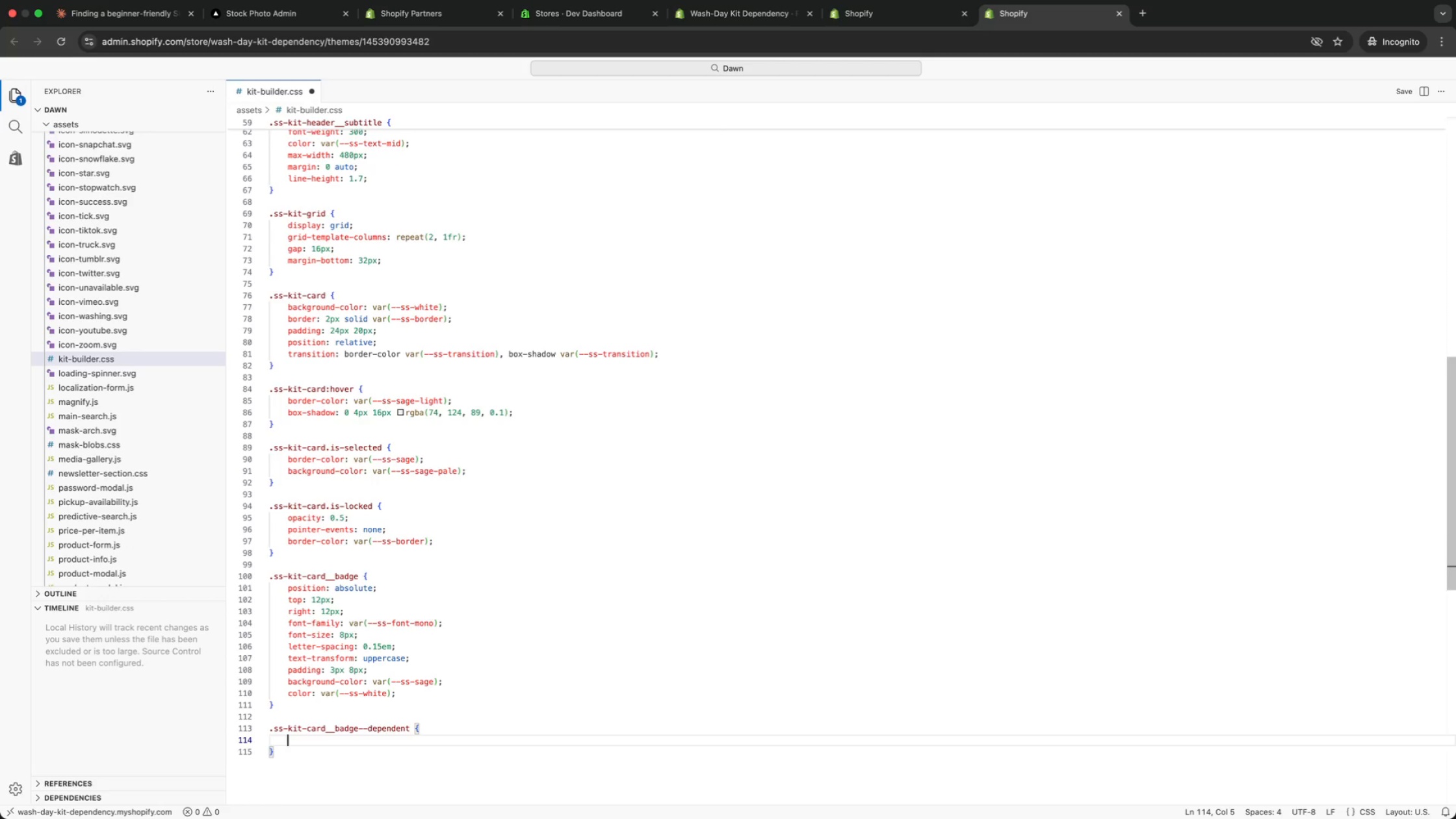 
type(back)
 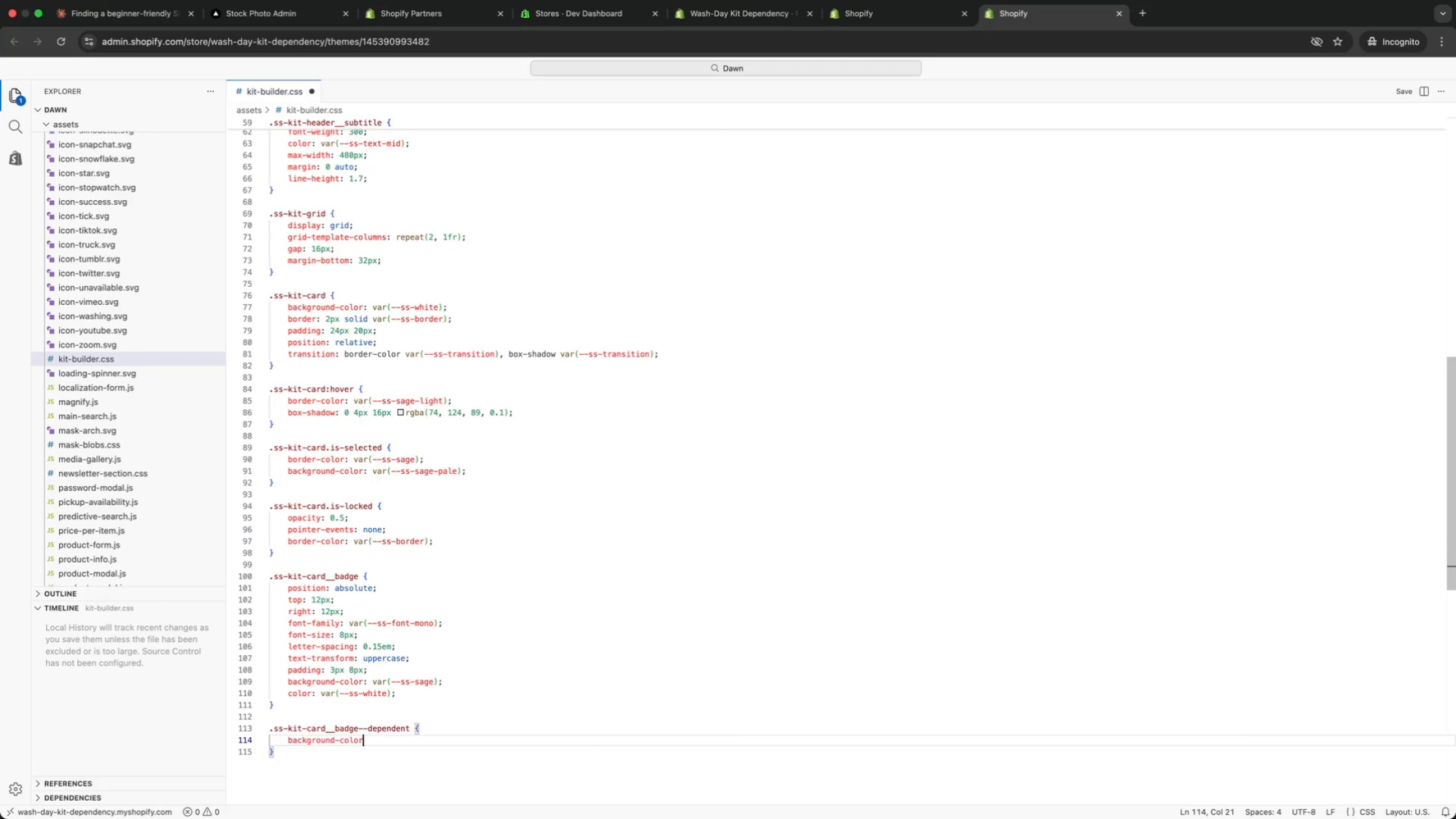 
key(Enter)
 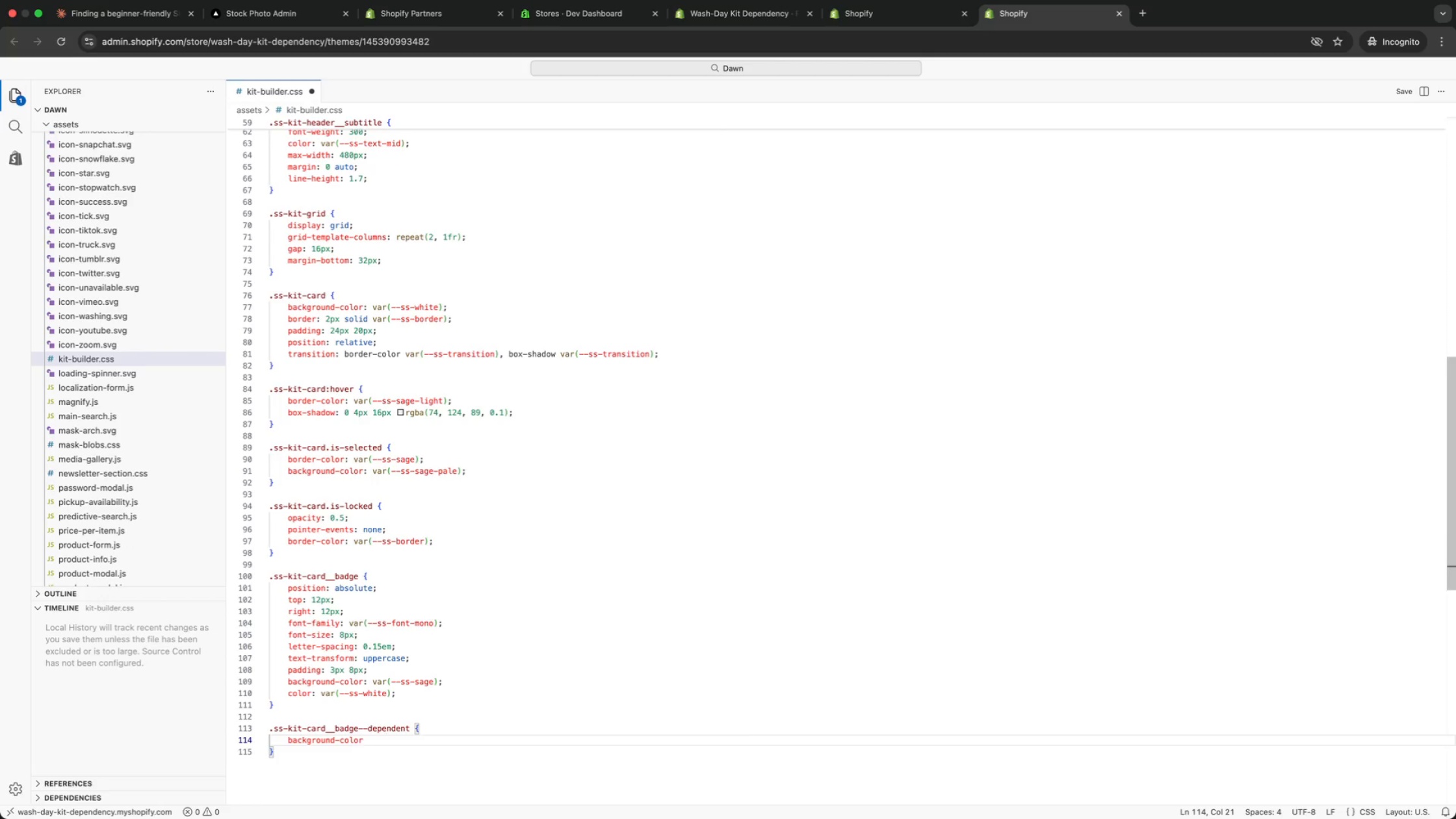 
type(: var(terr)
 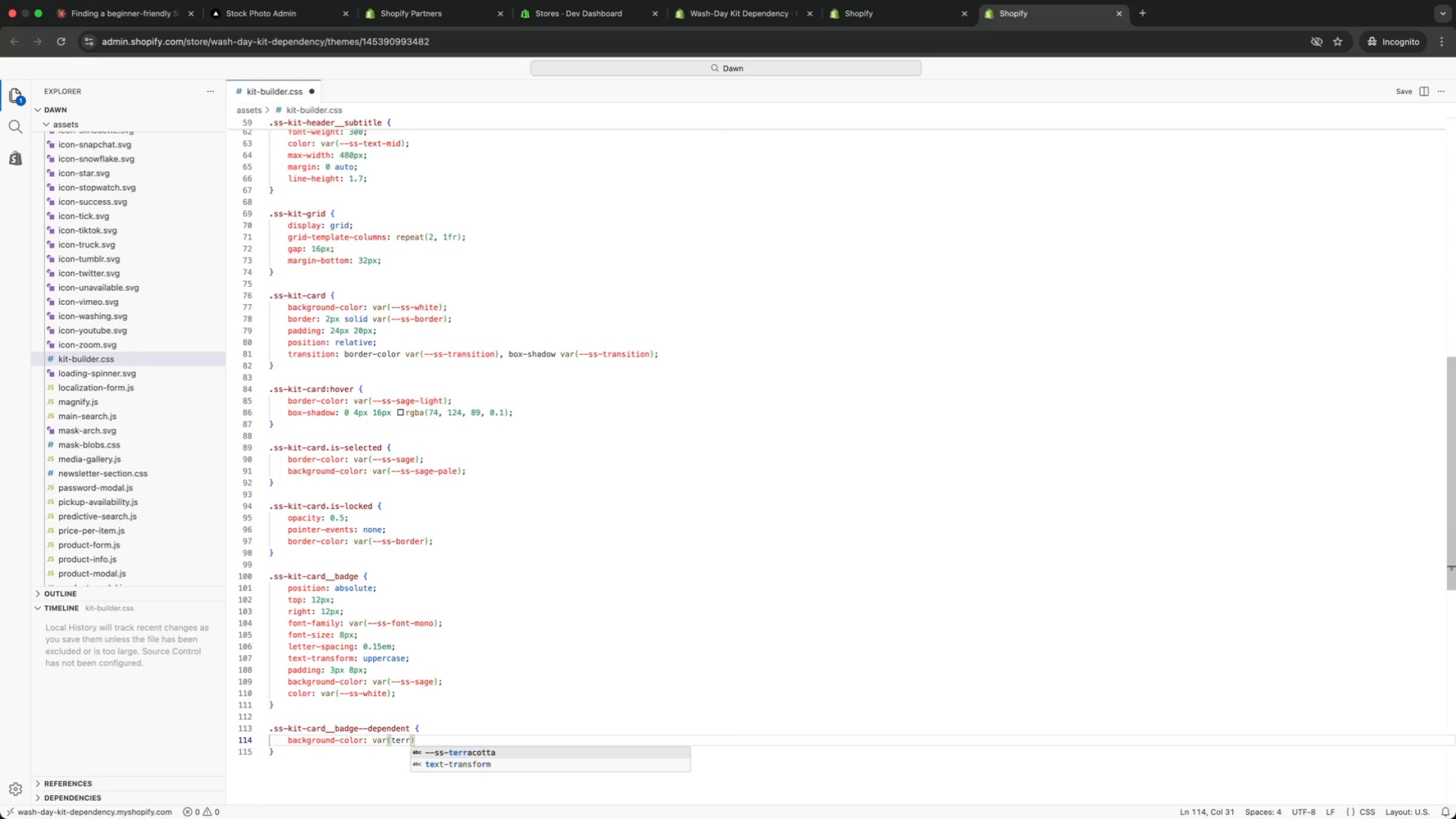 
key(Enter)
 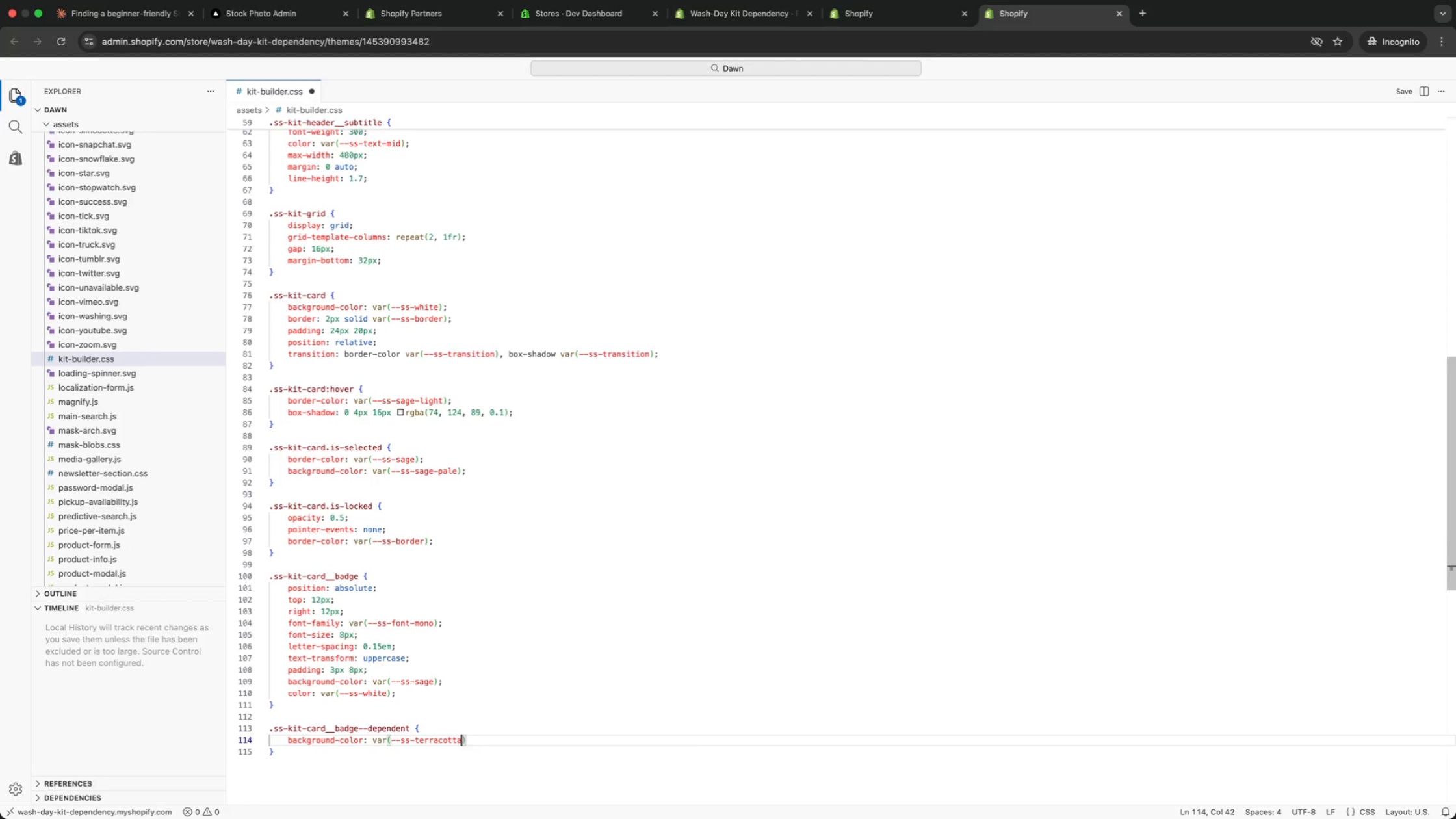 
key(ArrowRight)
 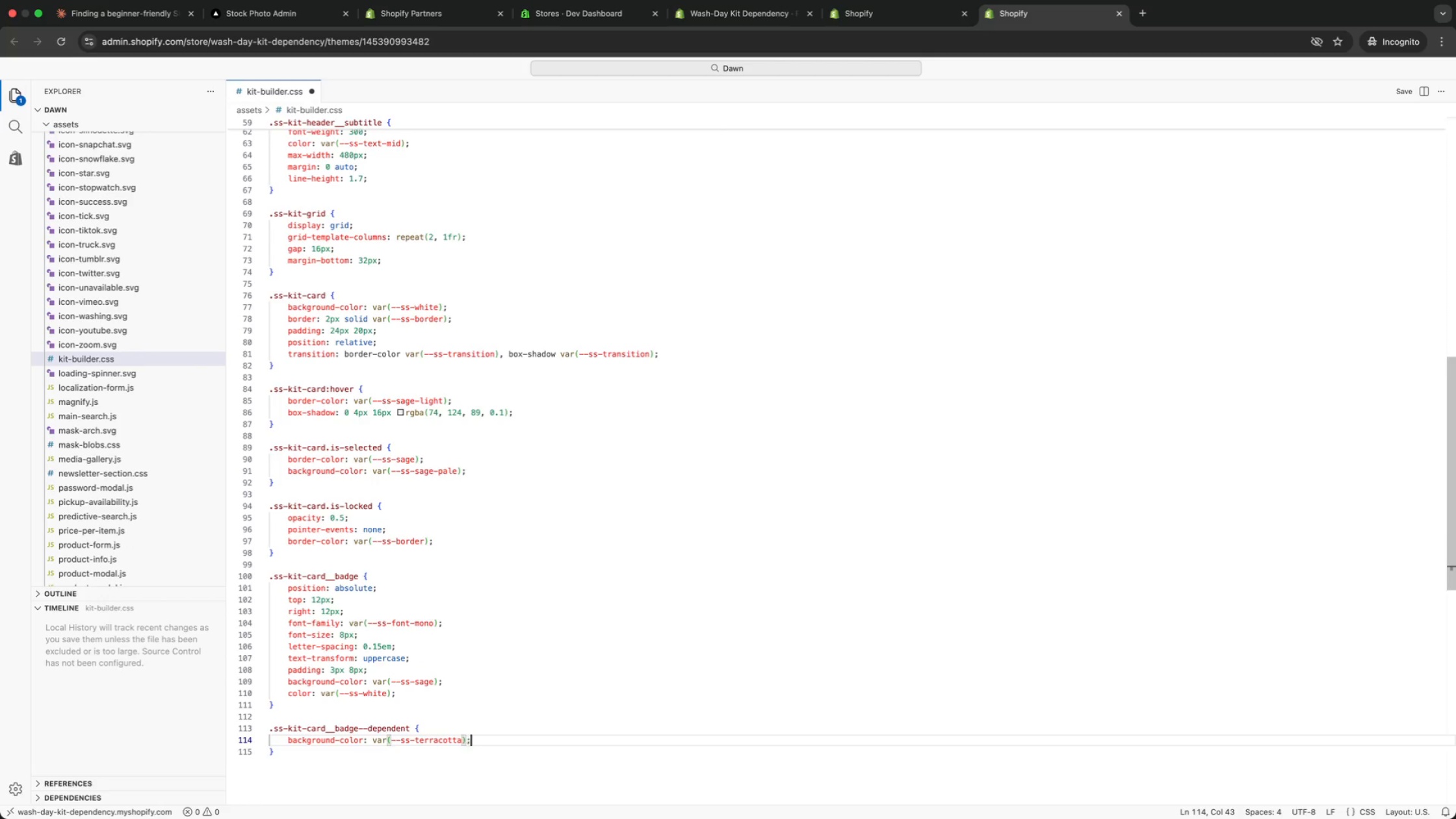 
key(Semicolon)
 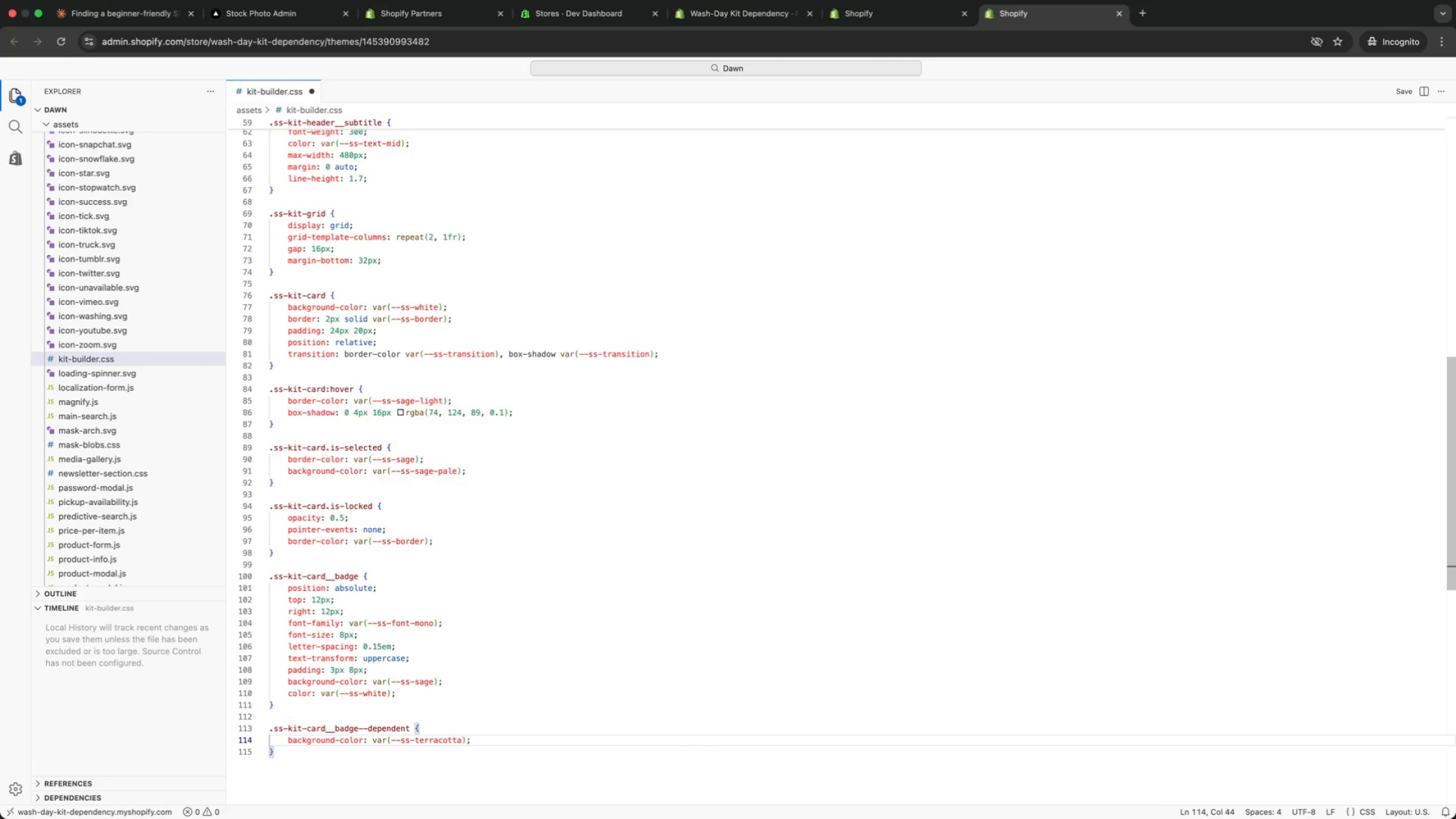 
key(ArrowDown)
 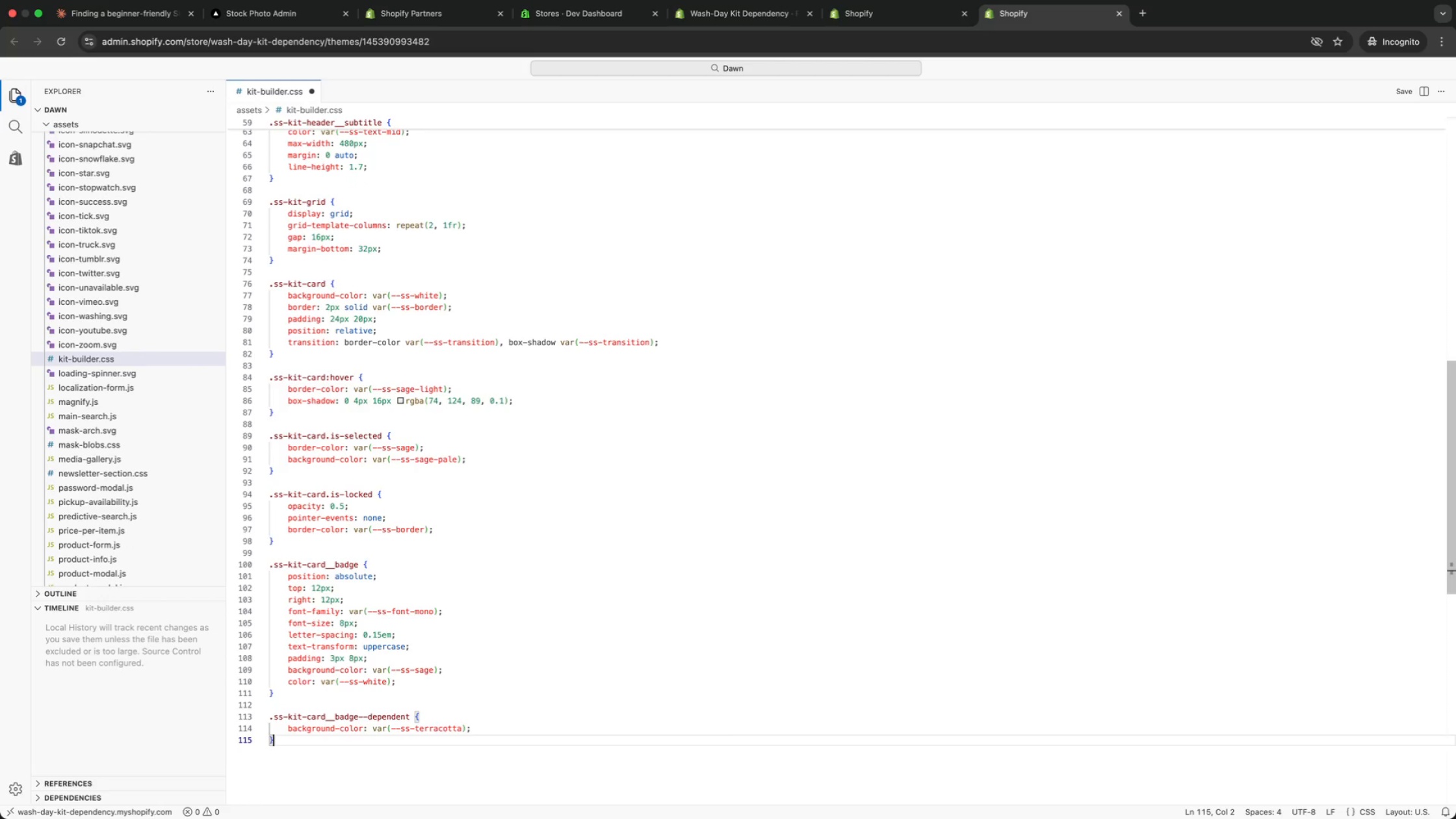 
key(Enter)
 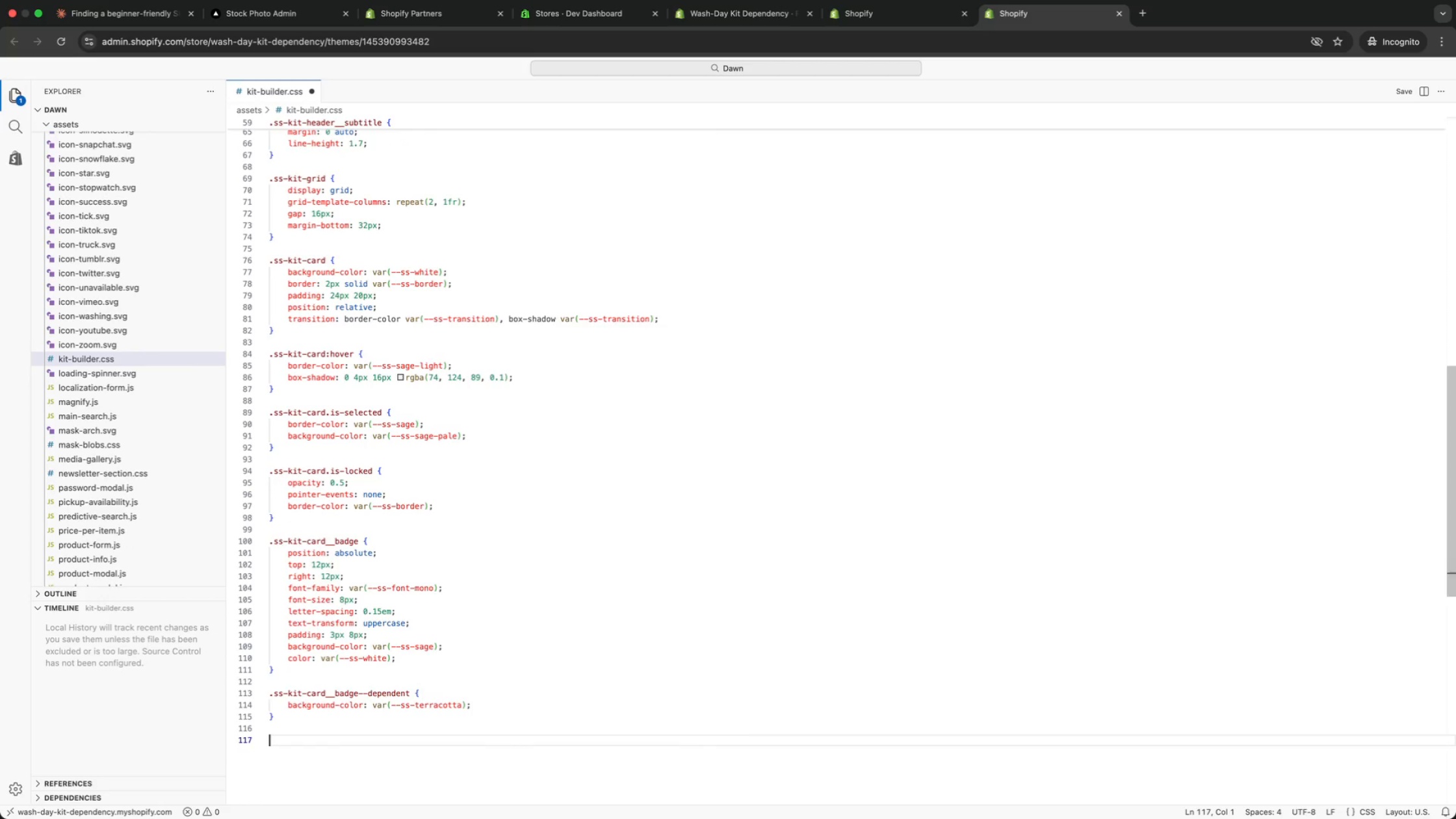 
key(Enter)
 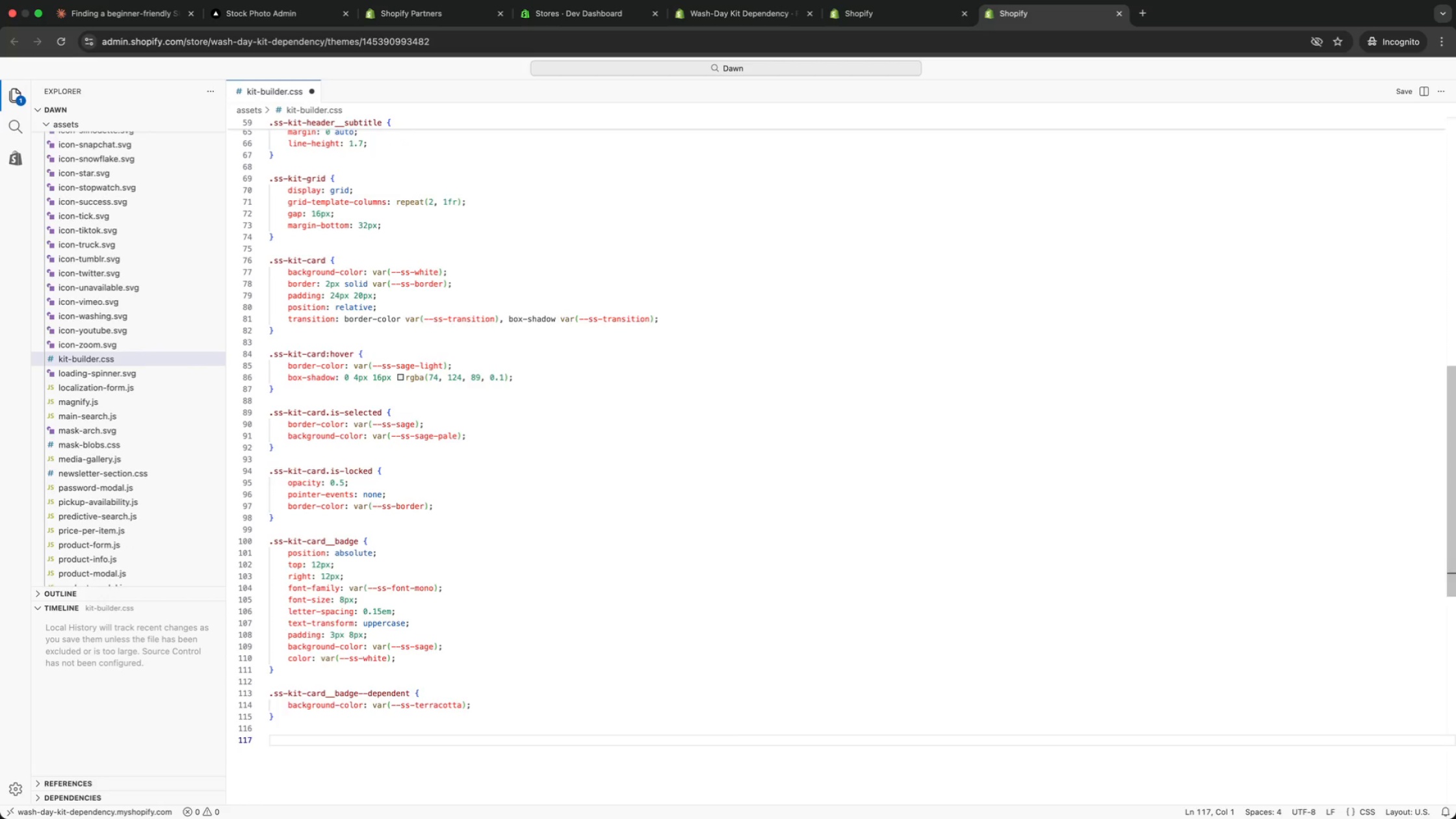 
type(badg)
 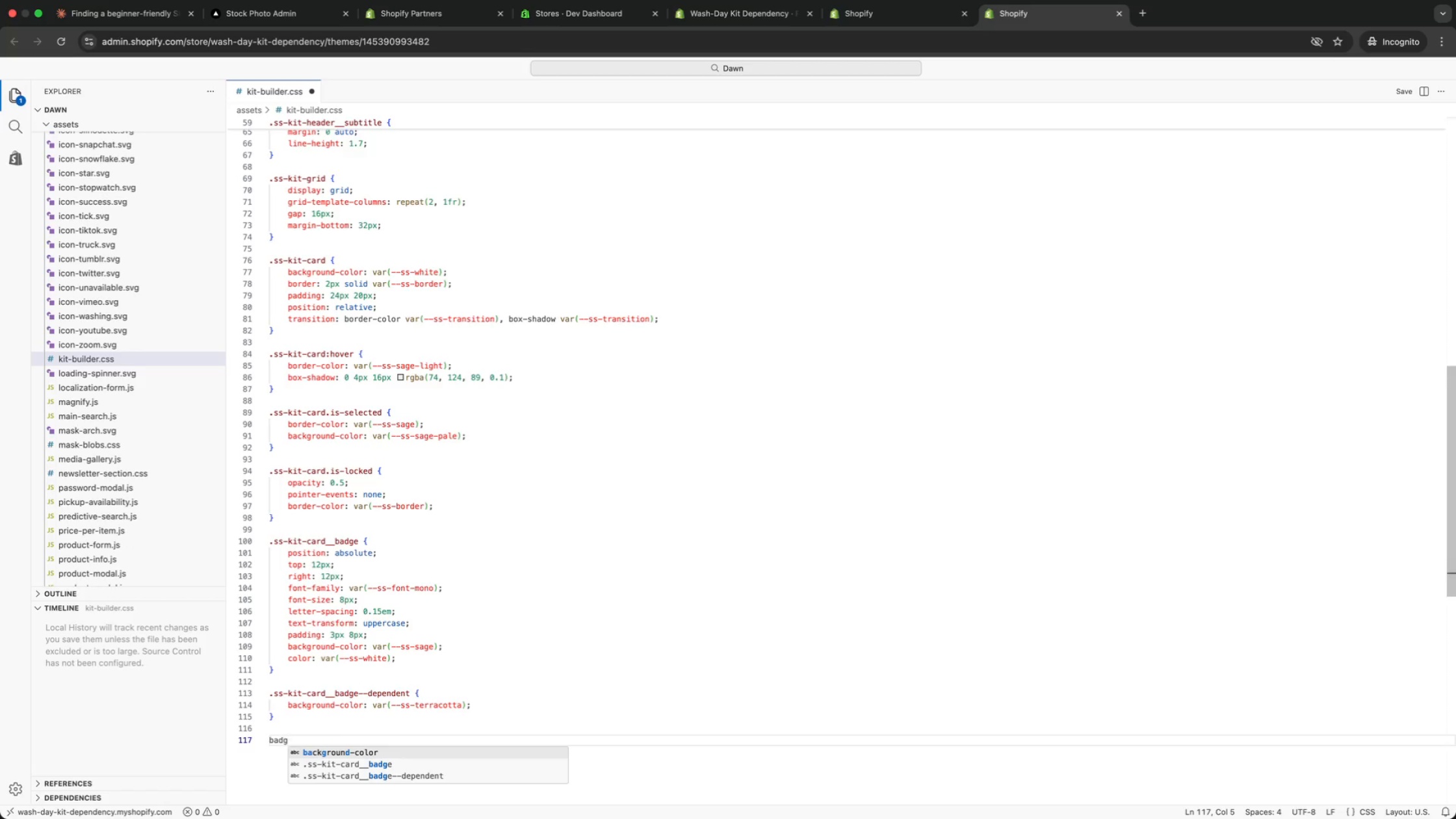 
key(ArrowDown)
 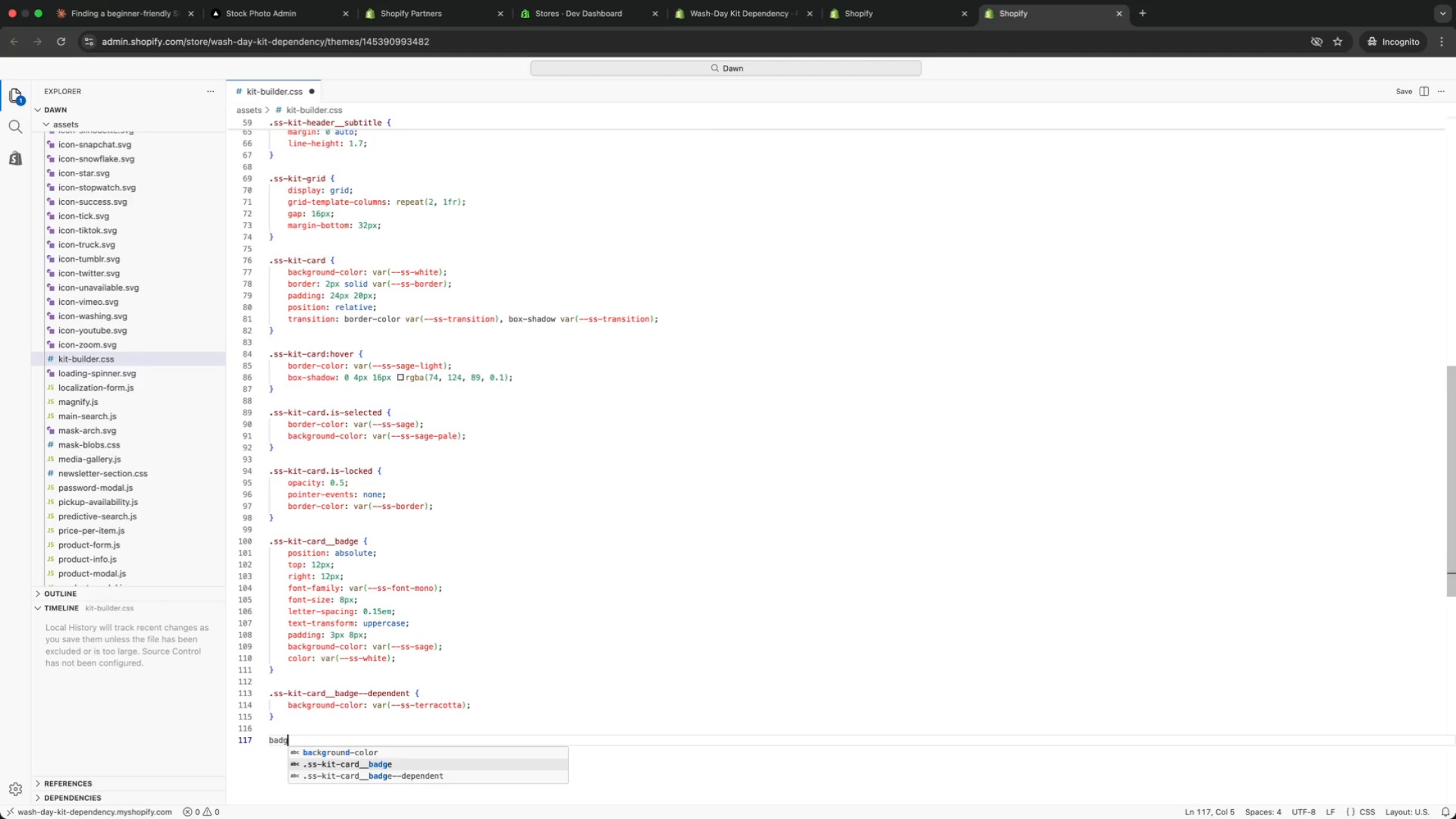 
key(Enter)
 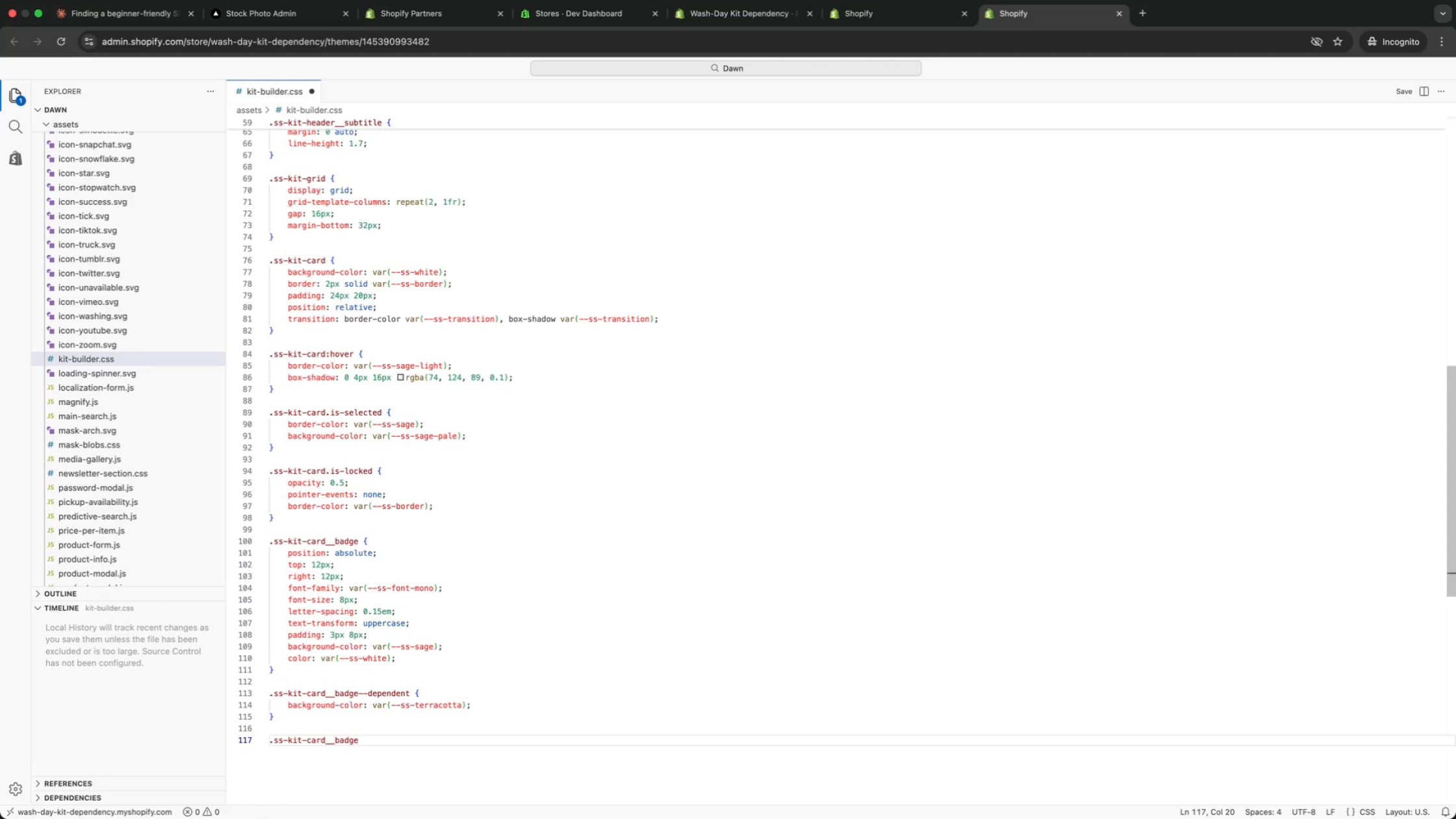 
key(Backspace)
key(Backspace)
key(Backspace)
key(Backspace)
key(Backspace)
type(name {)
 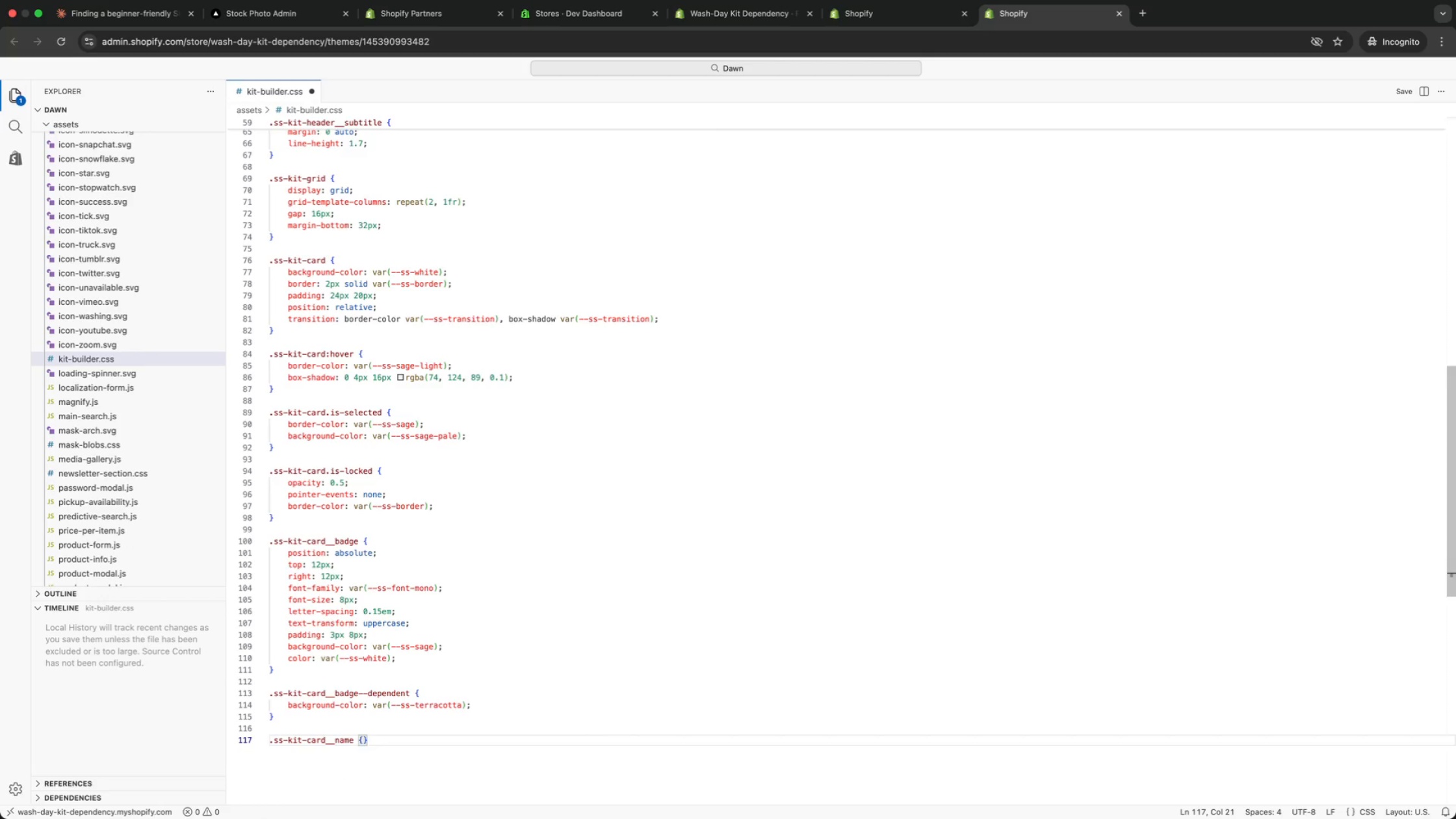 
key(Enter)
 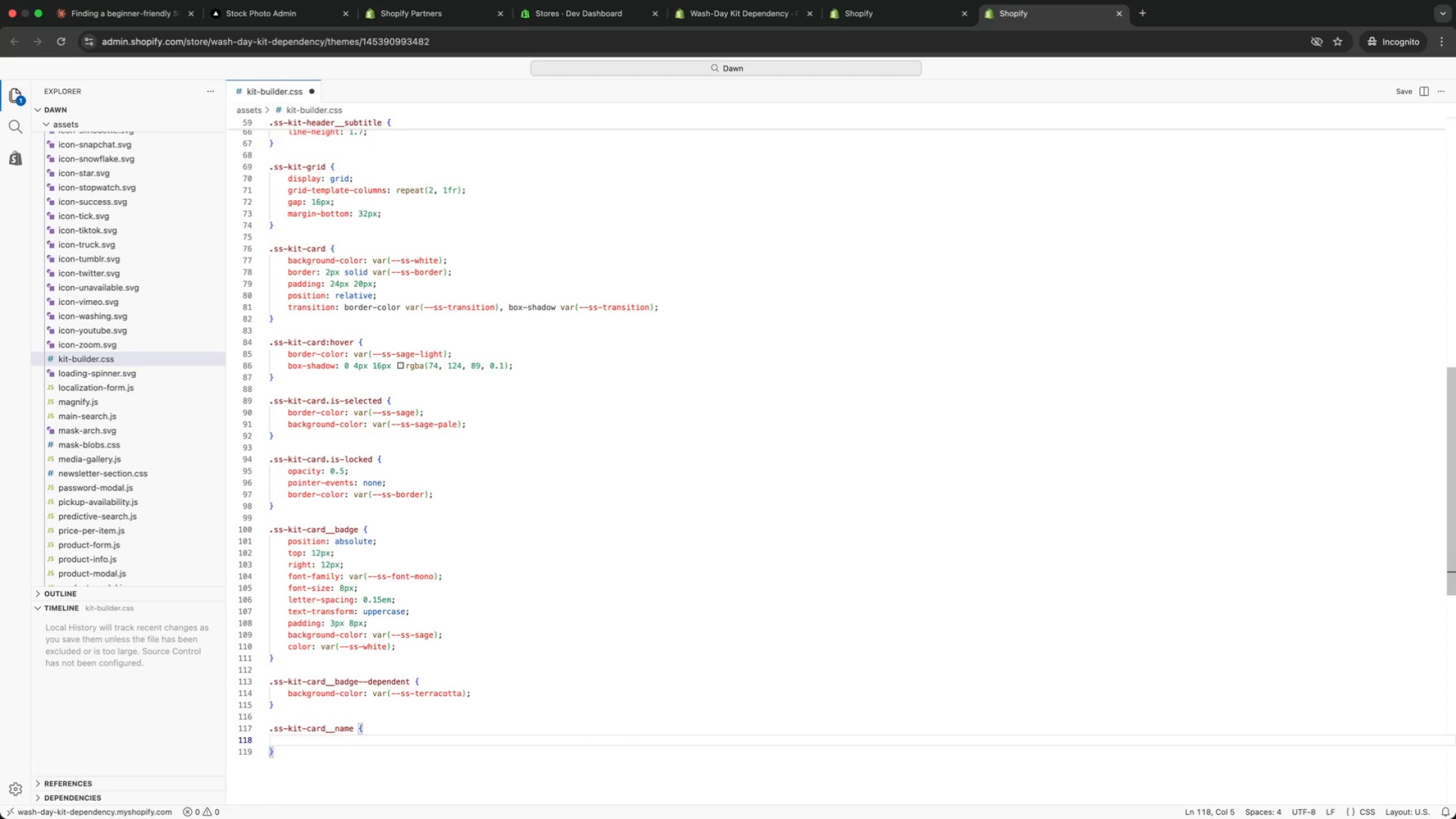 
type(font)
 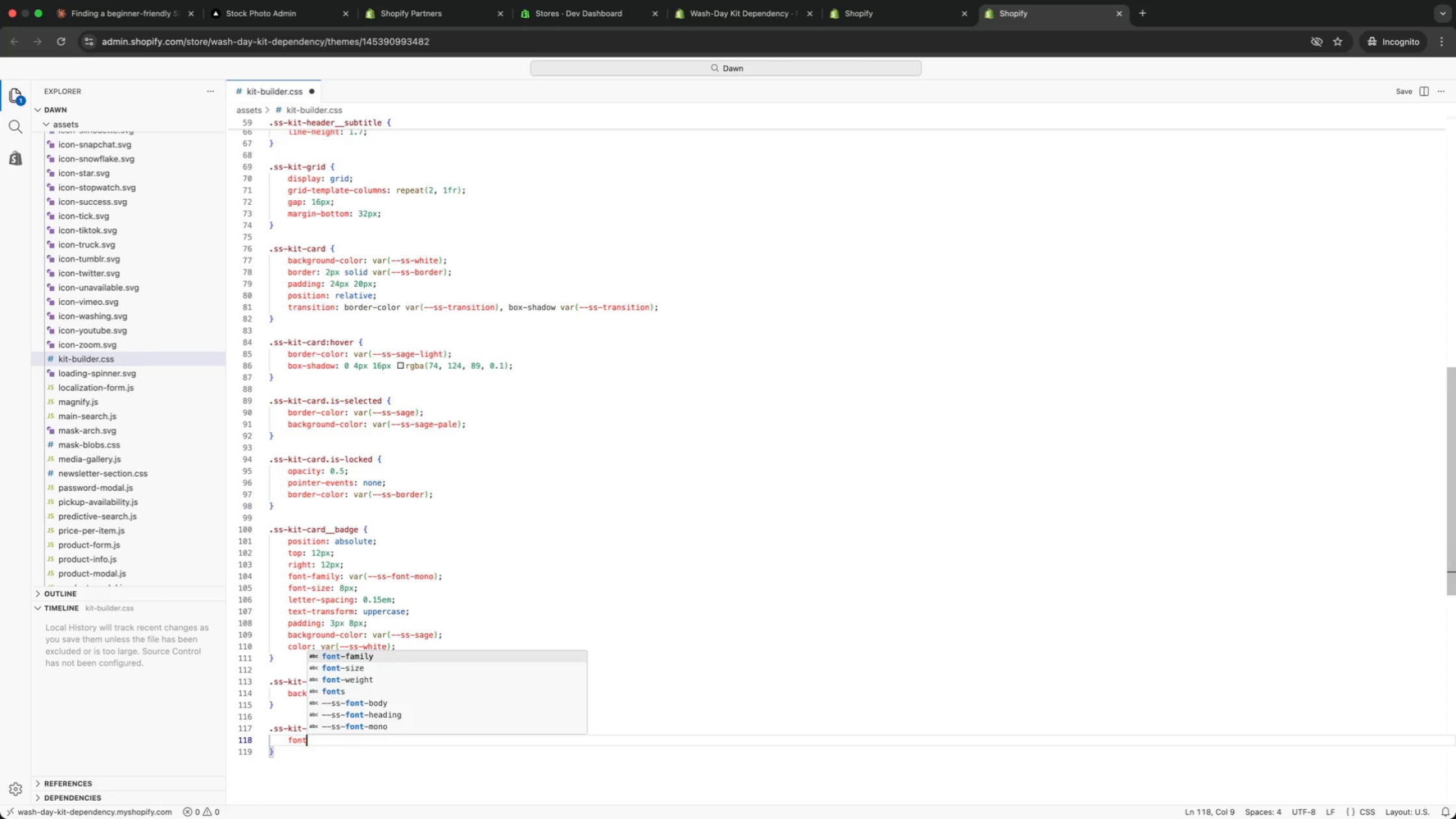 
key(Enter)
 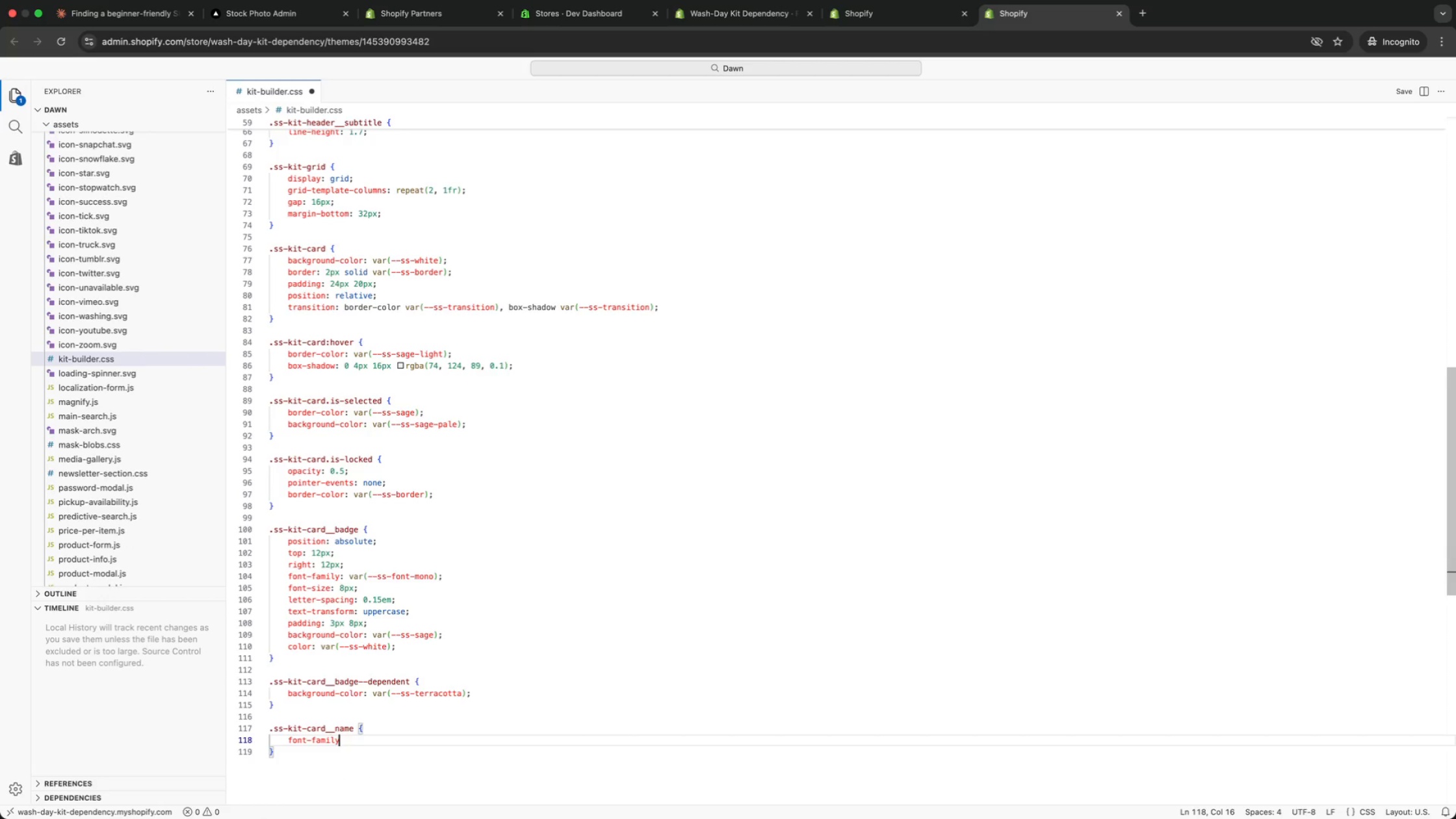 
type(: var(headin)
 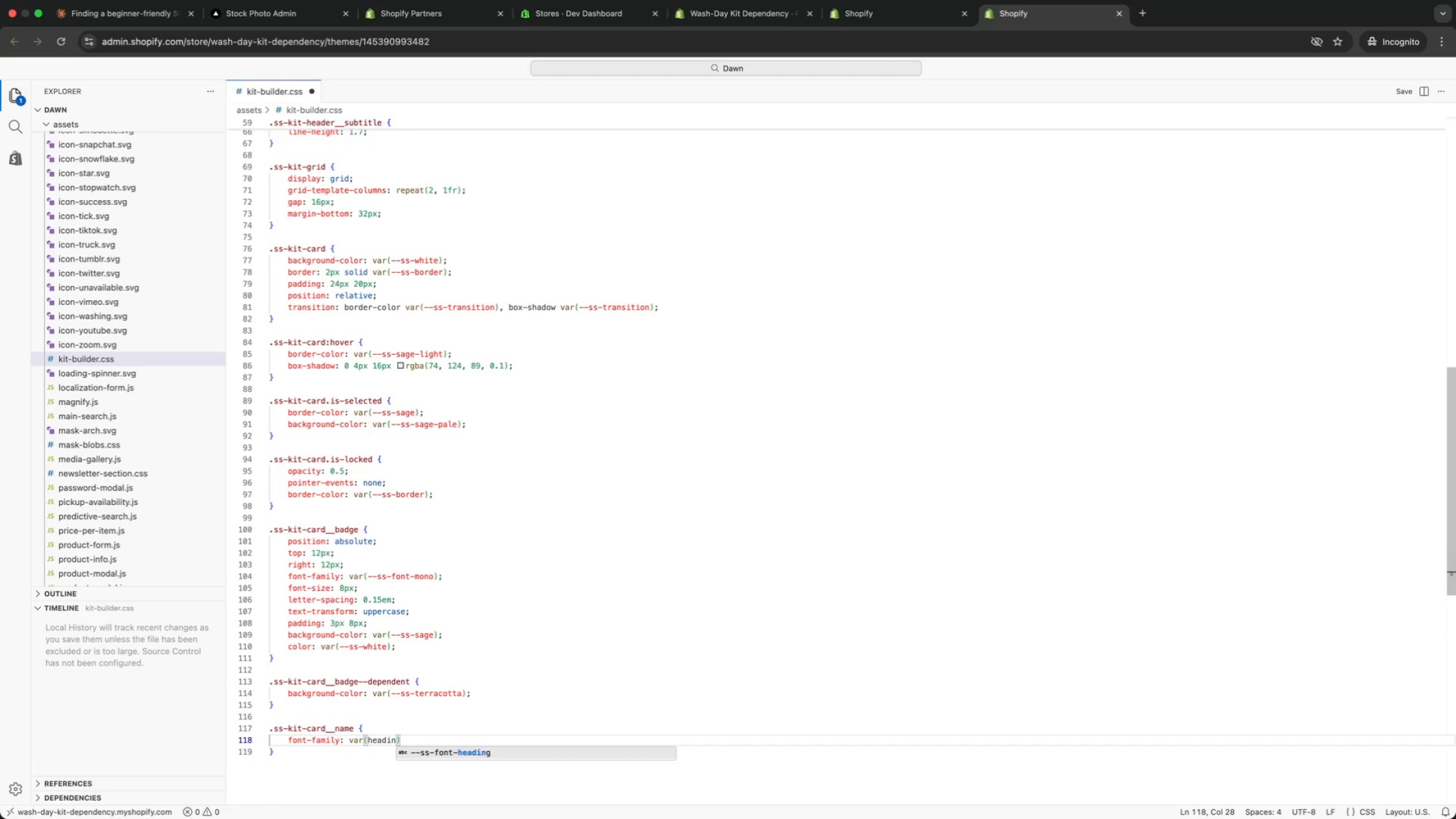 
key(Enter)
 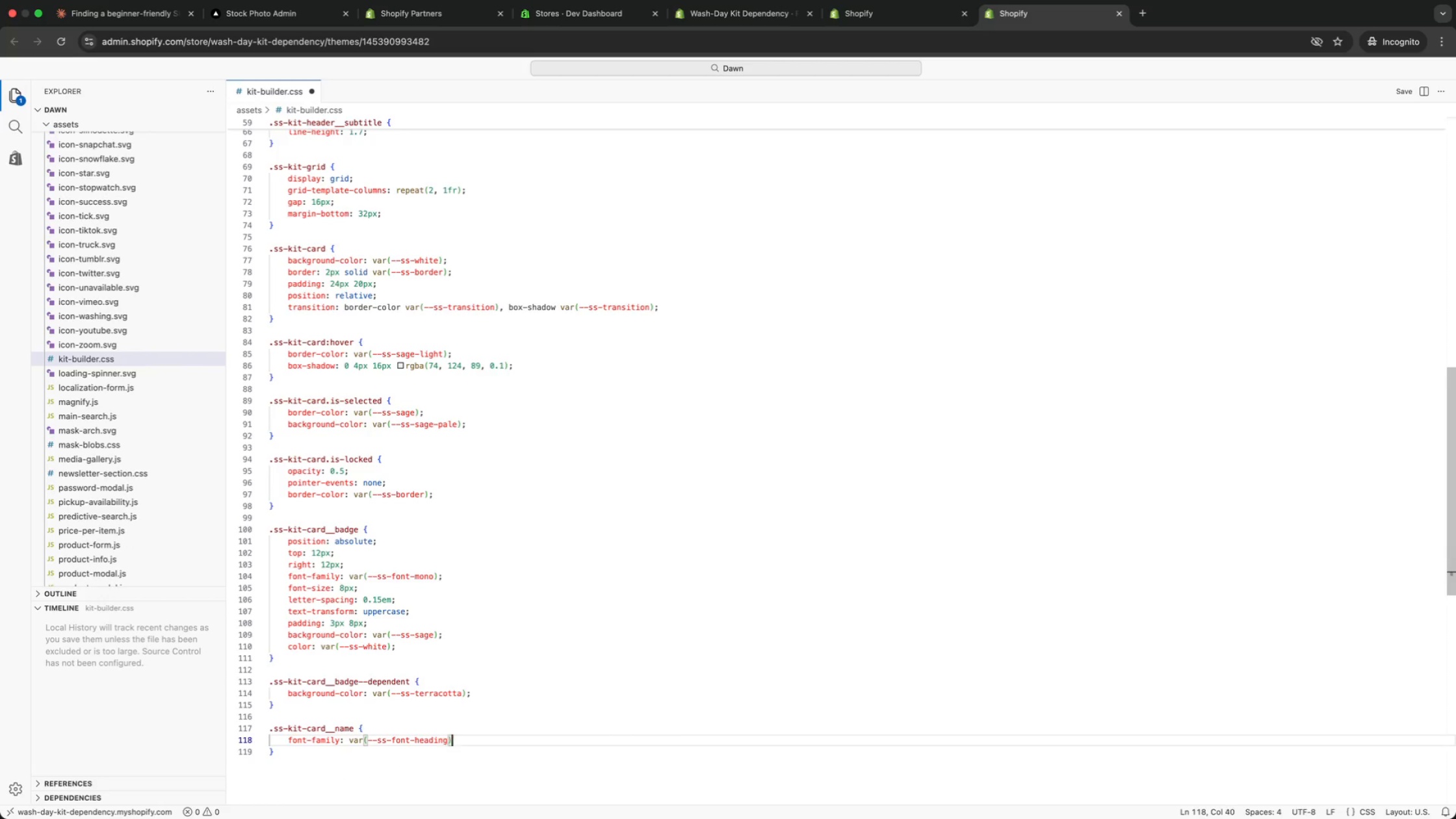 
key(ArrowRight)
 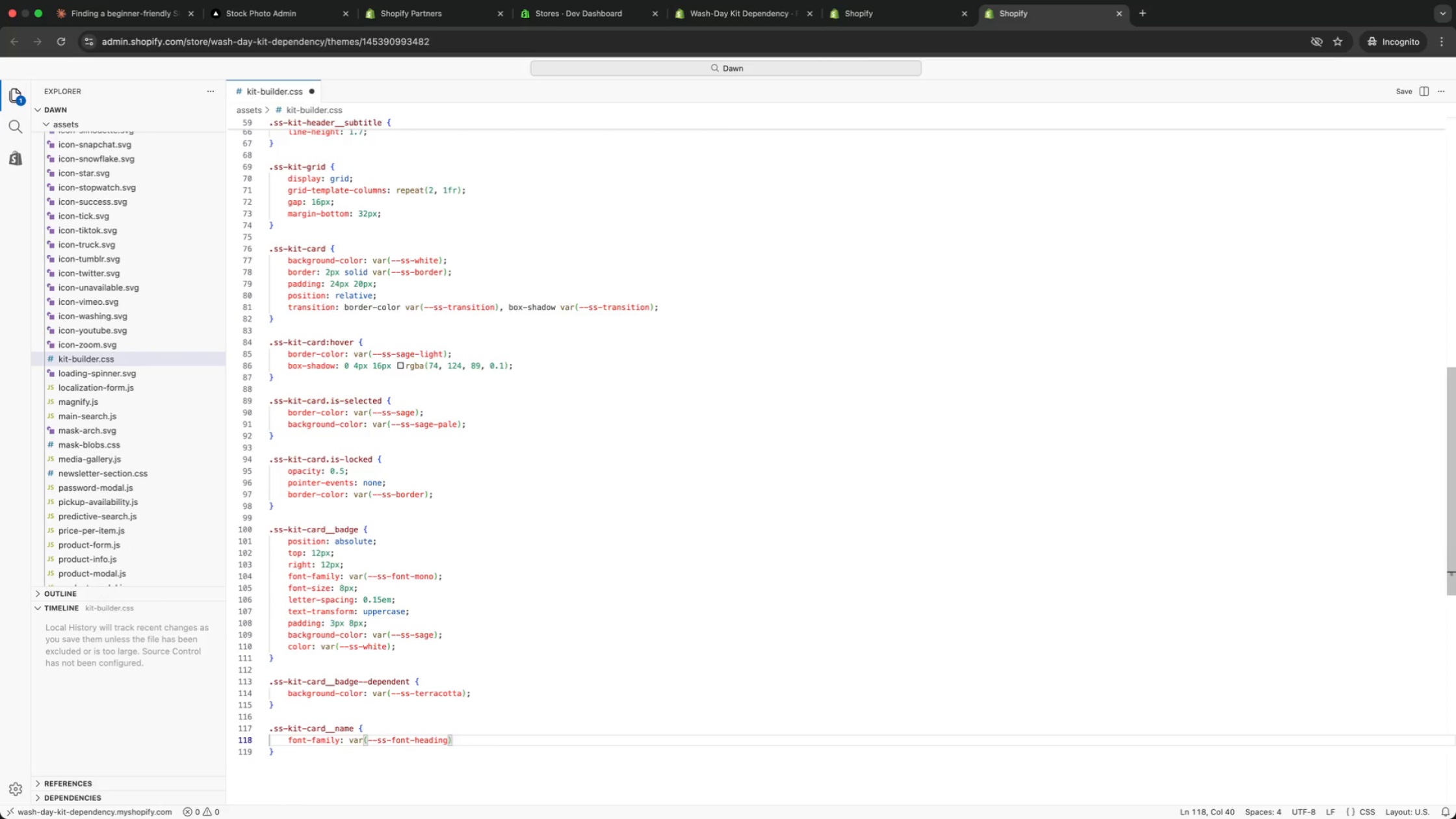 
key(Semicolon)
 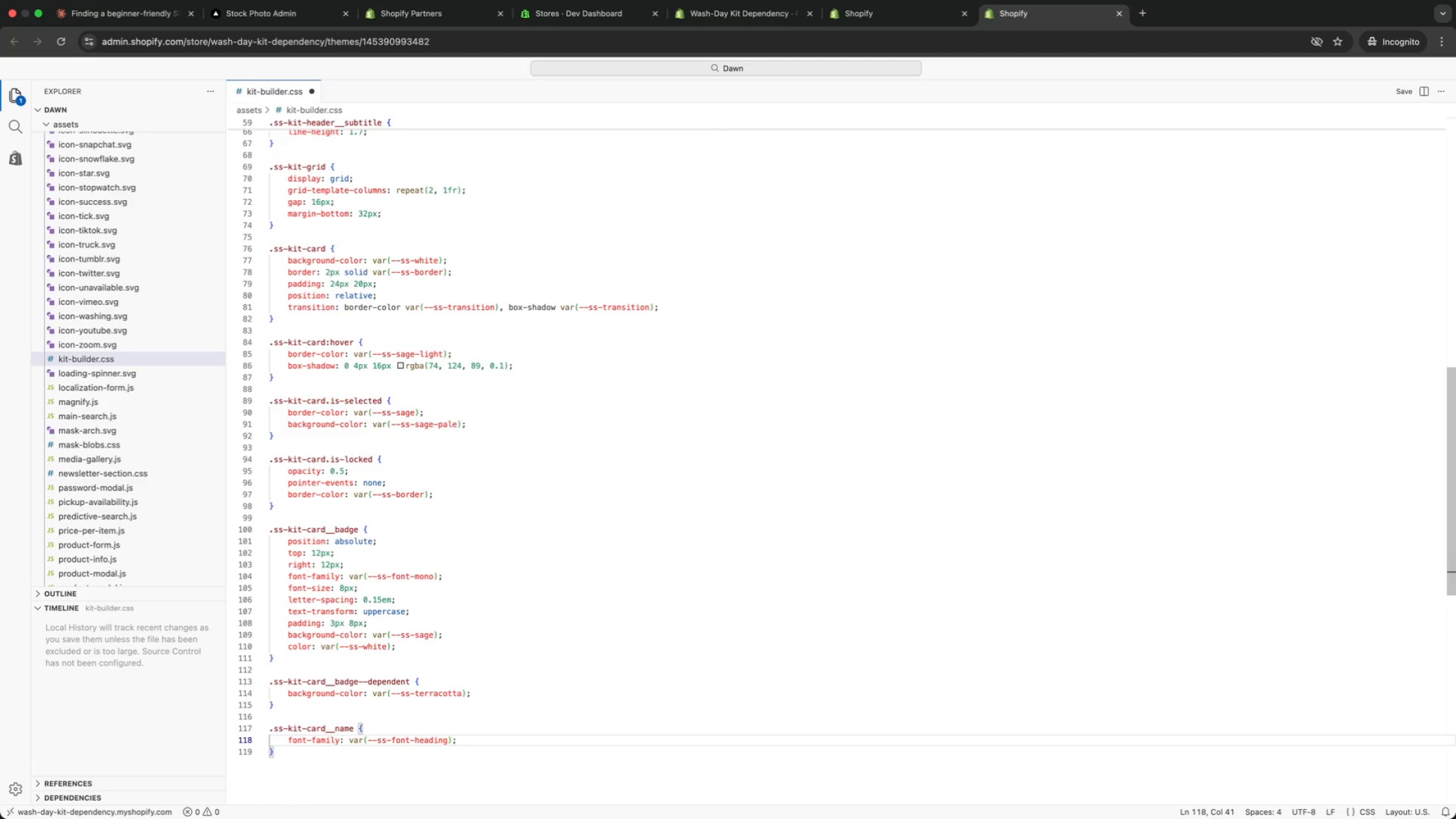 
key(Enter)
 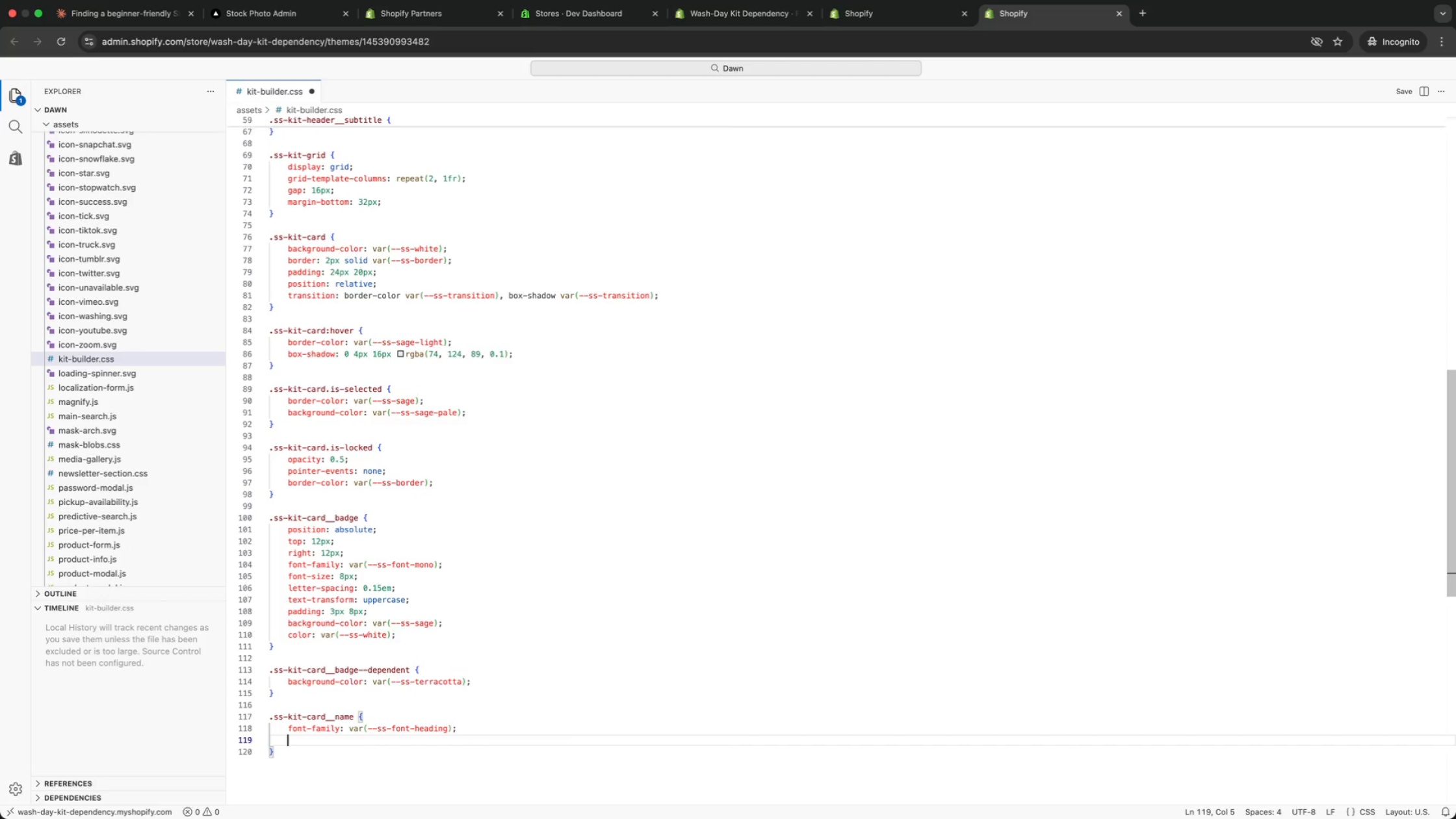 
type(sz)
key(Backspace)
type(ize)
 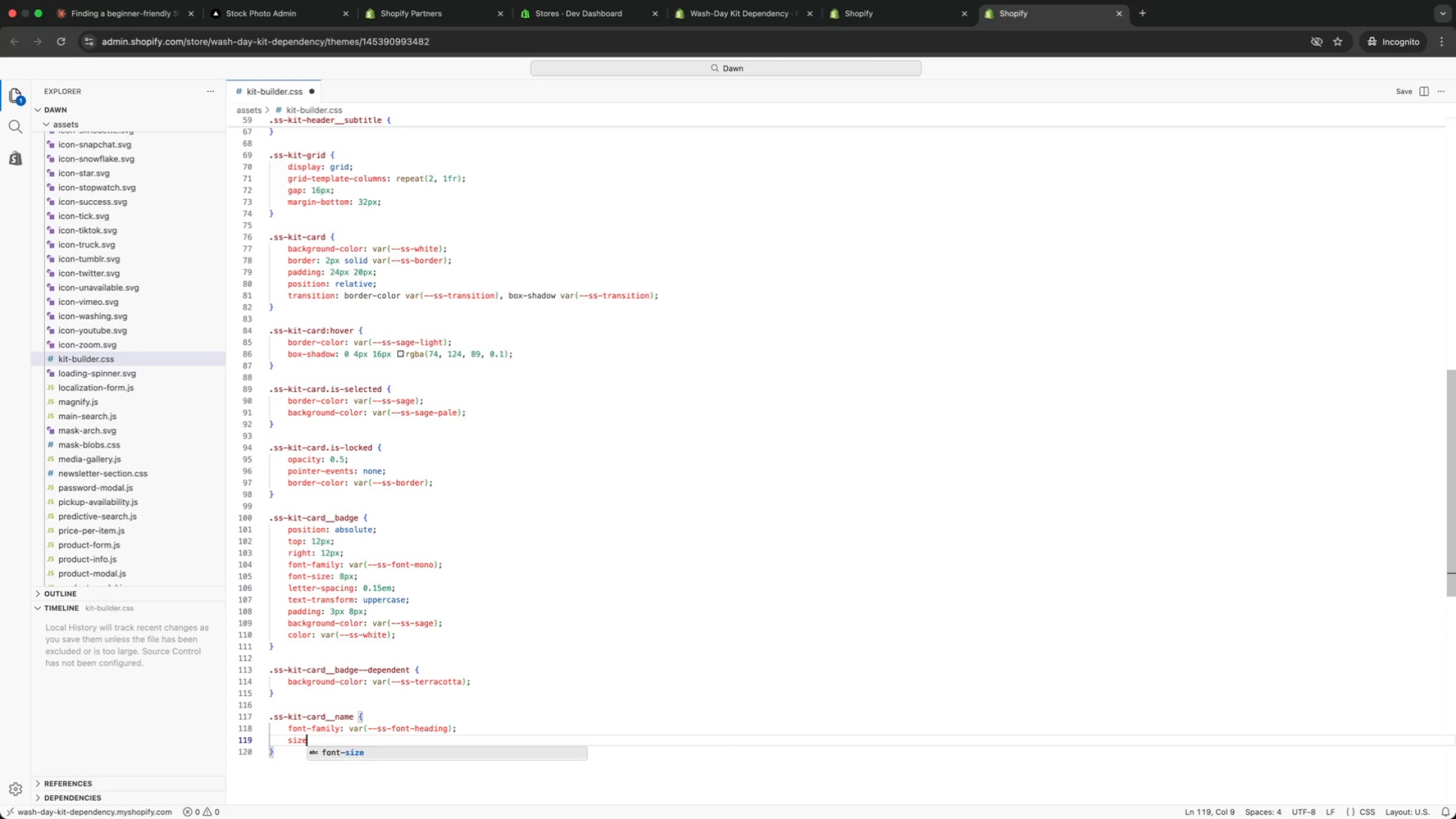 
hold_key(key=ShiftRight, duration=0.56)
 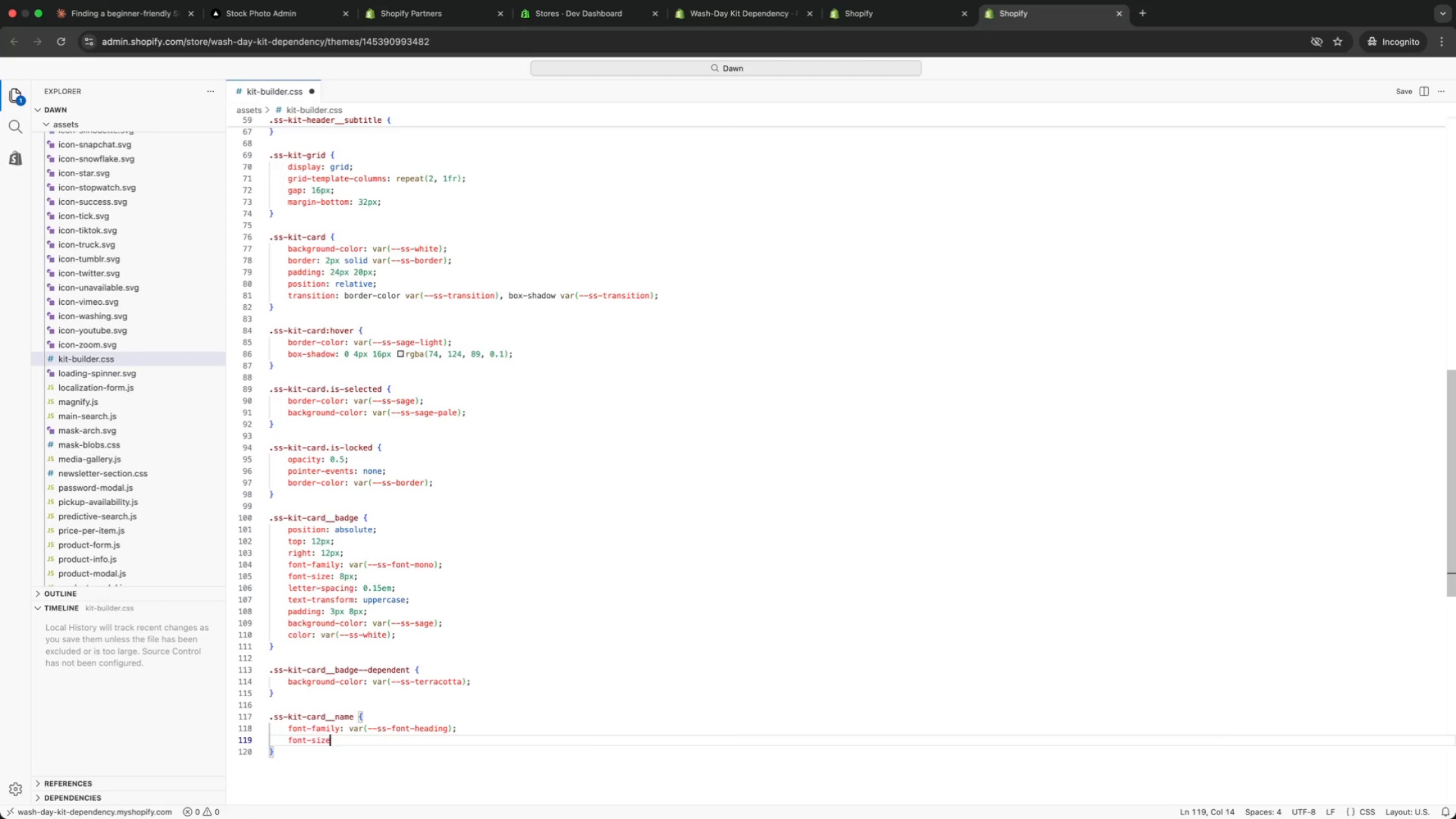 
key(Enter)
 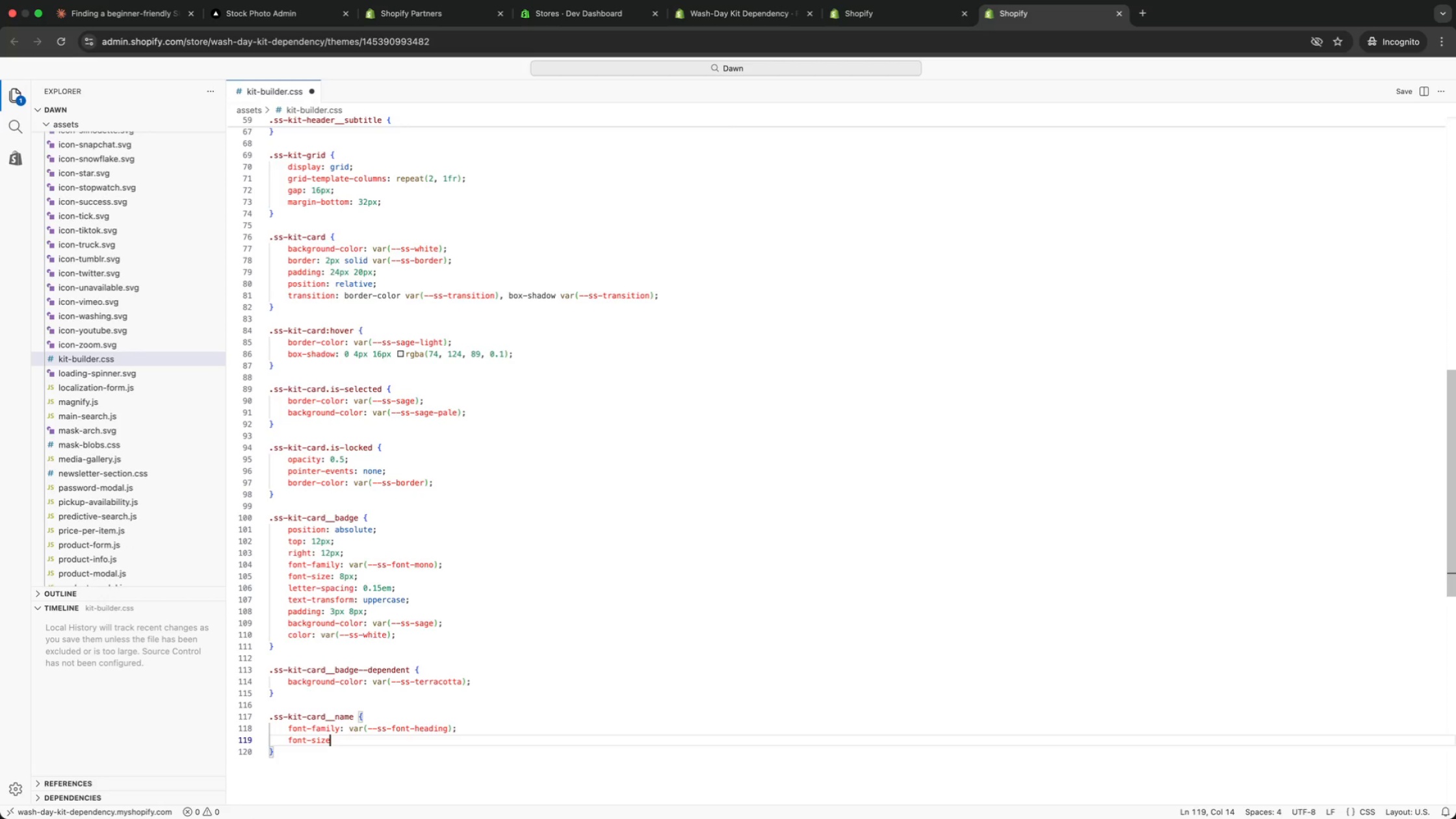 
type(: 17px;)
 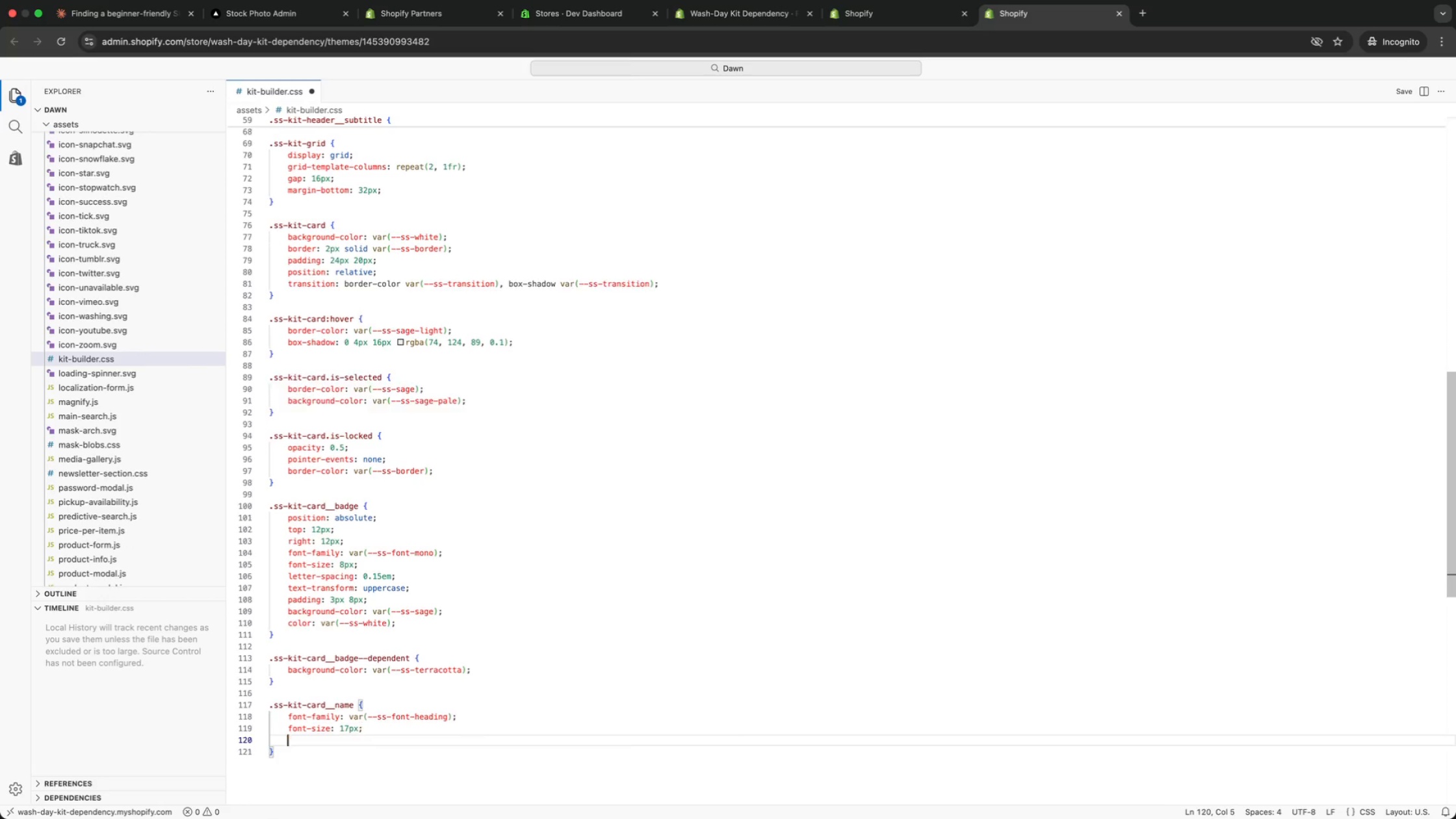 
key(Enter)
 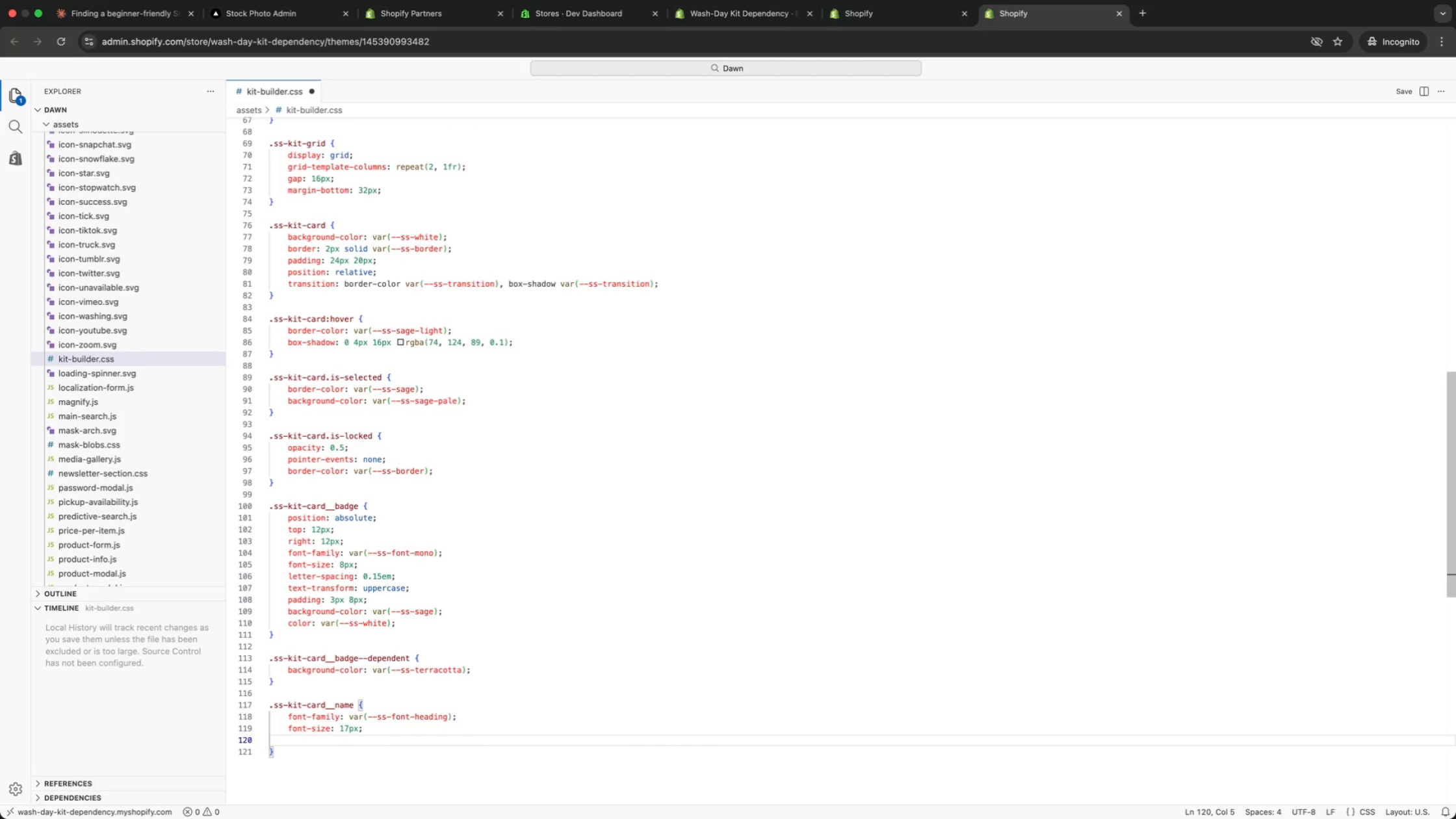 
type(weigh)
 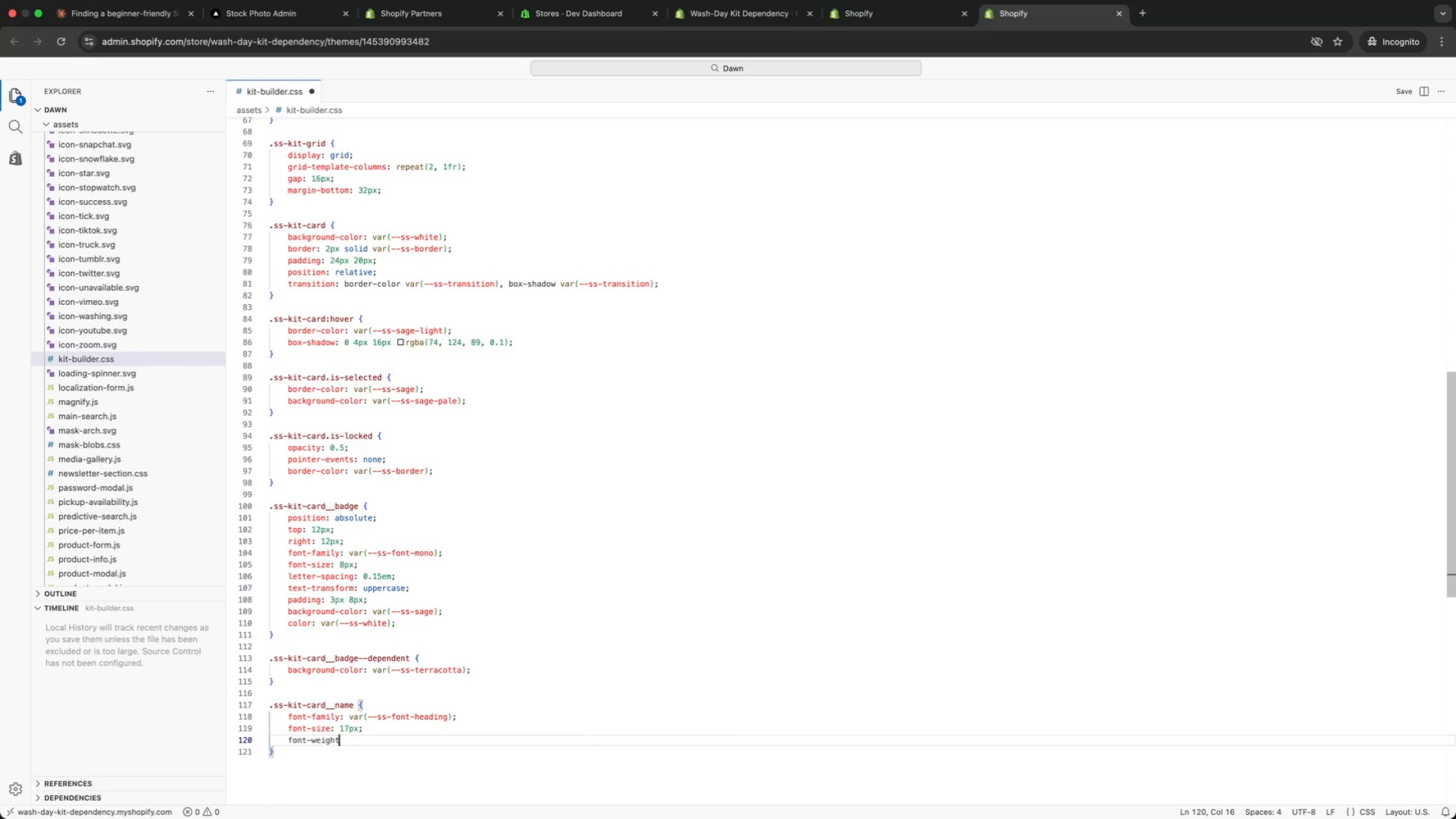 
key(Enter)
 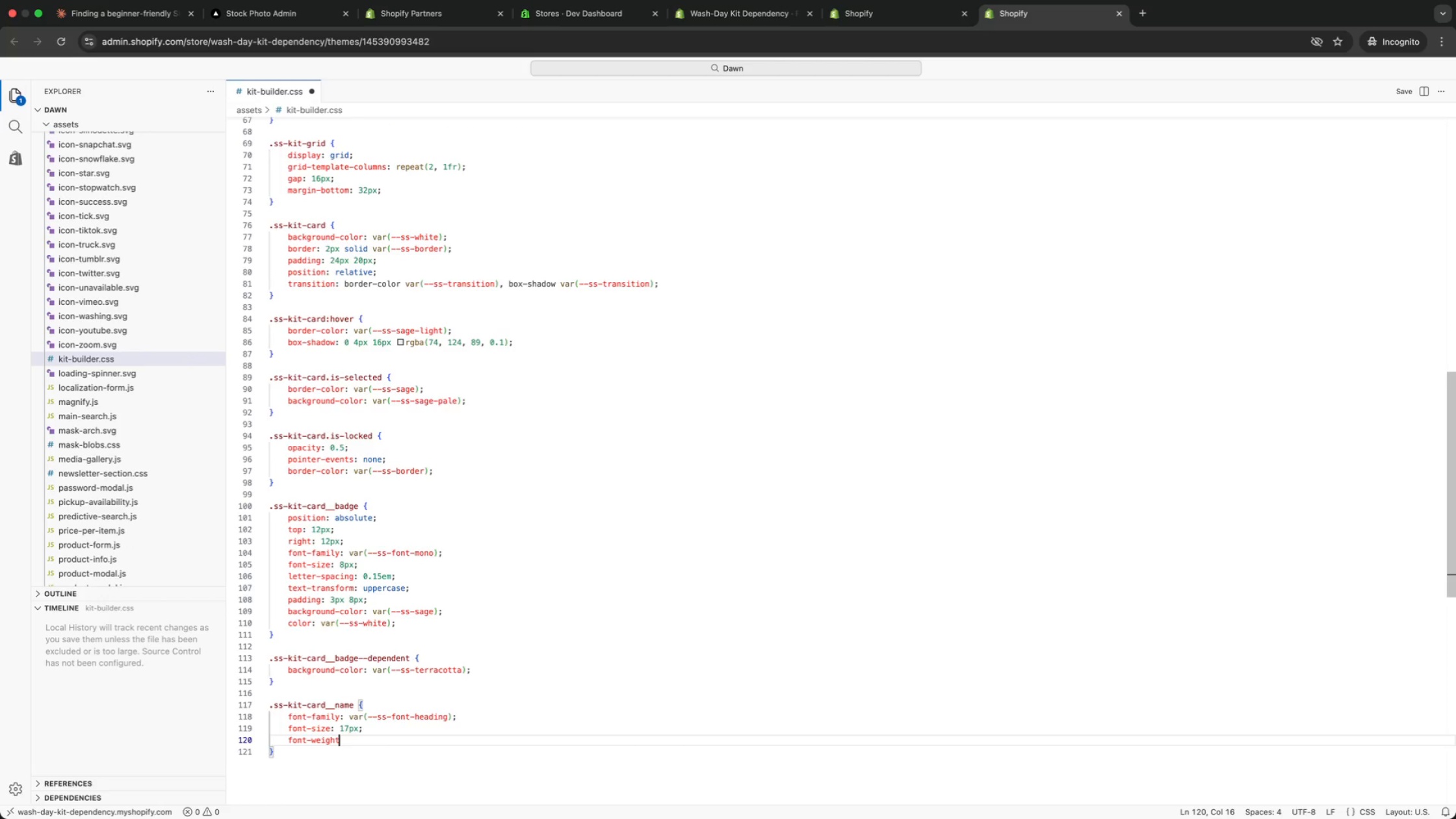 
type(: 600;)
 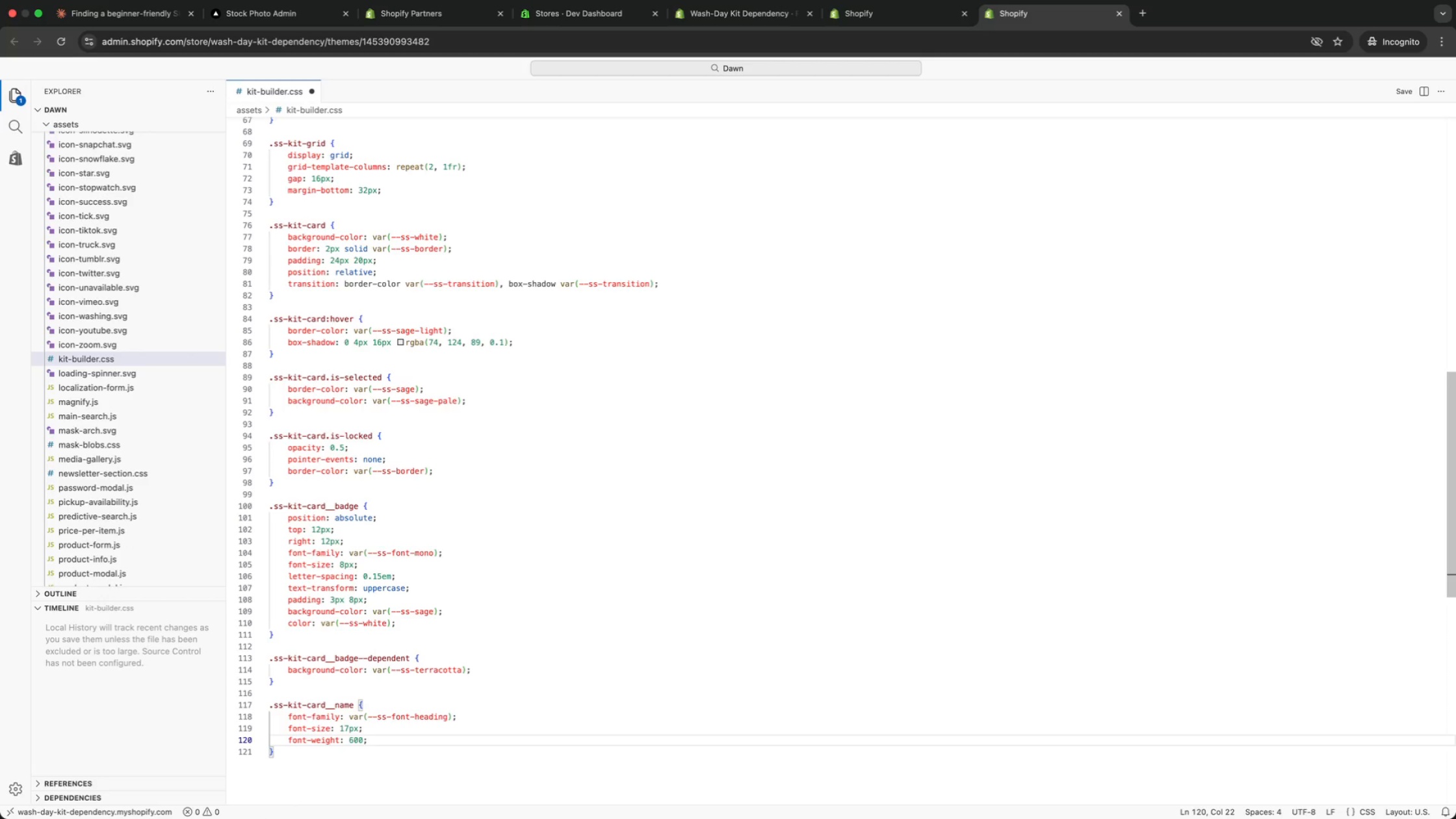 
key(Enter)
 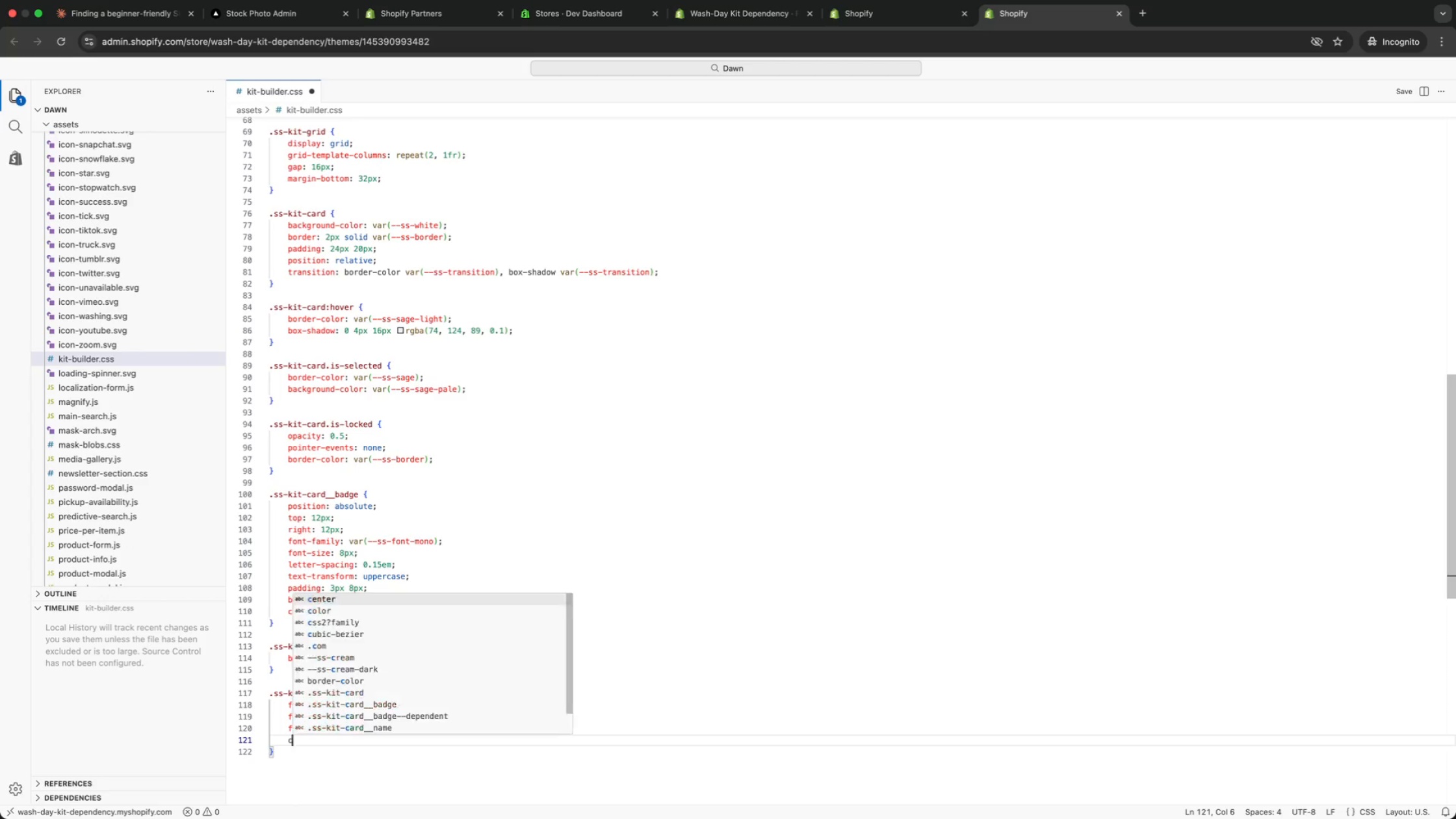 
type(color: var(brown)
 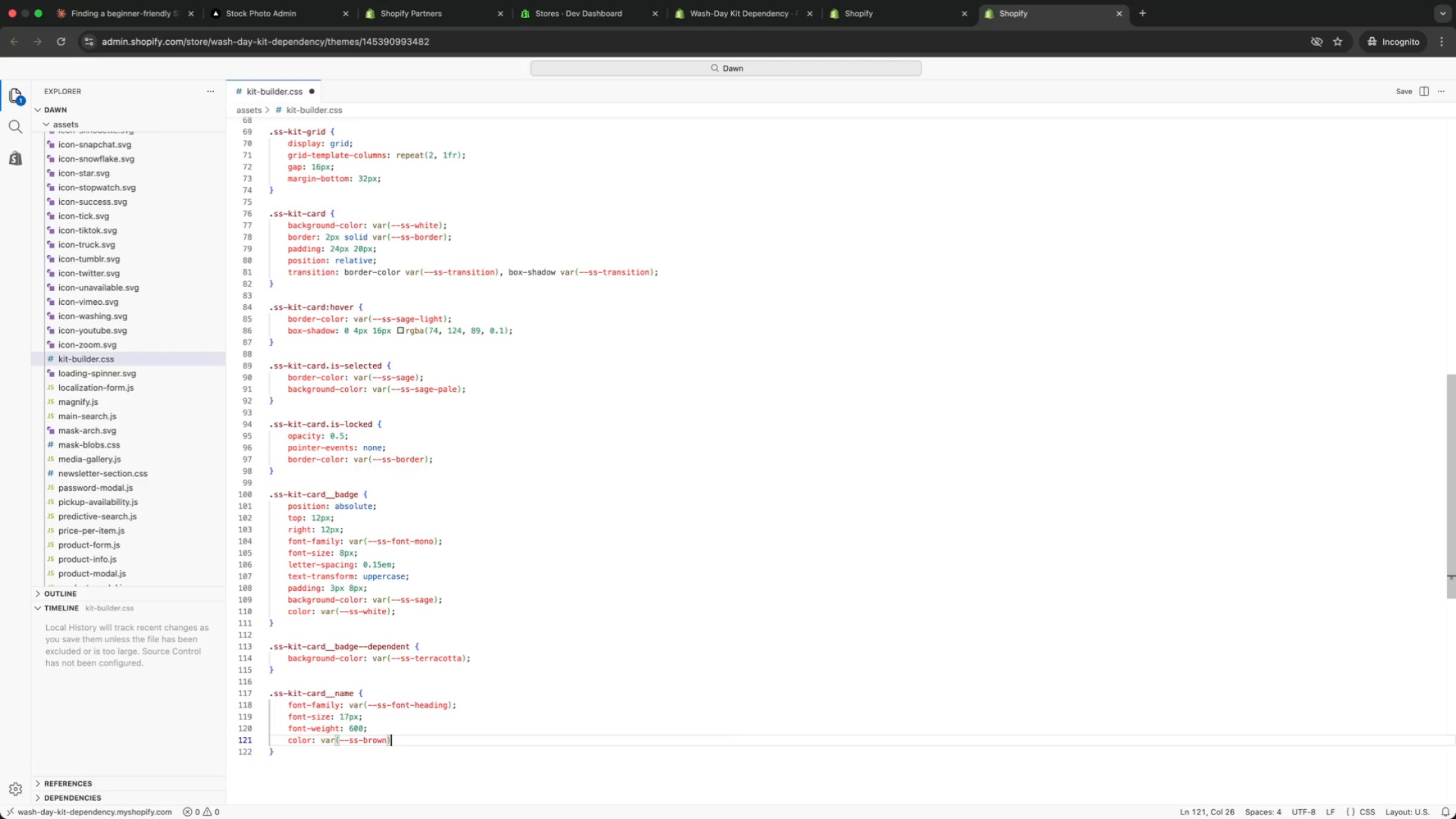 
 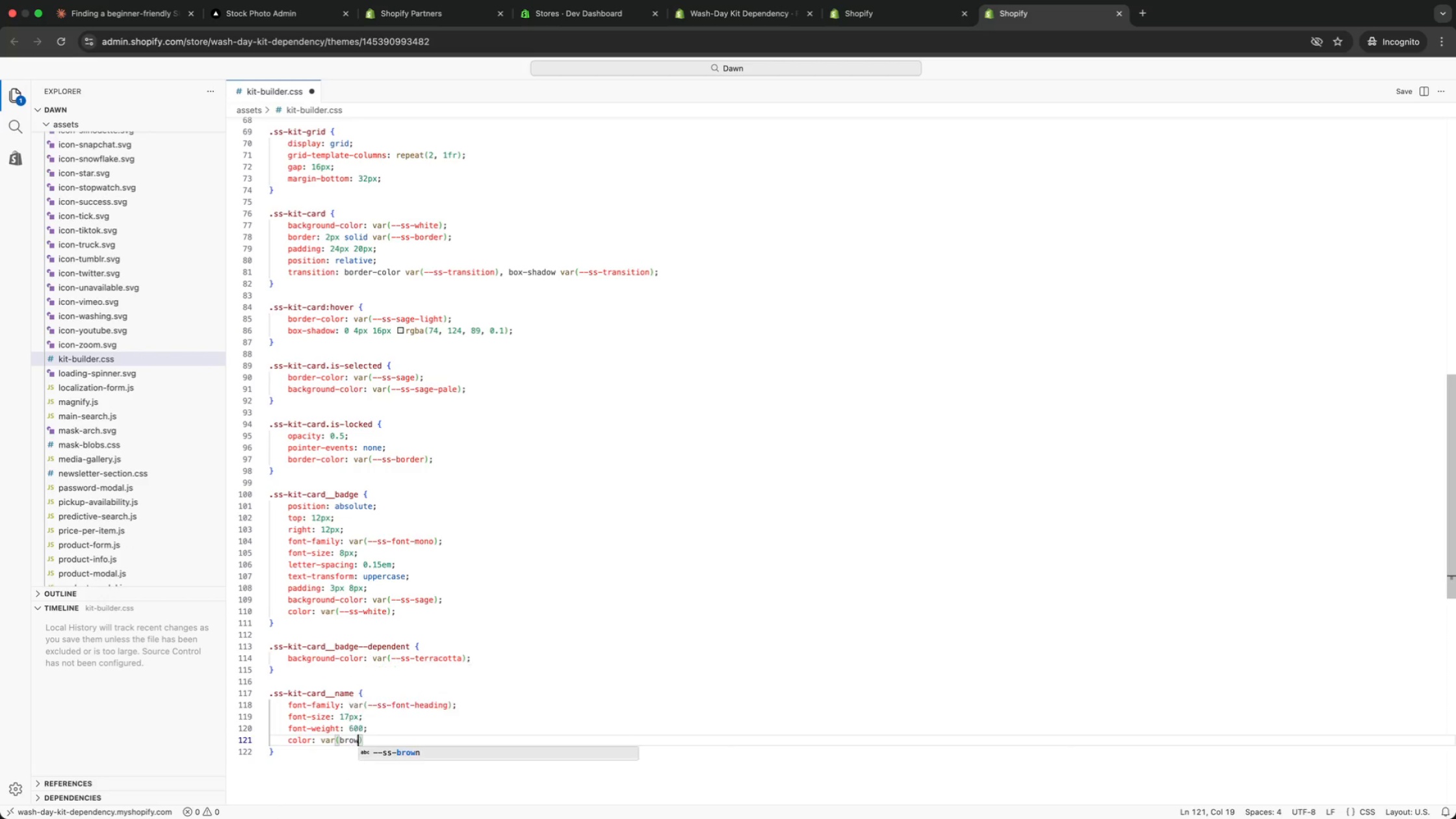 
key(Enter)
 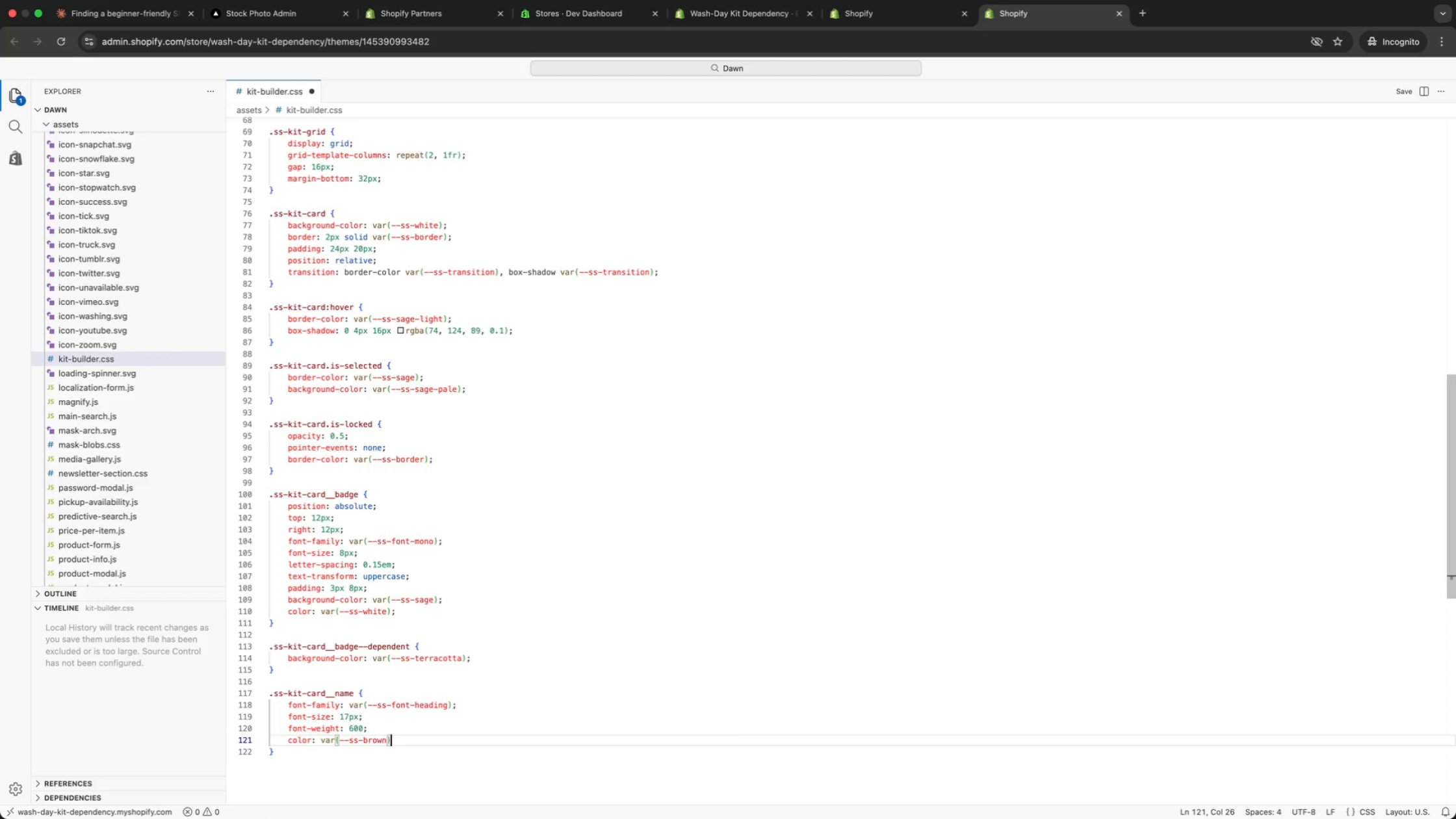 
key(ArrowRight)
 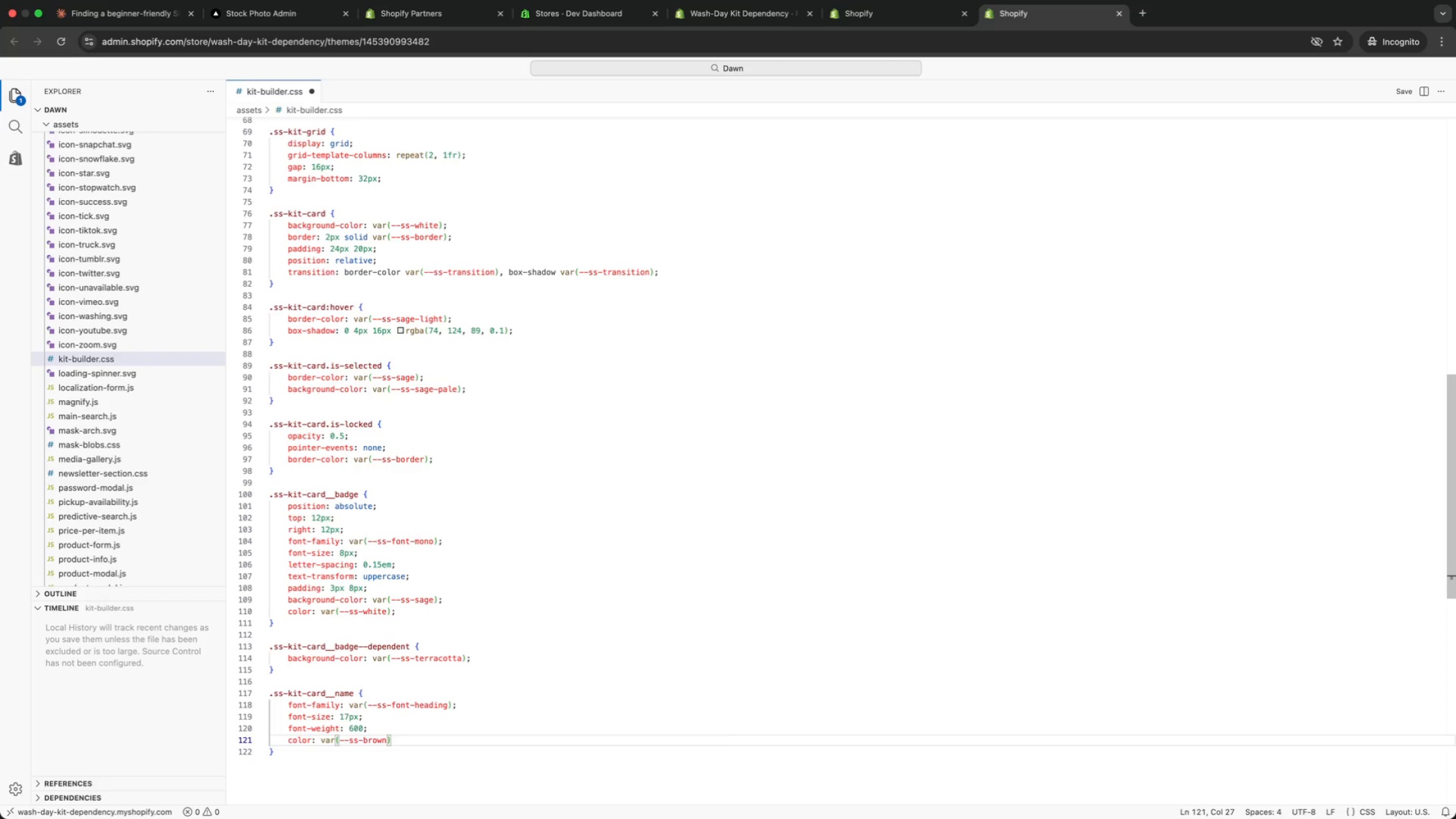 
key(Semicolon)
 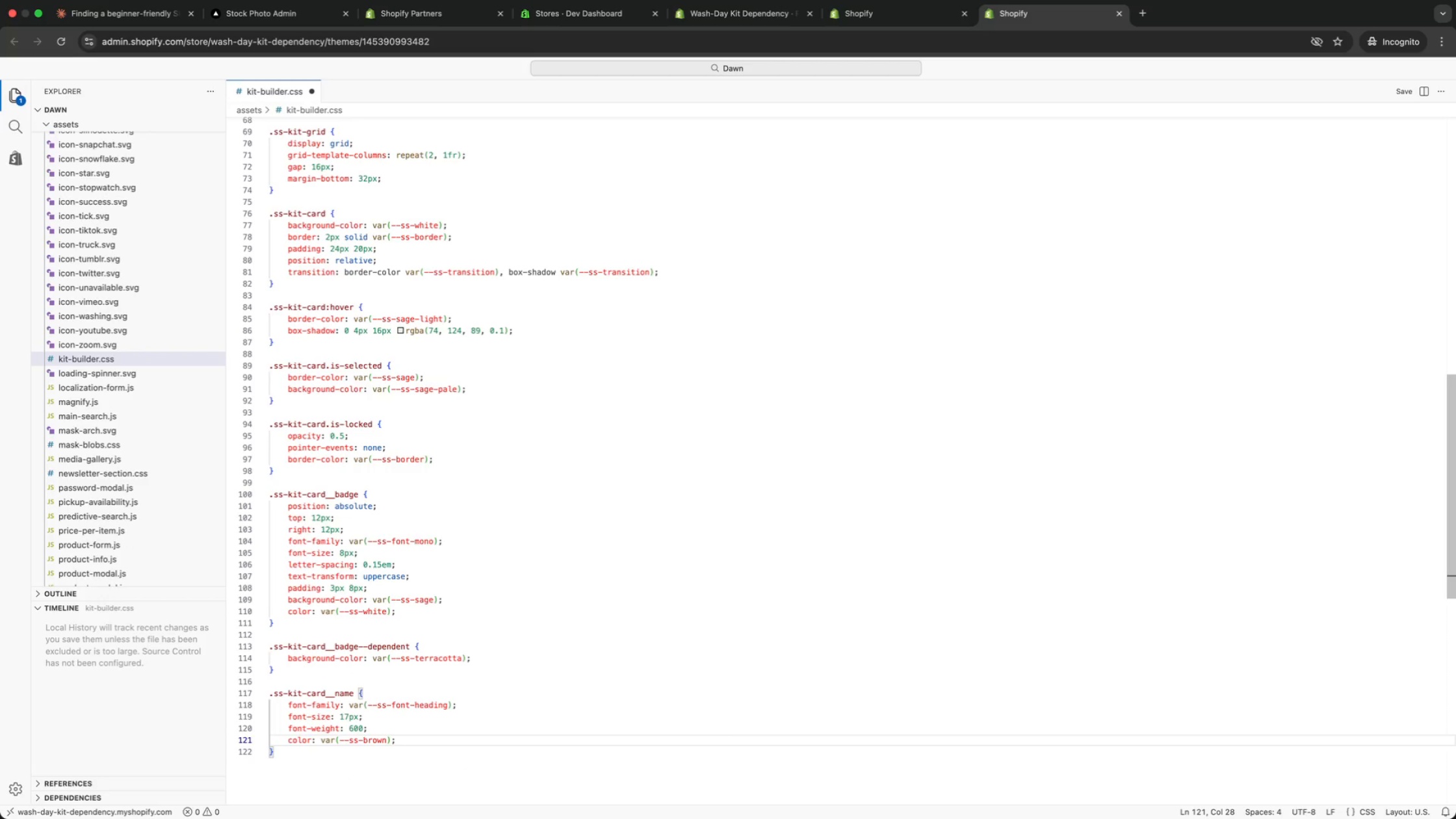 
key(Enter)
 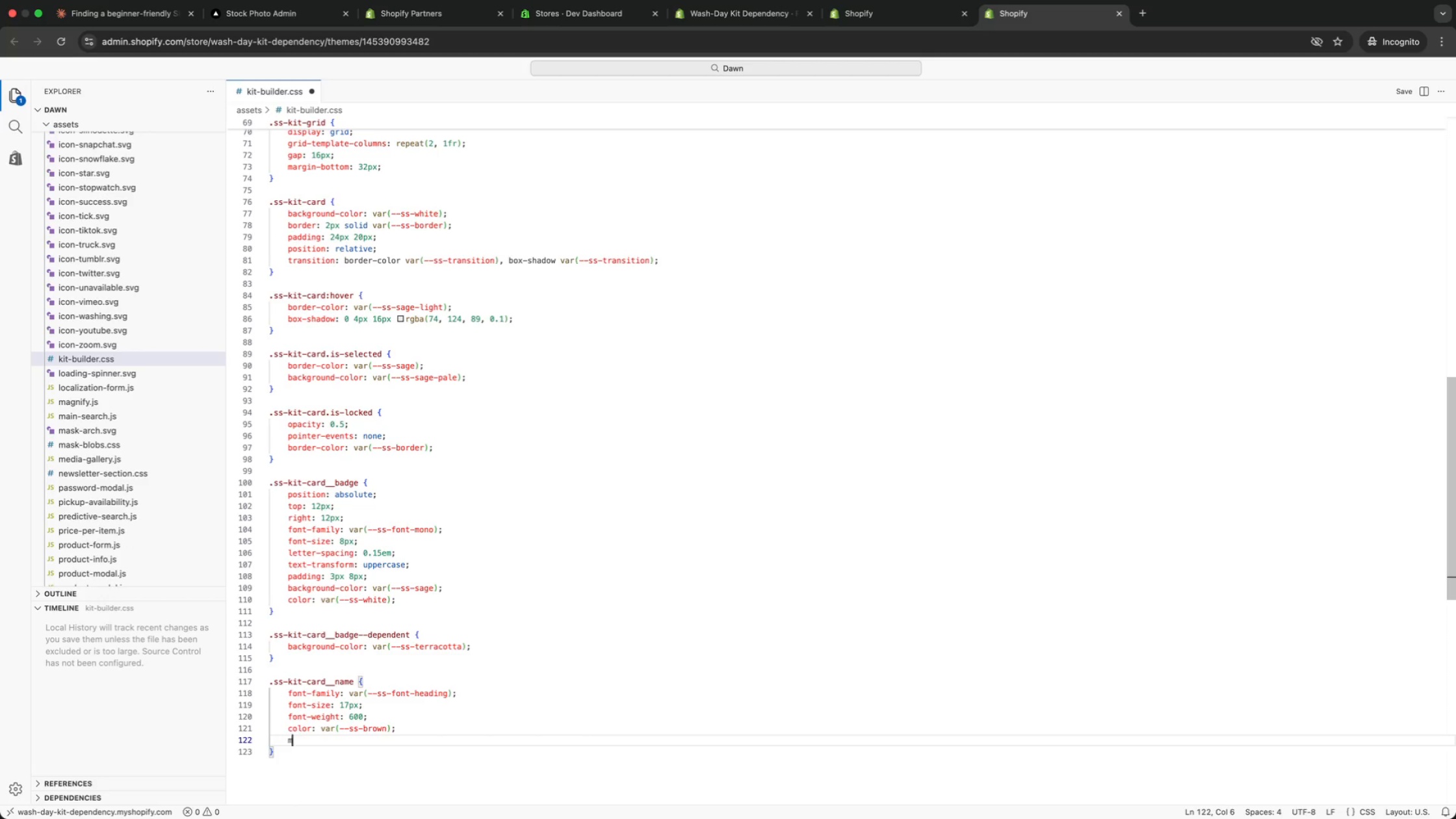 
type(margin)
 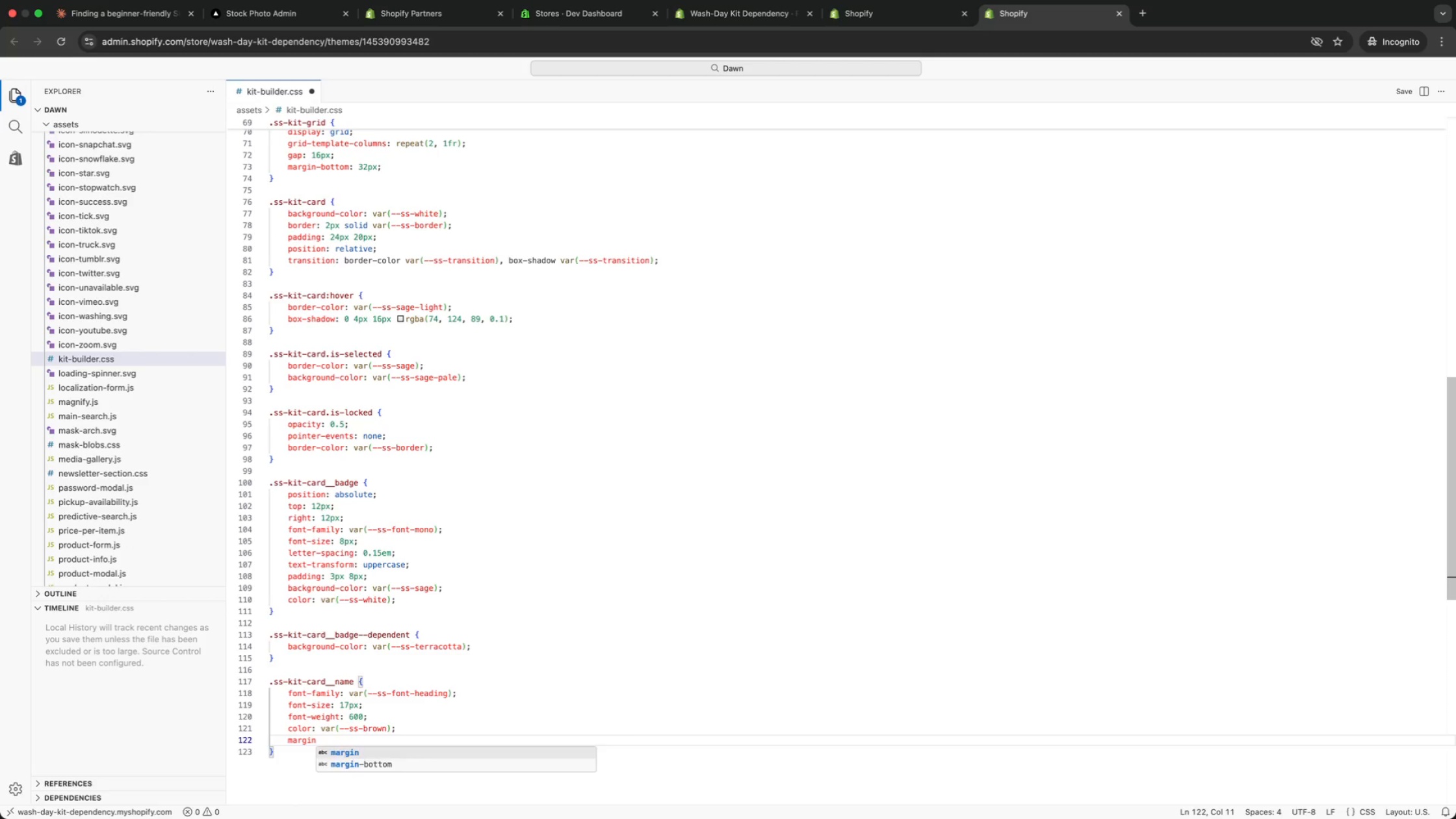 
key(Enter)
 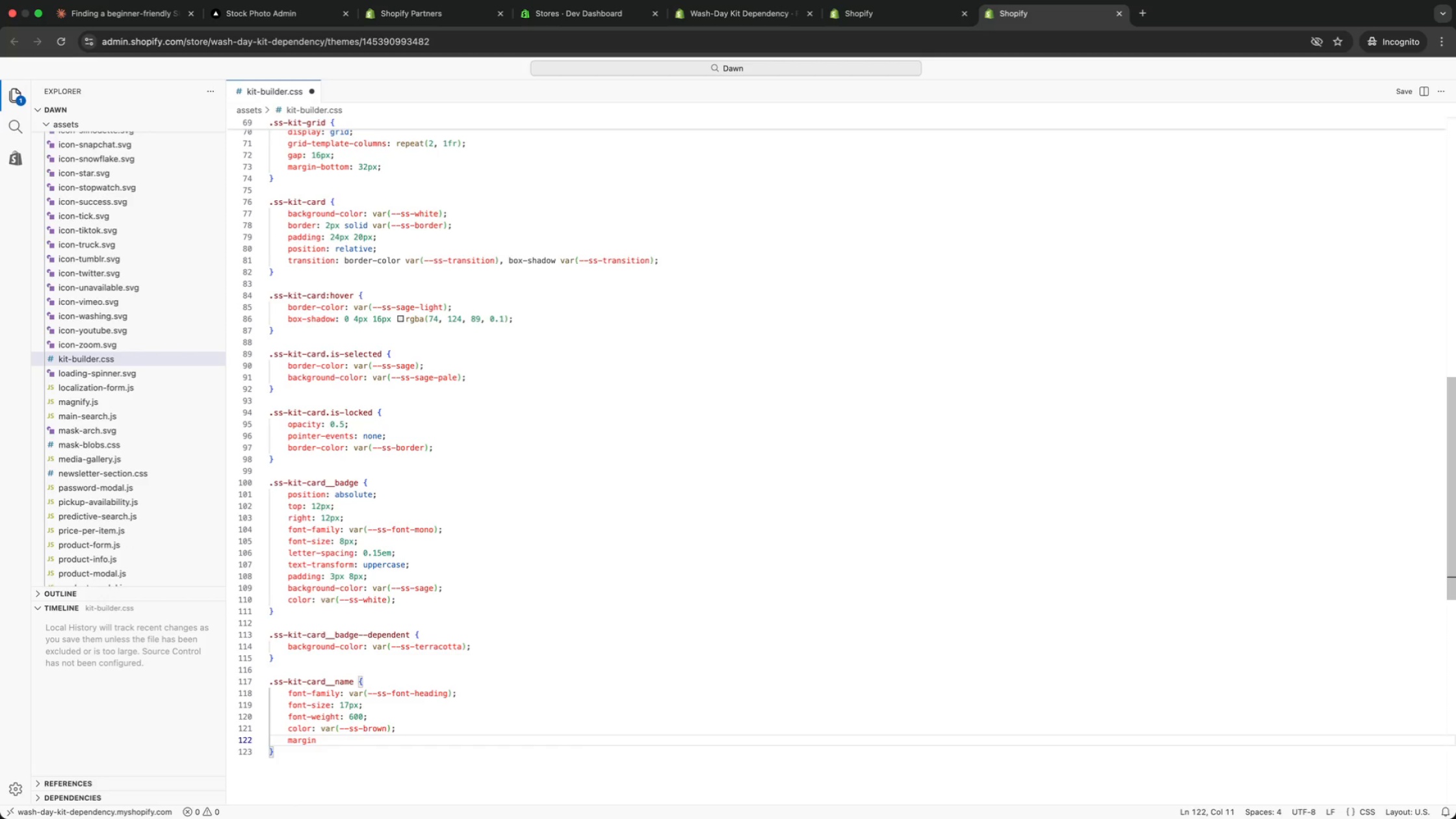 
type(: 0 0 6px;)
 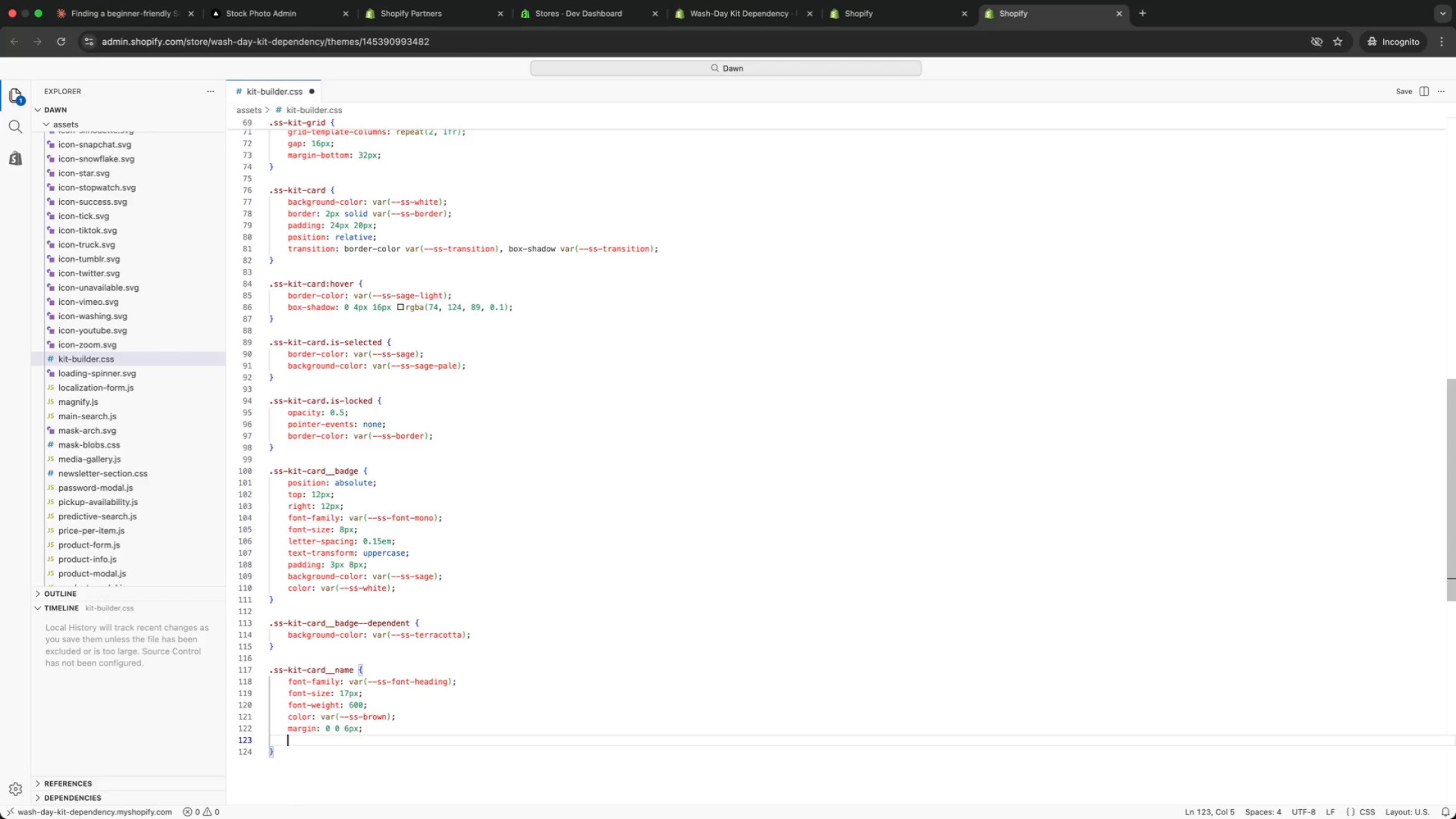 
key(Enter)
 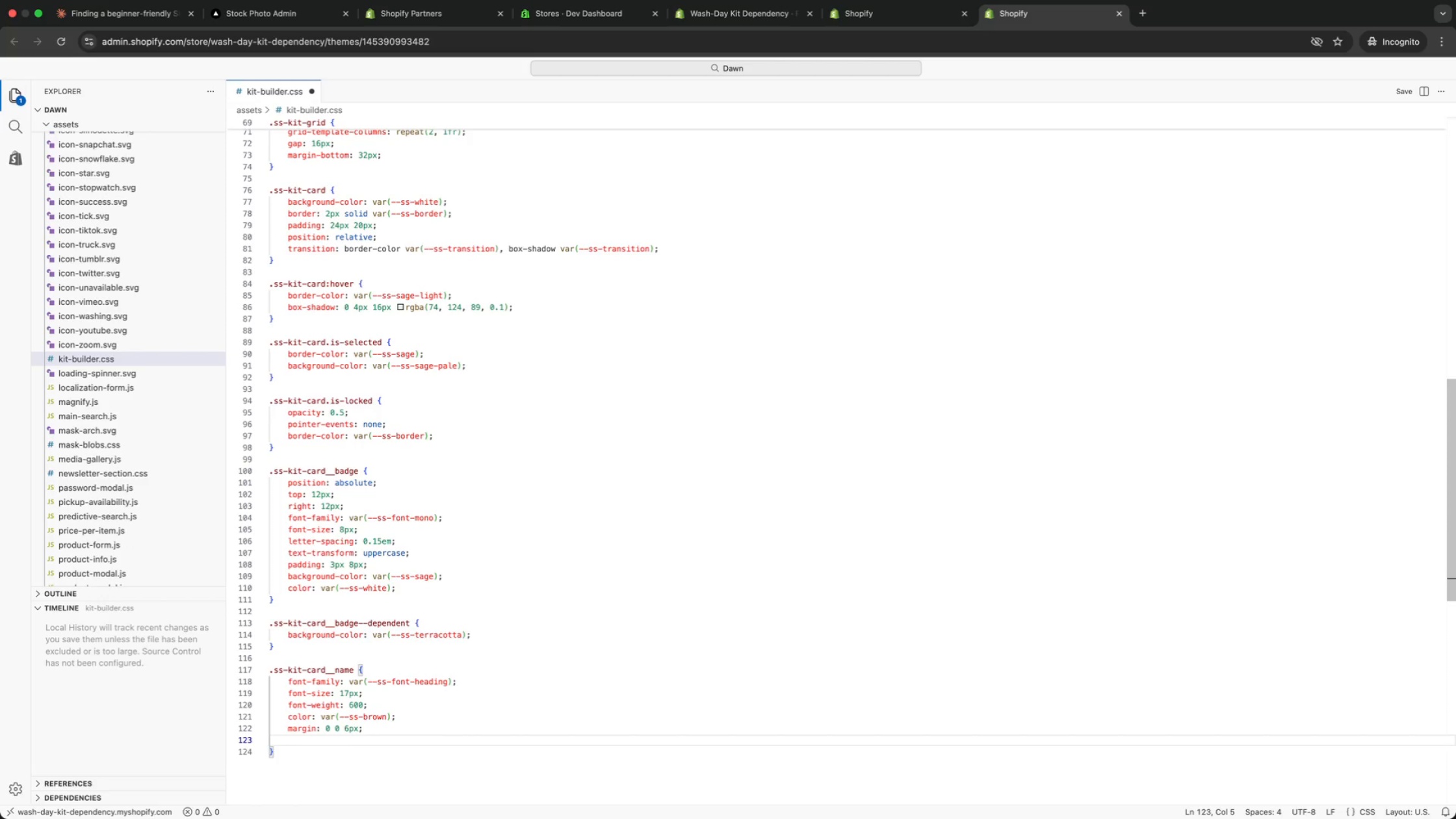 
type(pad)
 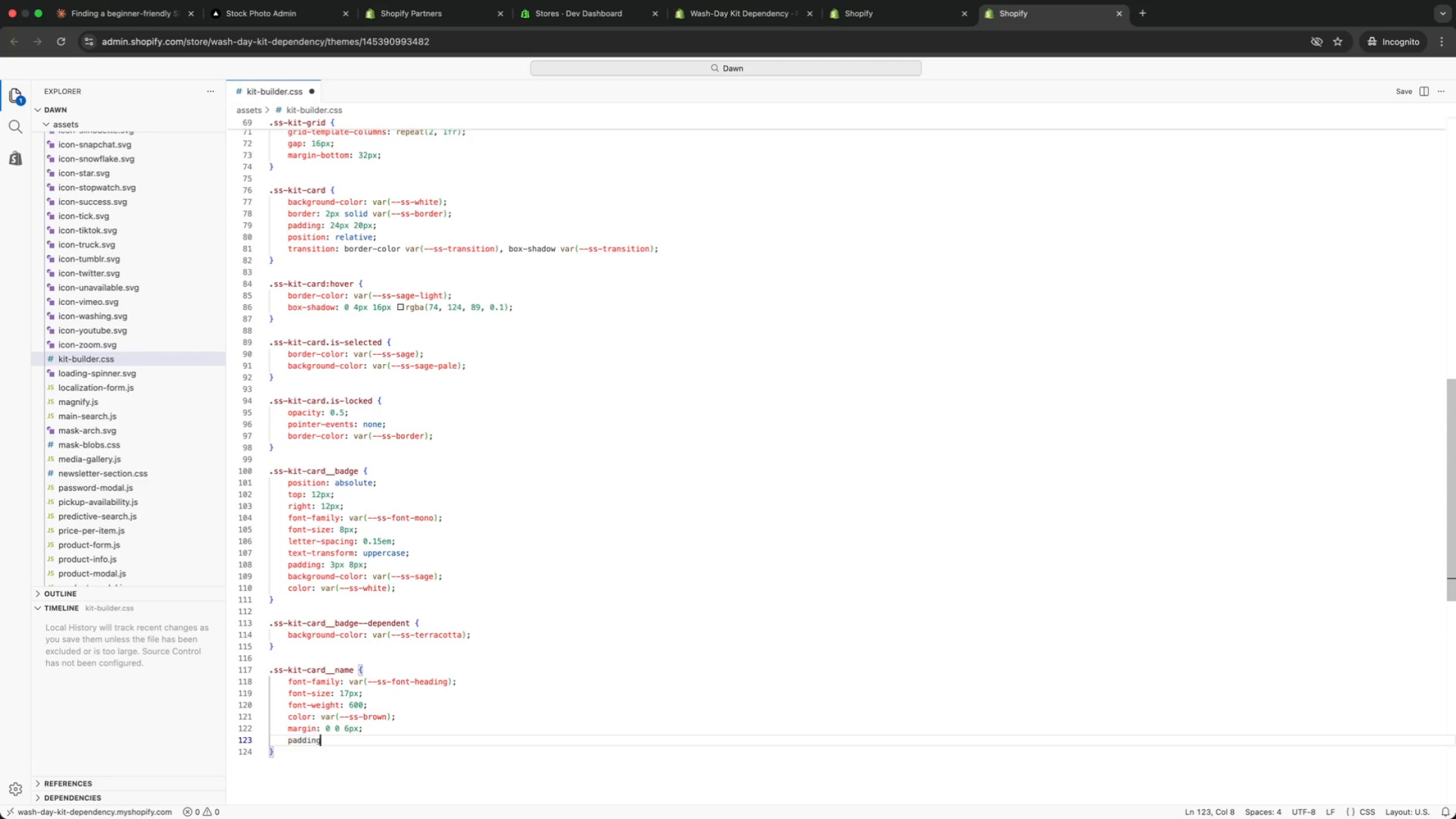 
key(Enter)
 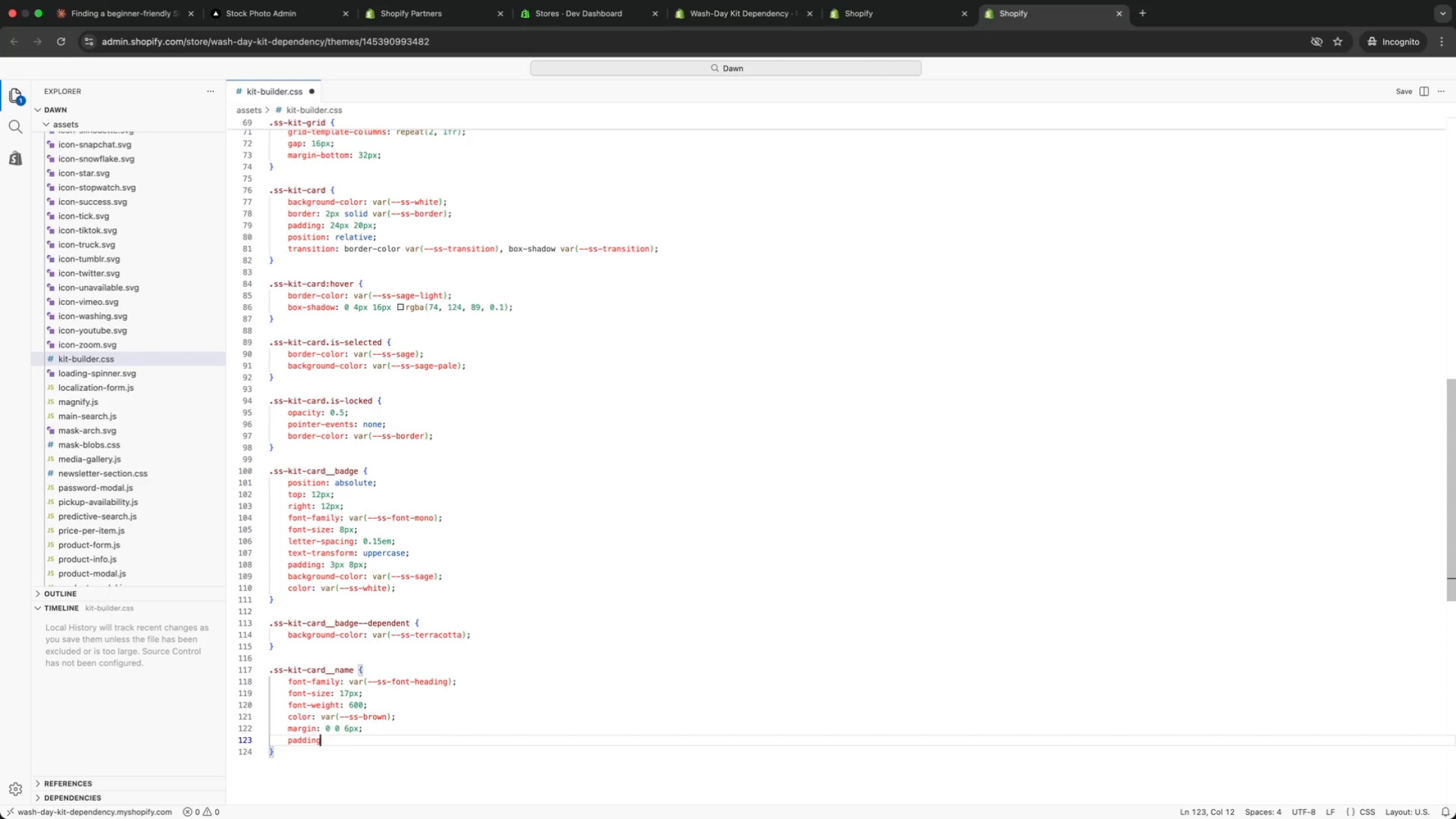 
type(: )
key(Backspace)
key(Backspace)
type(-right: 6-)
key(Backspace)
type(0xp)
key(Backspace)
key(Backspace)
type(px;)
 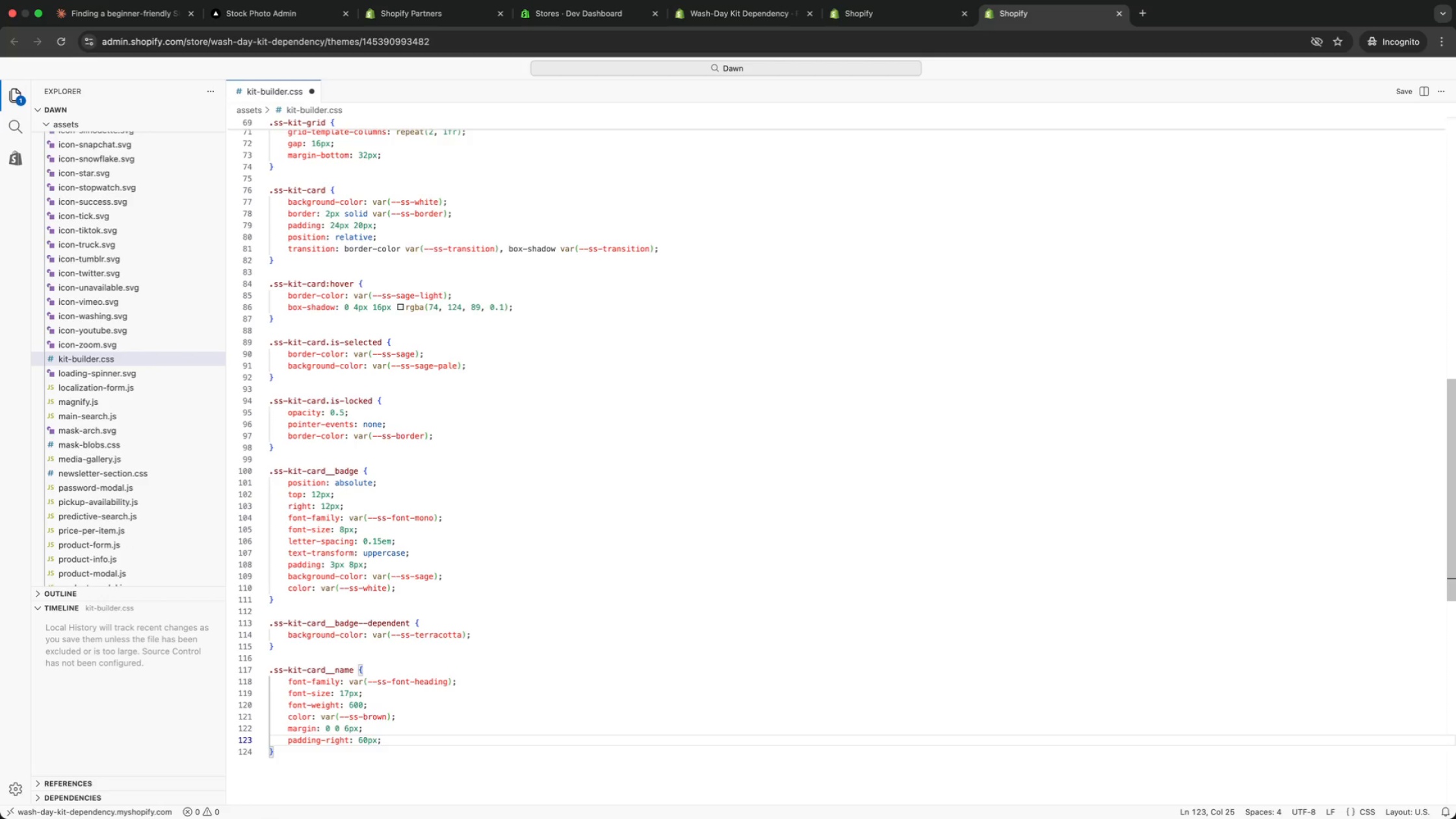 
key(ArrowDown)
 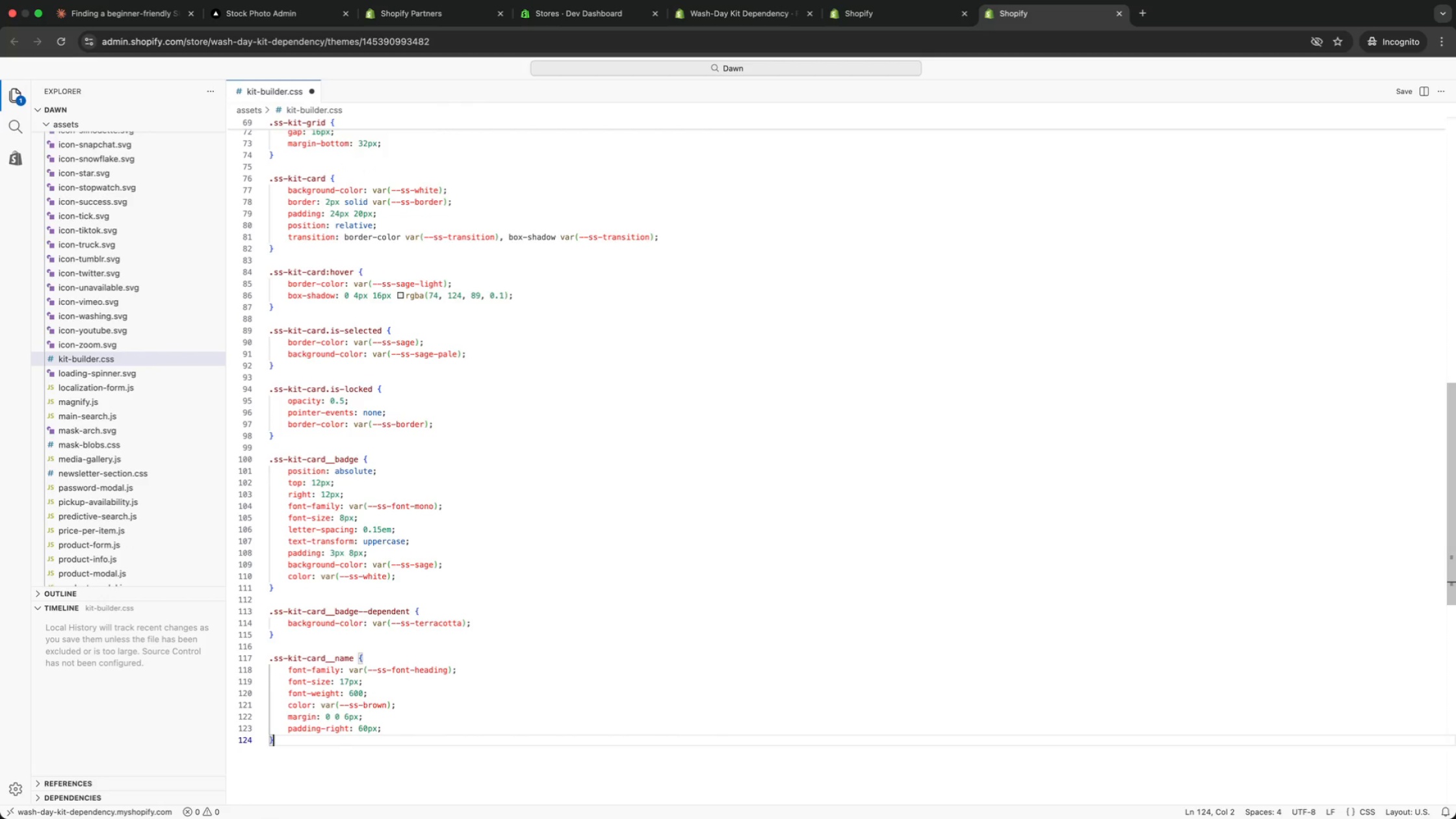 
key(Enter)
 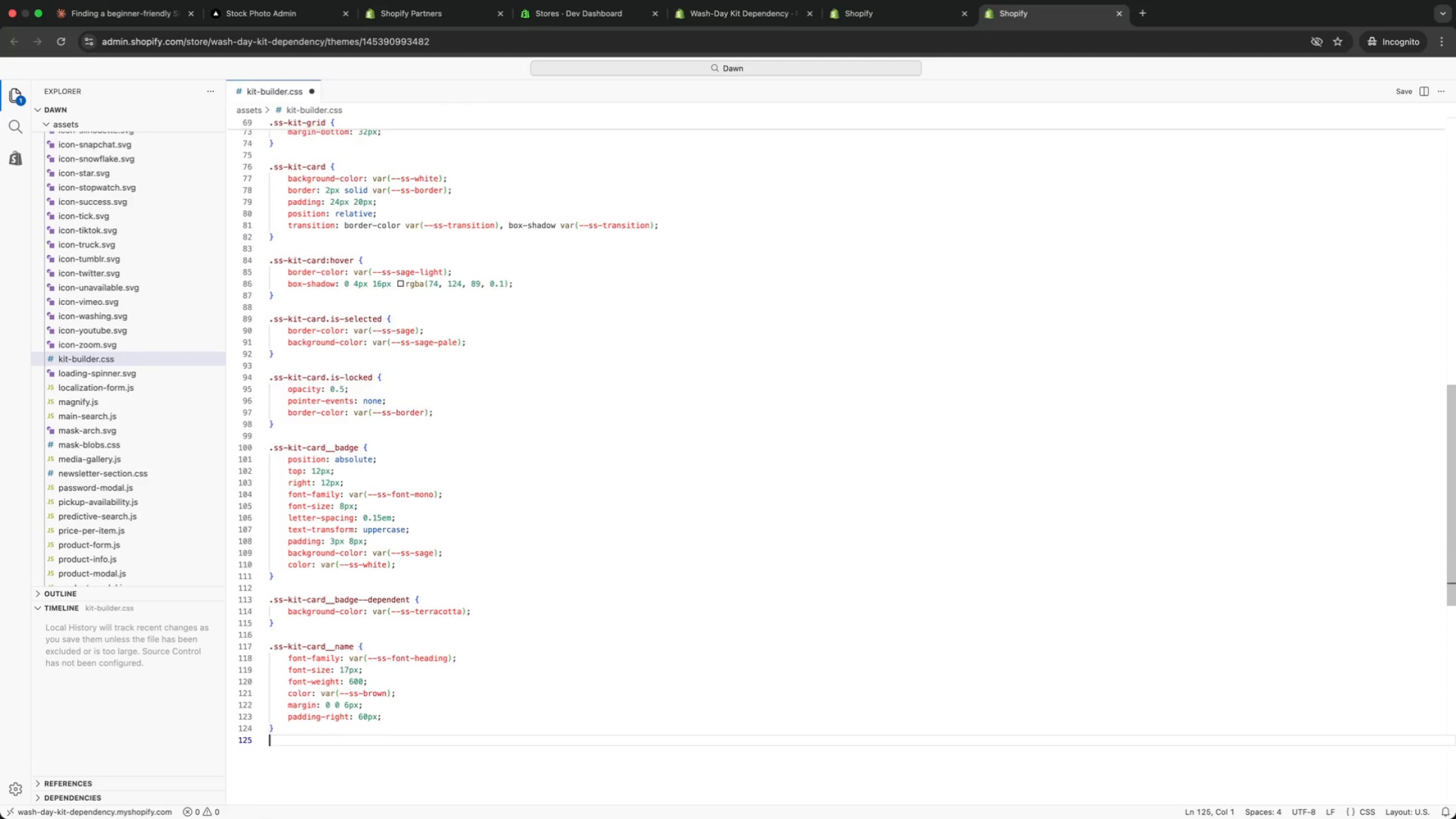 
key(Enter)
 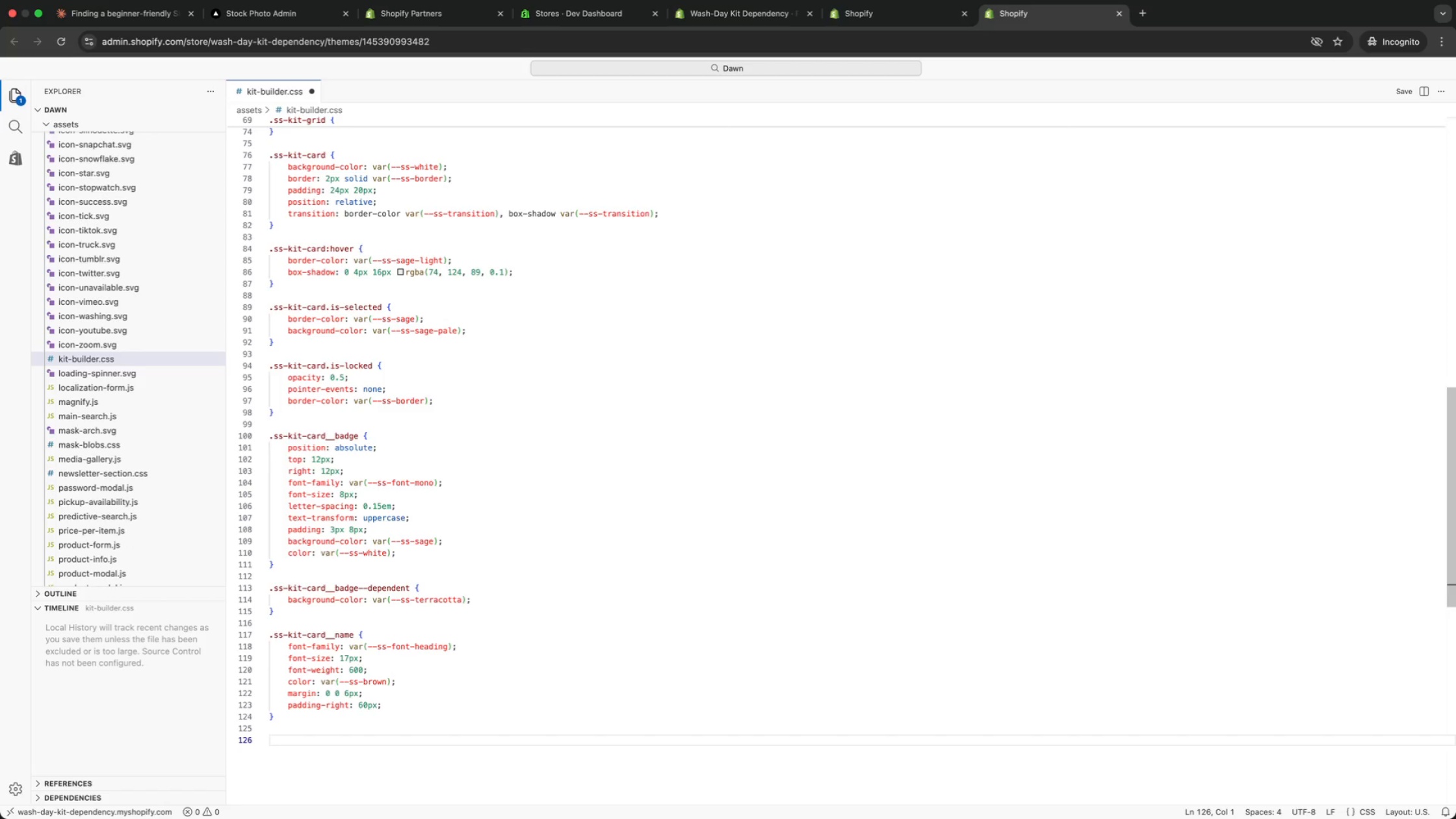 
type(name)
 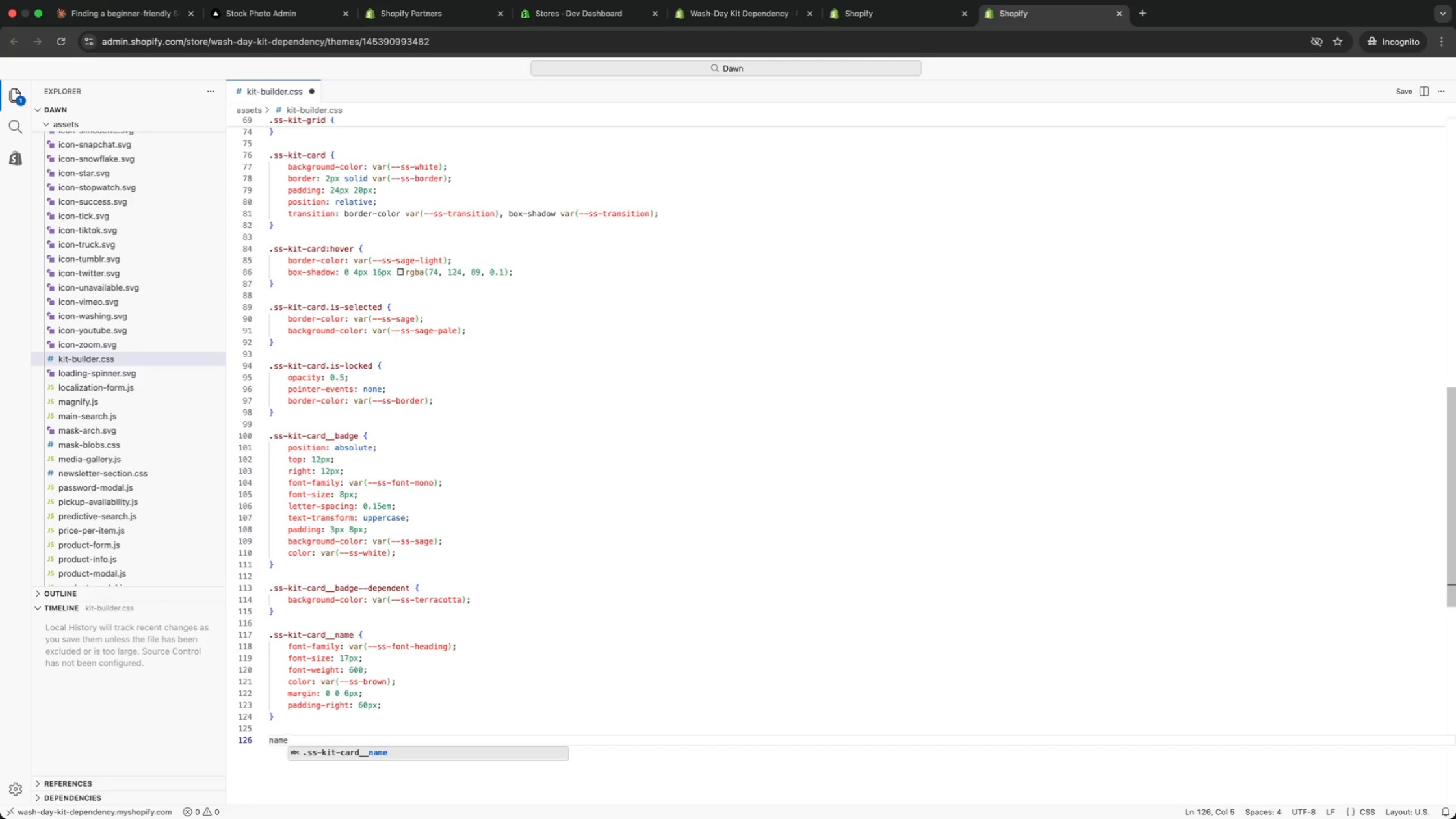 
key(Enter)
 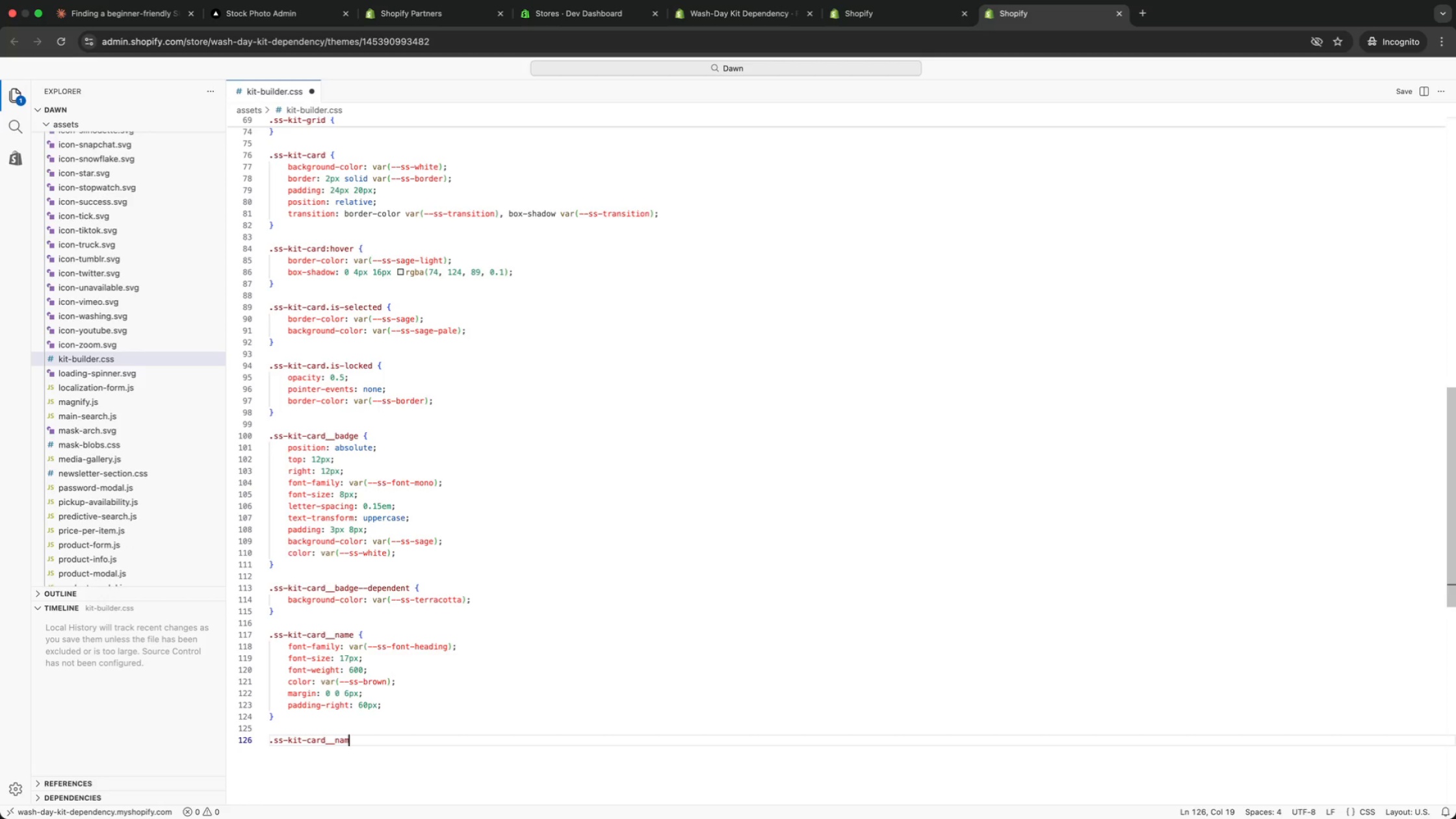 
key(Backspace)
key(Backspace)
key(Backspace)
key(Backspace)
type(desc {)
 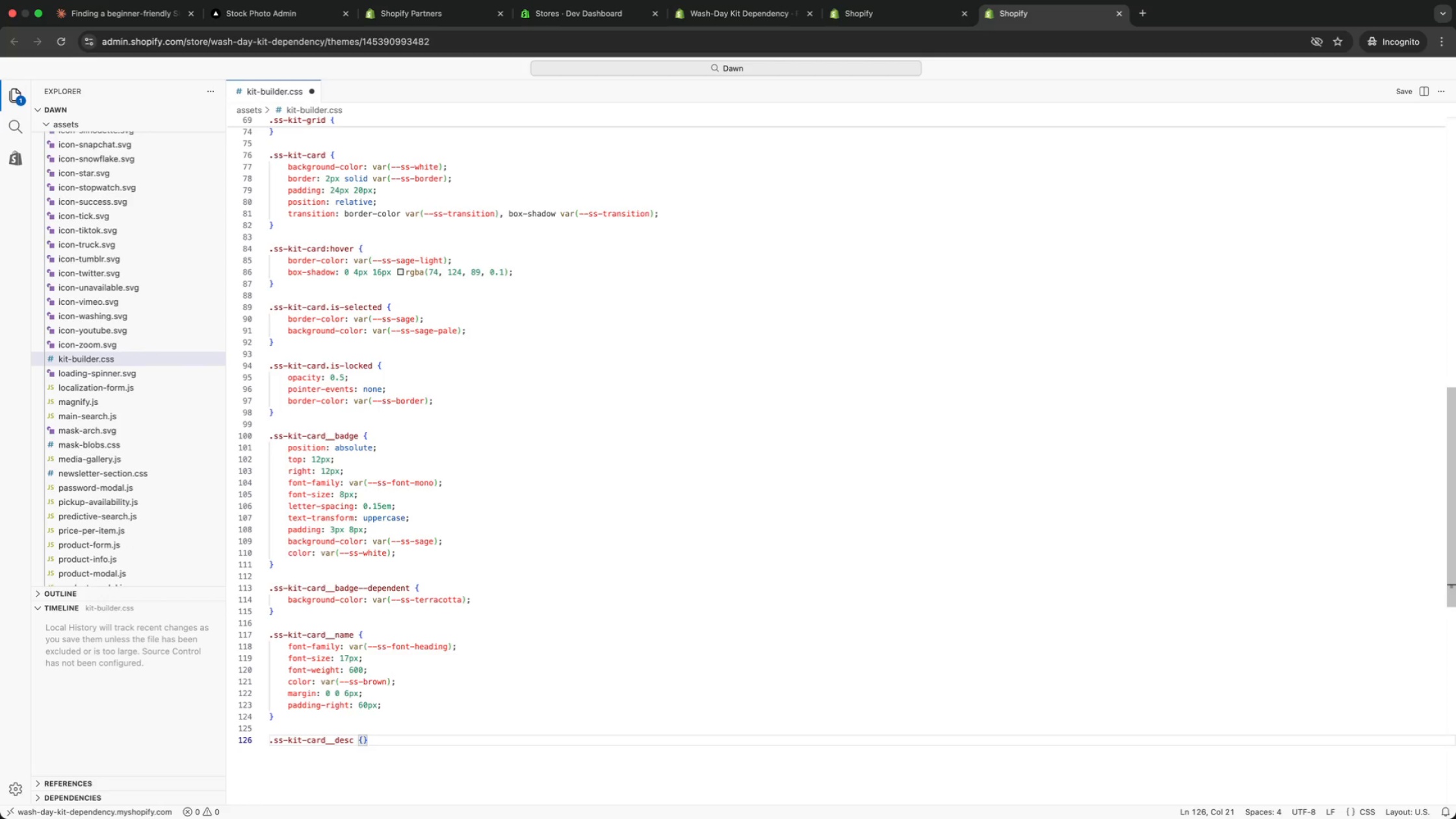 
key(Enter)
 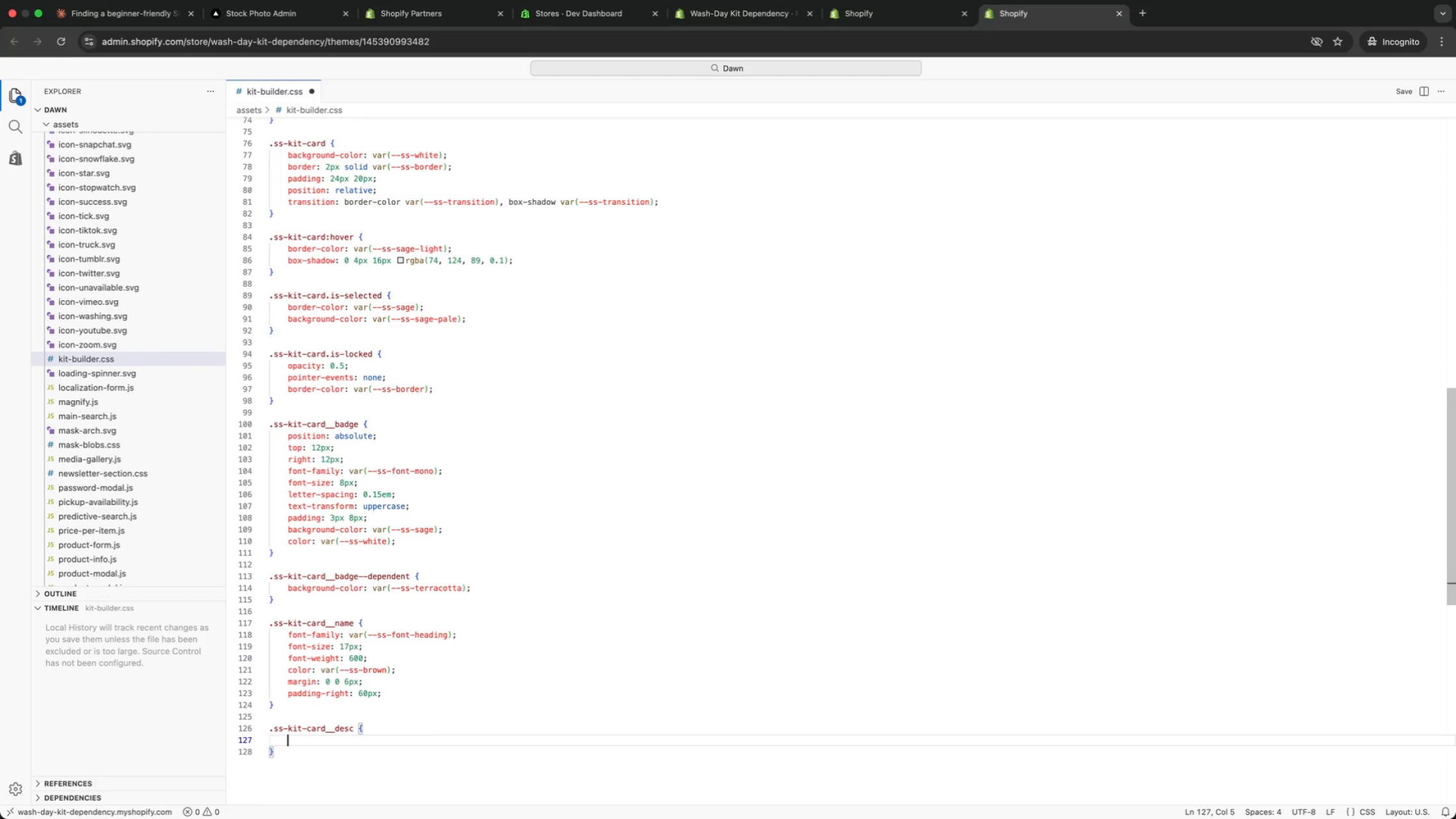 
type(font)
 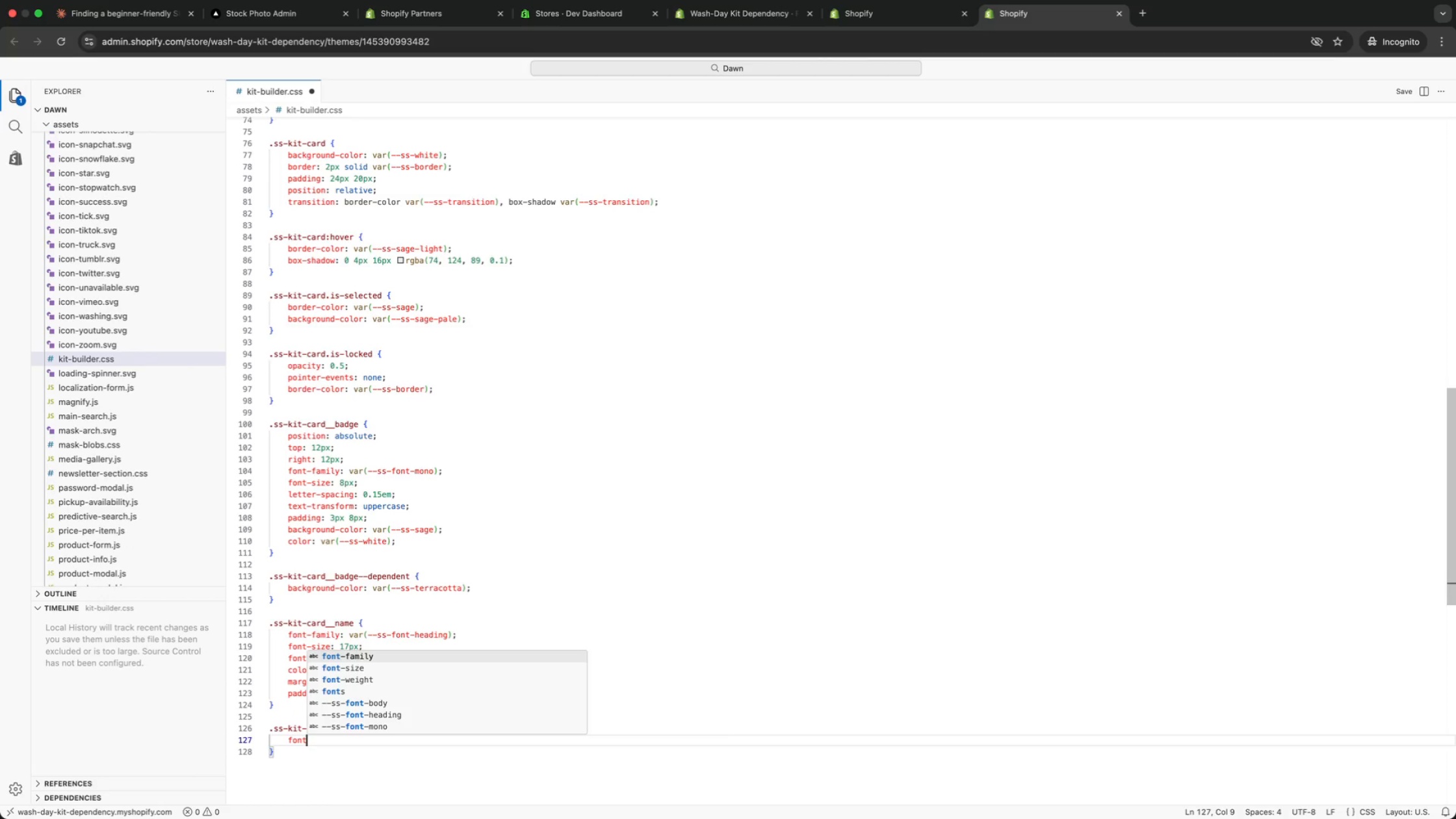 
key(Enter)
 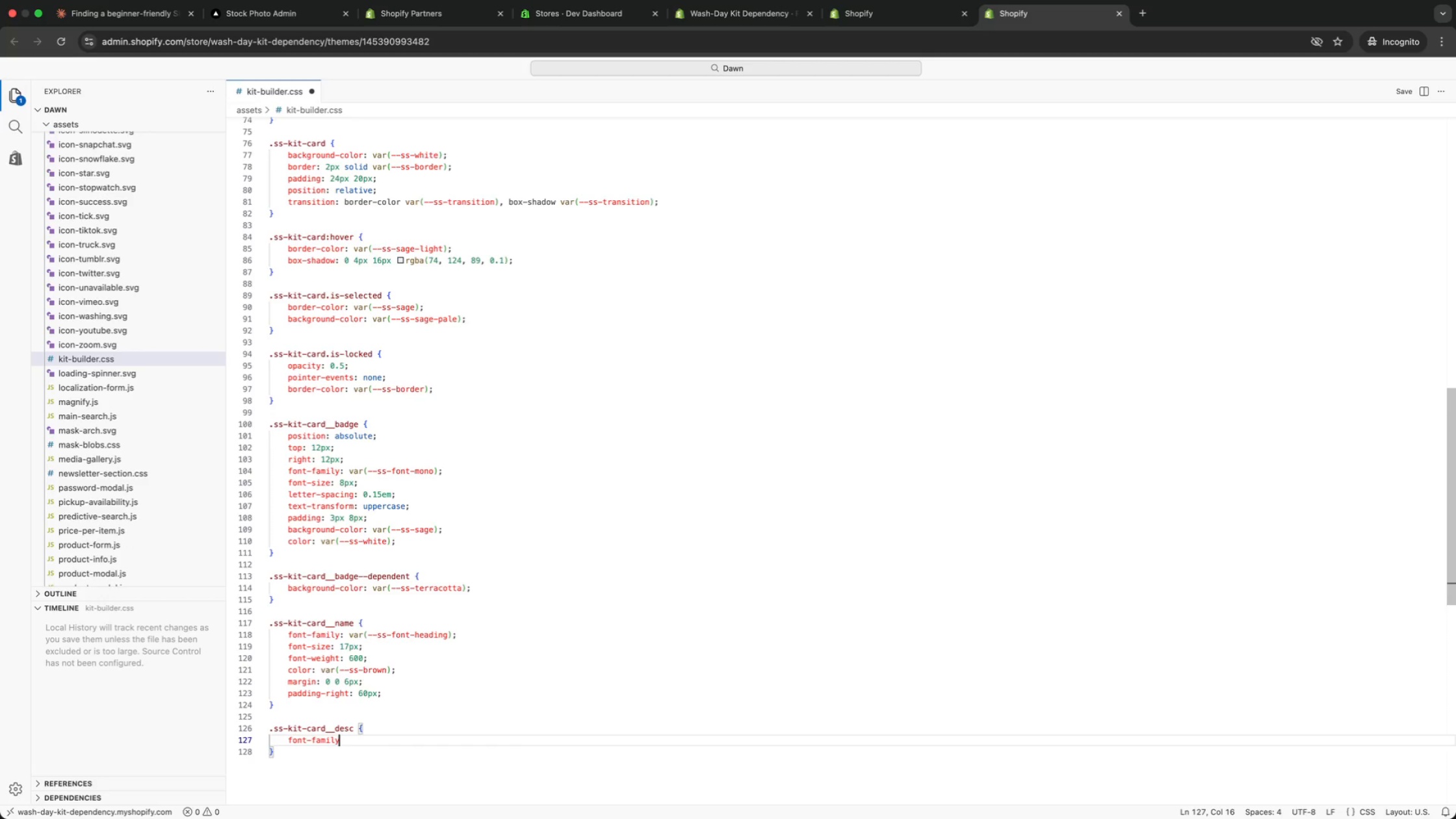 
type(: var(body)
 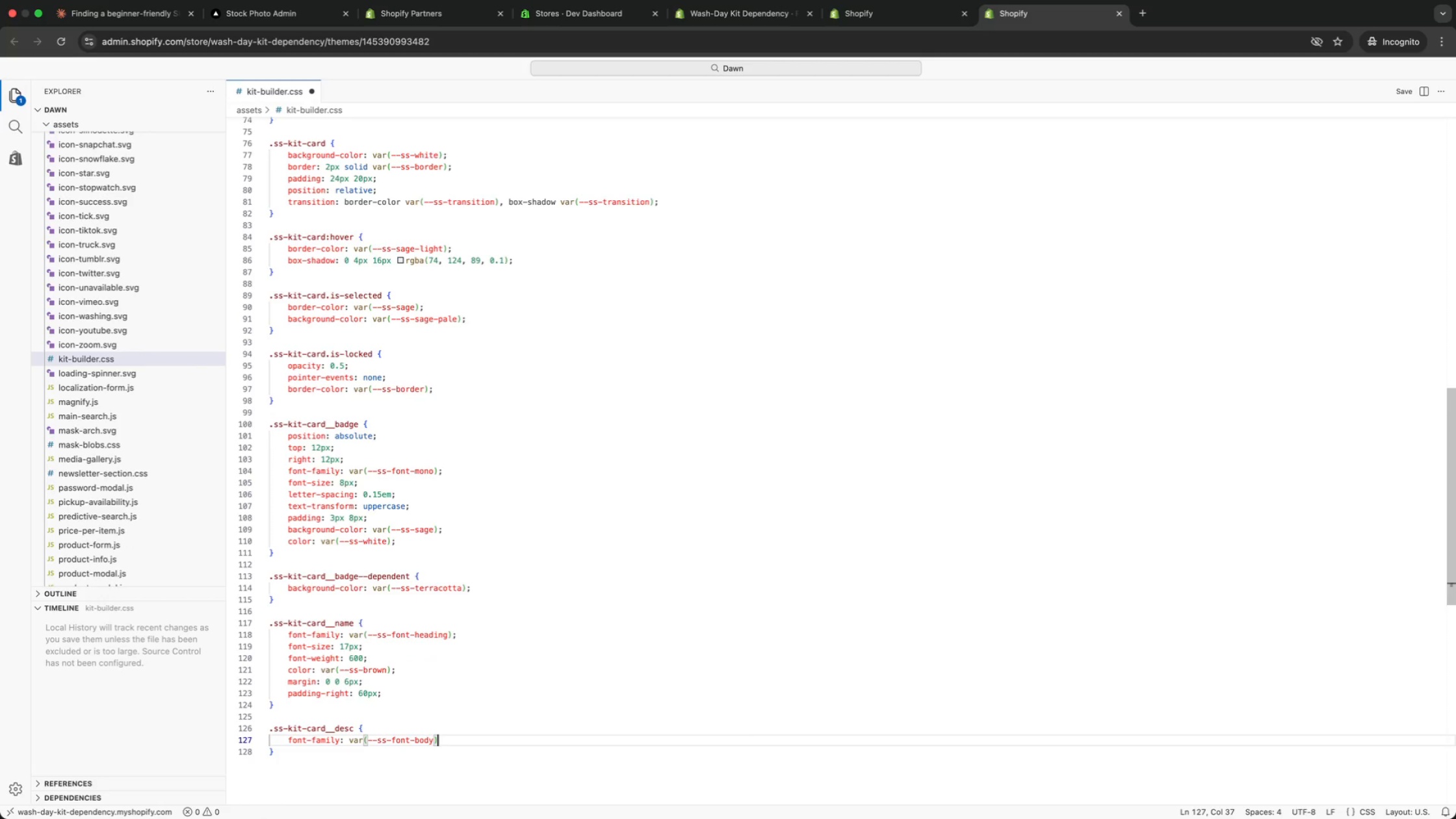 
 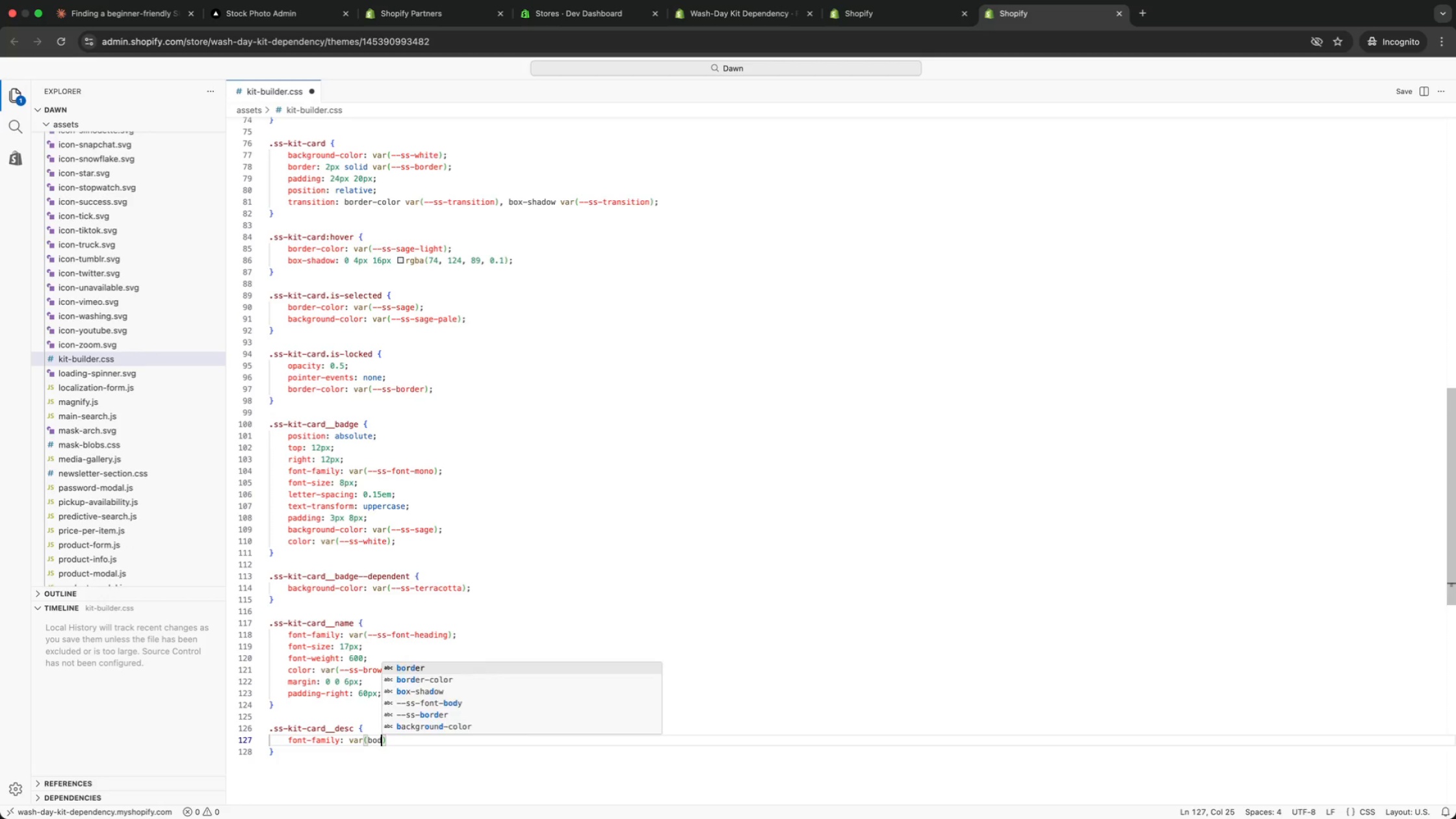 
key(Enter)
 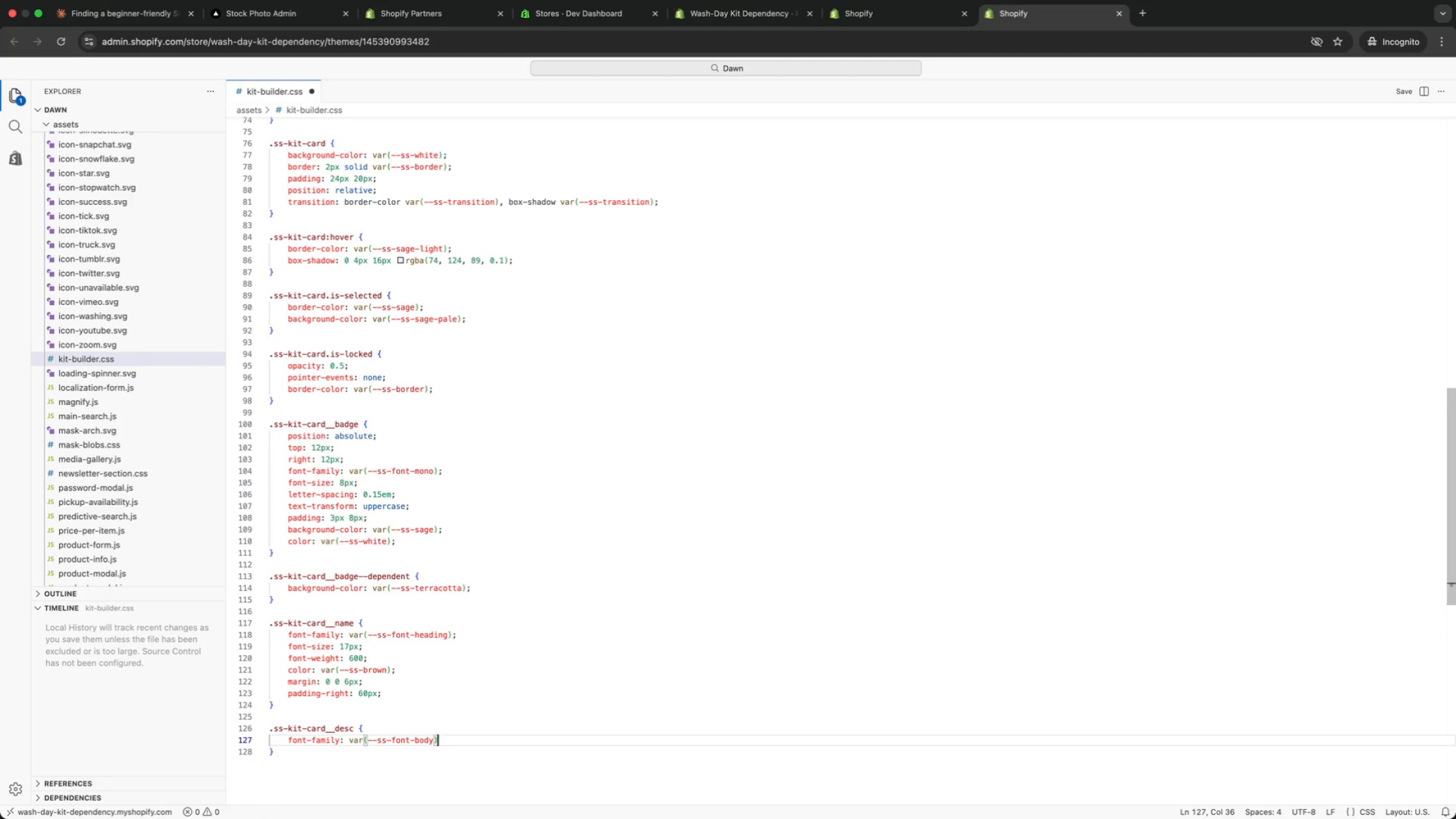 
key(ArrowRight)
 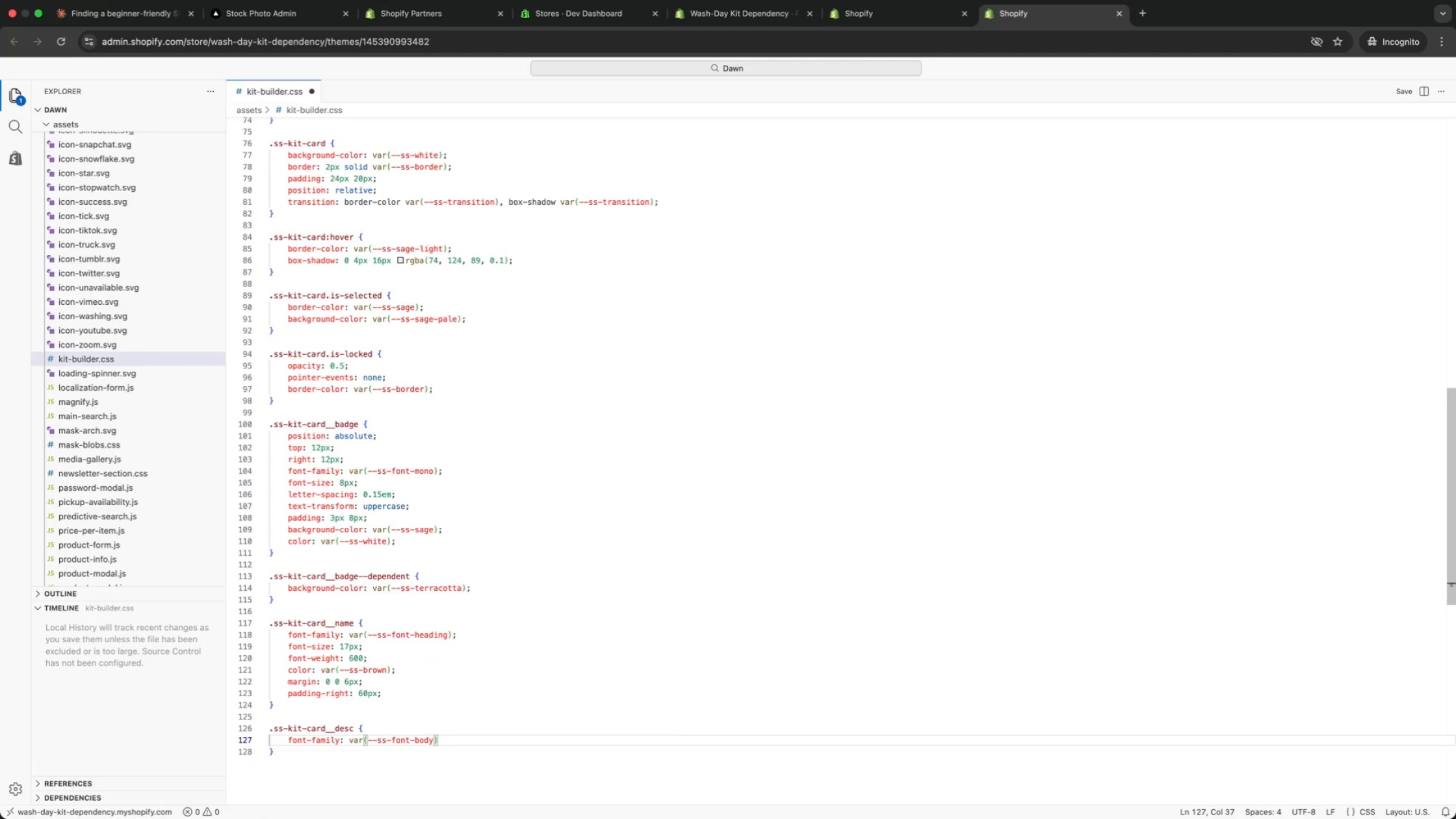 
key(Semicolon)
 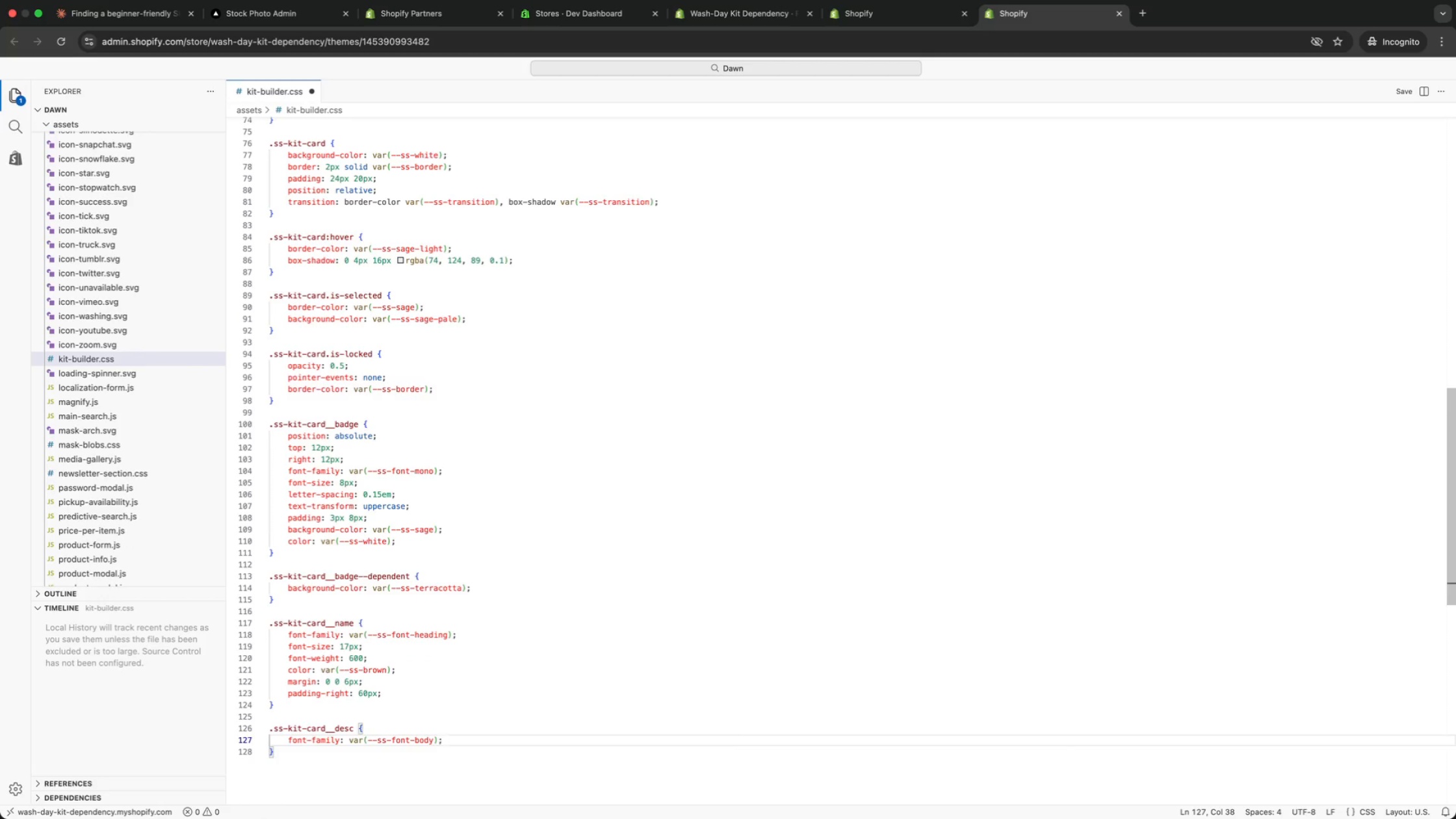 
key(Enter)
 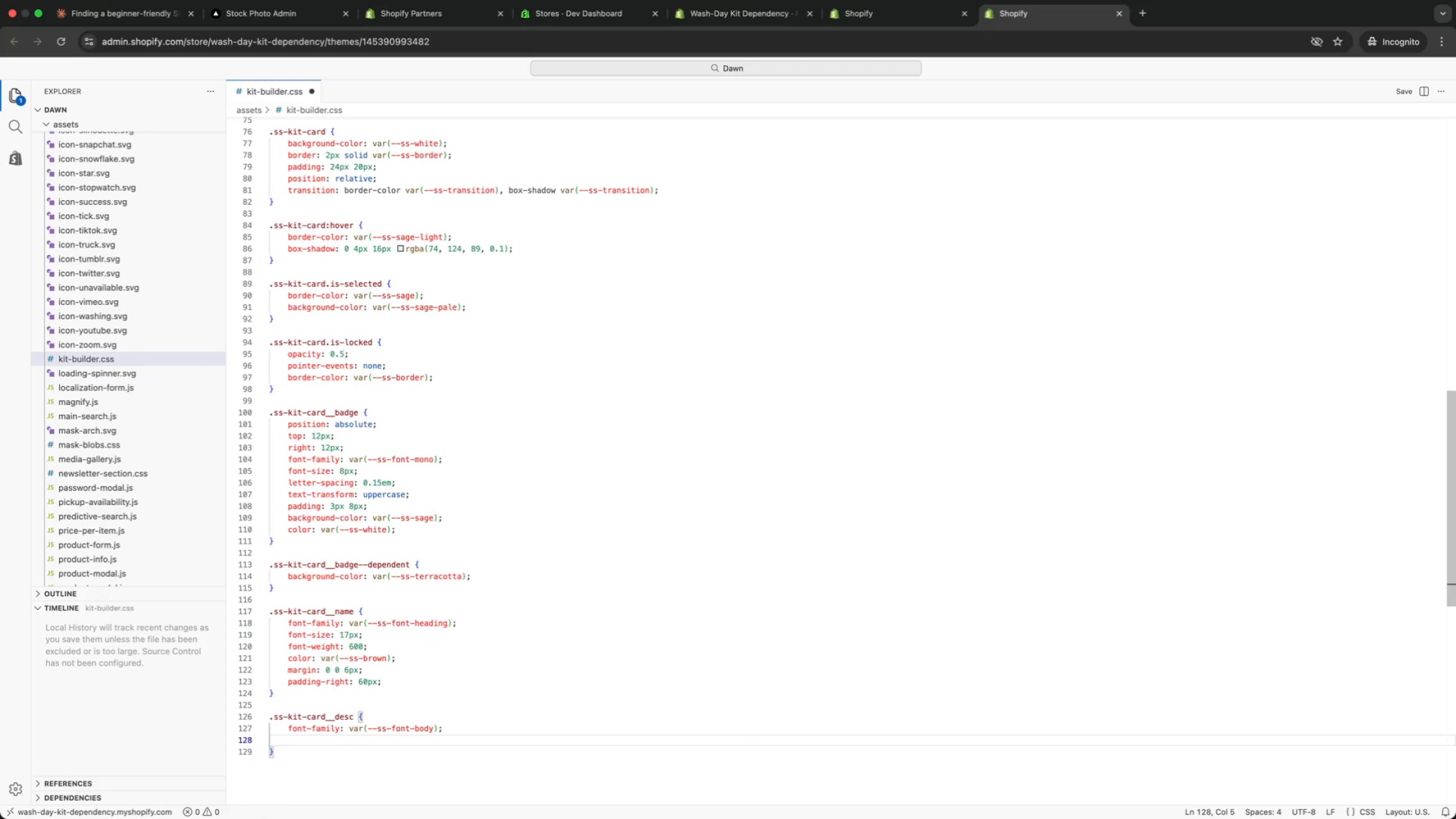 
type(size)
 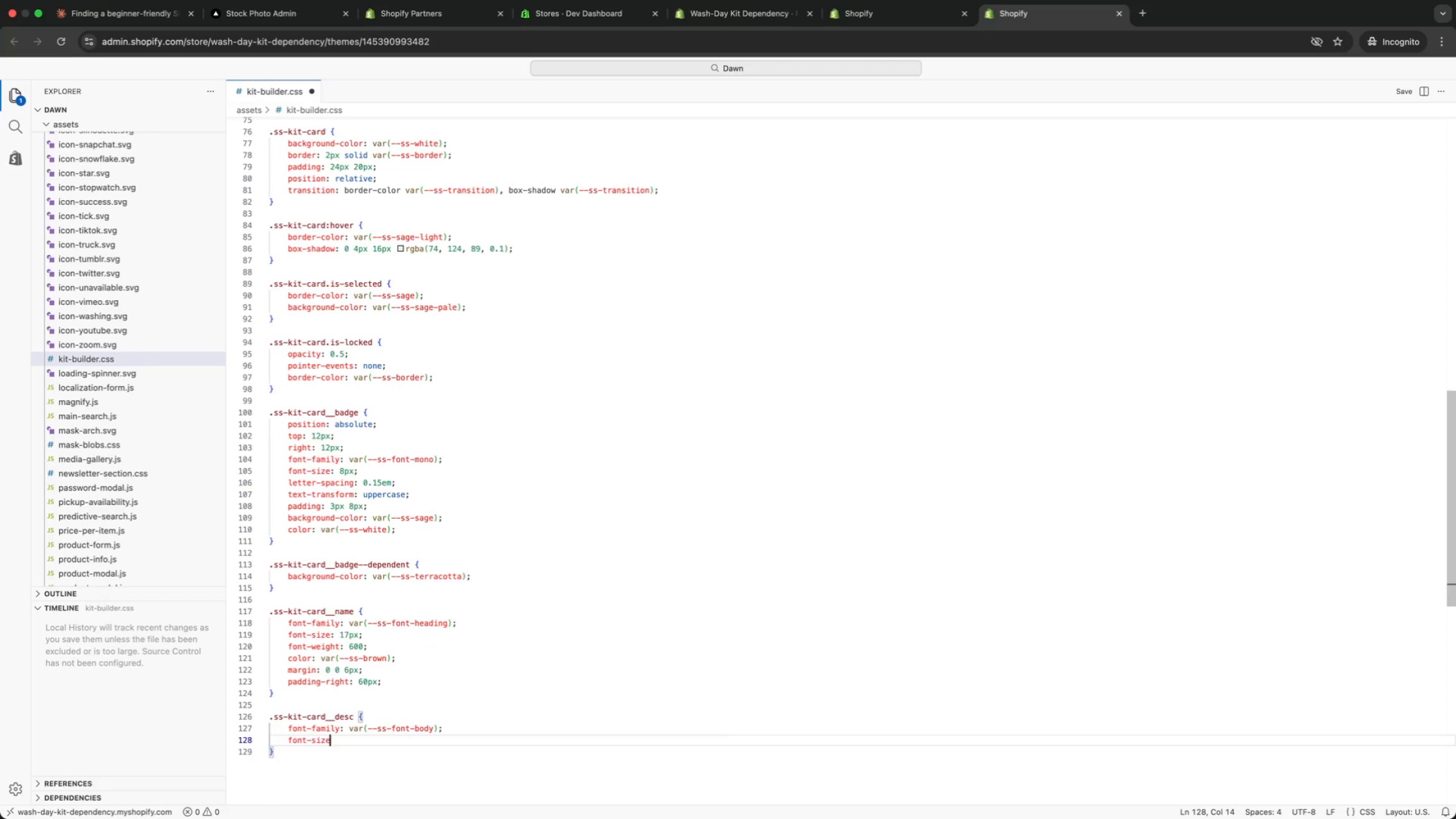 
key(Enter)
 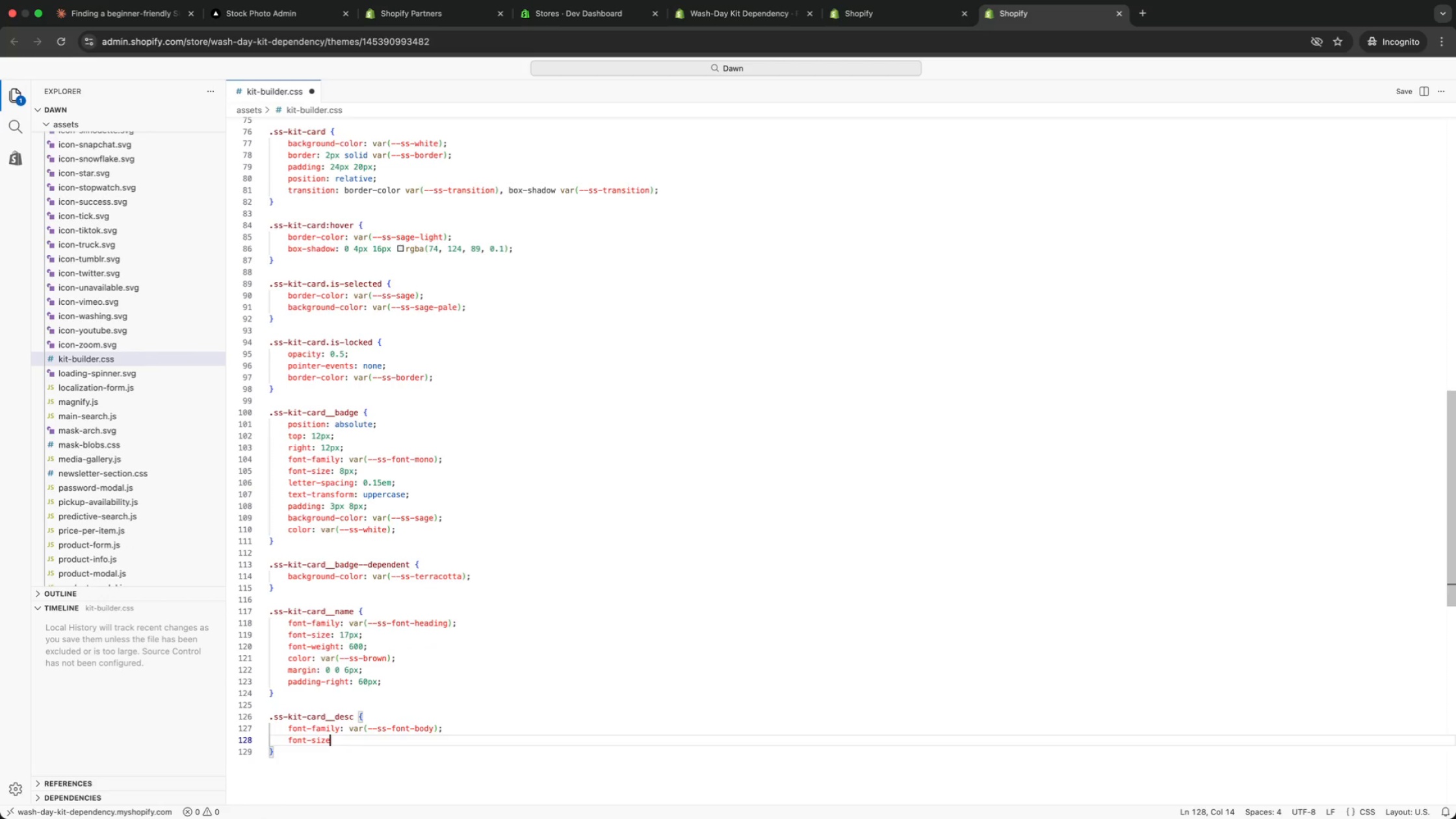 
type(: 13pxl)
key(Backspace)
type(;)
 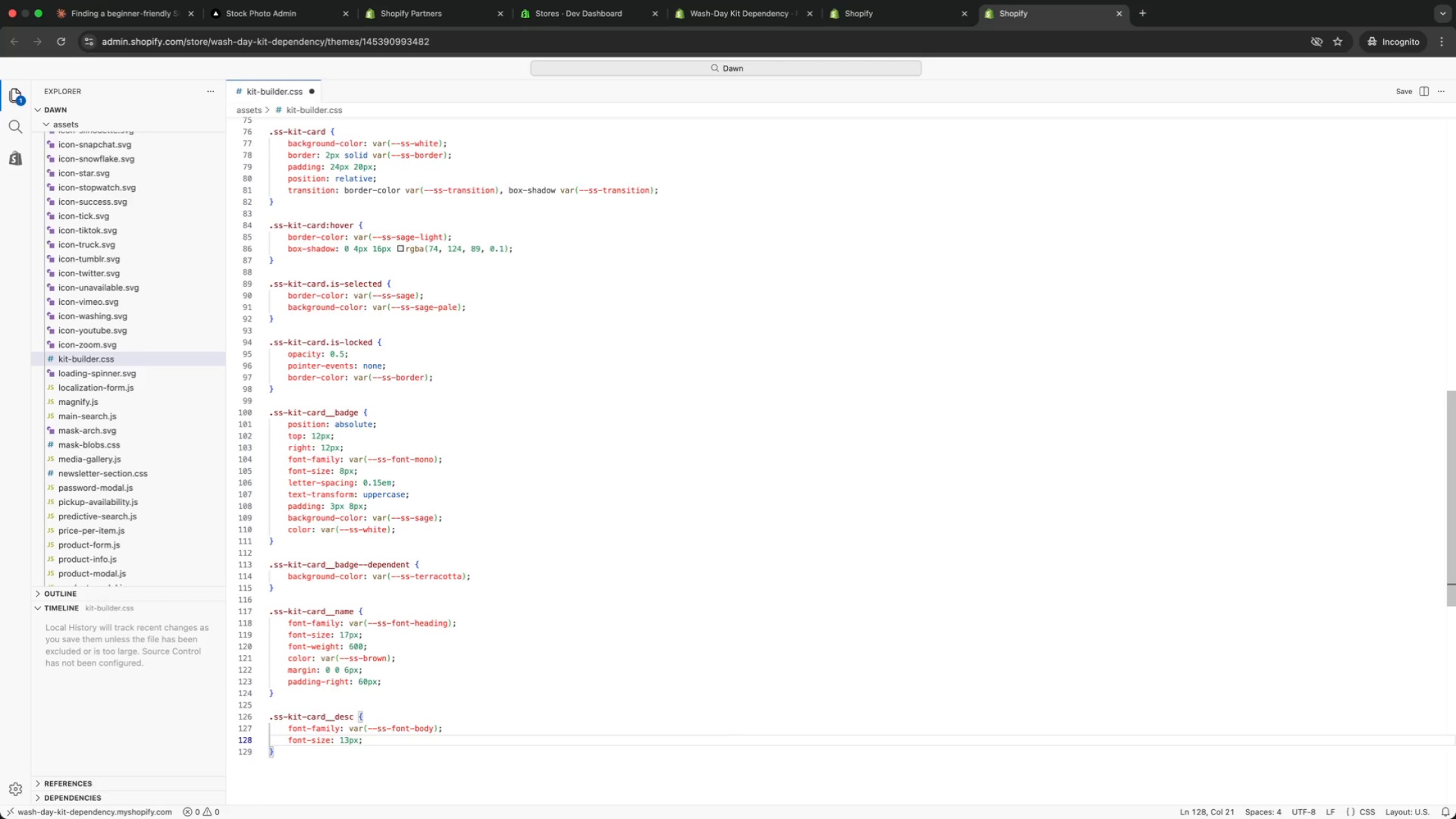 
key(Enter)
 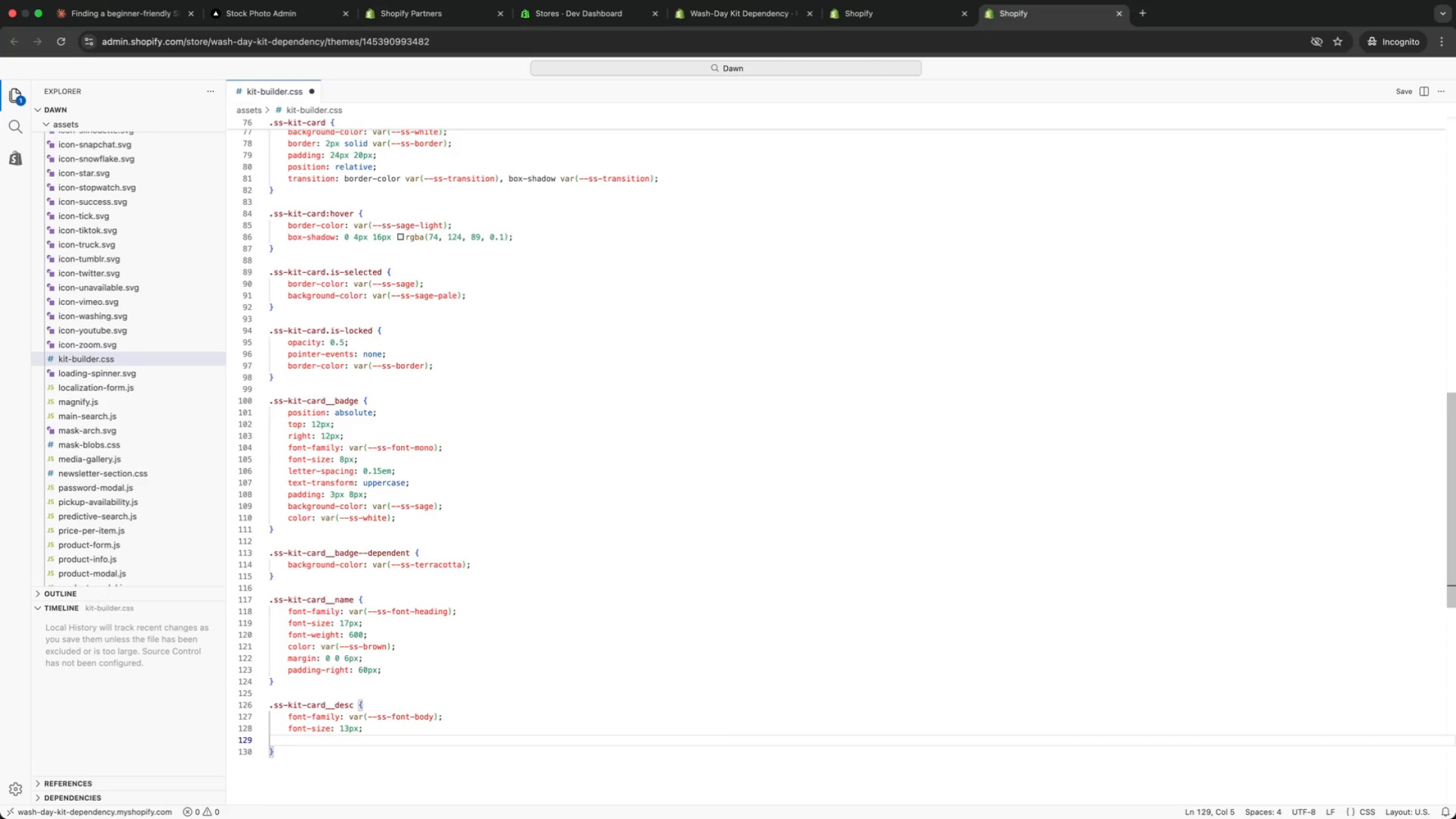 
type(weight)
 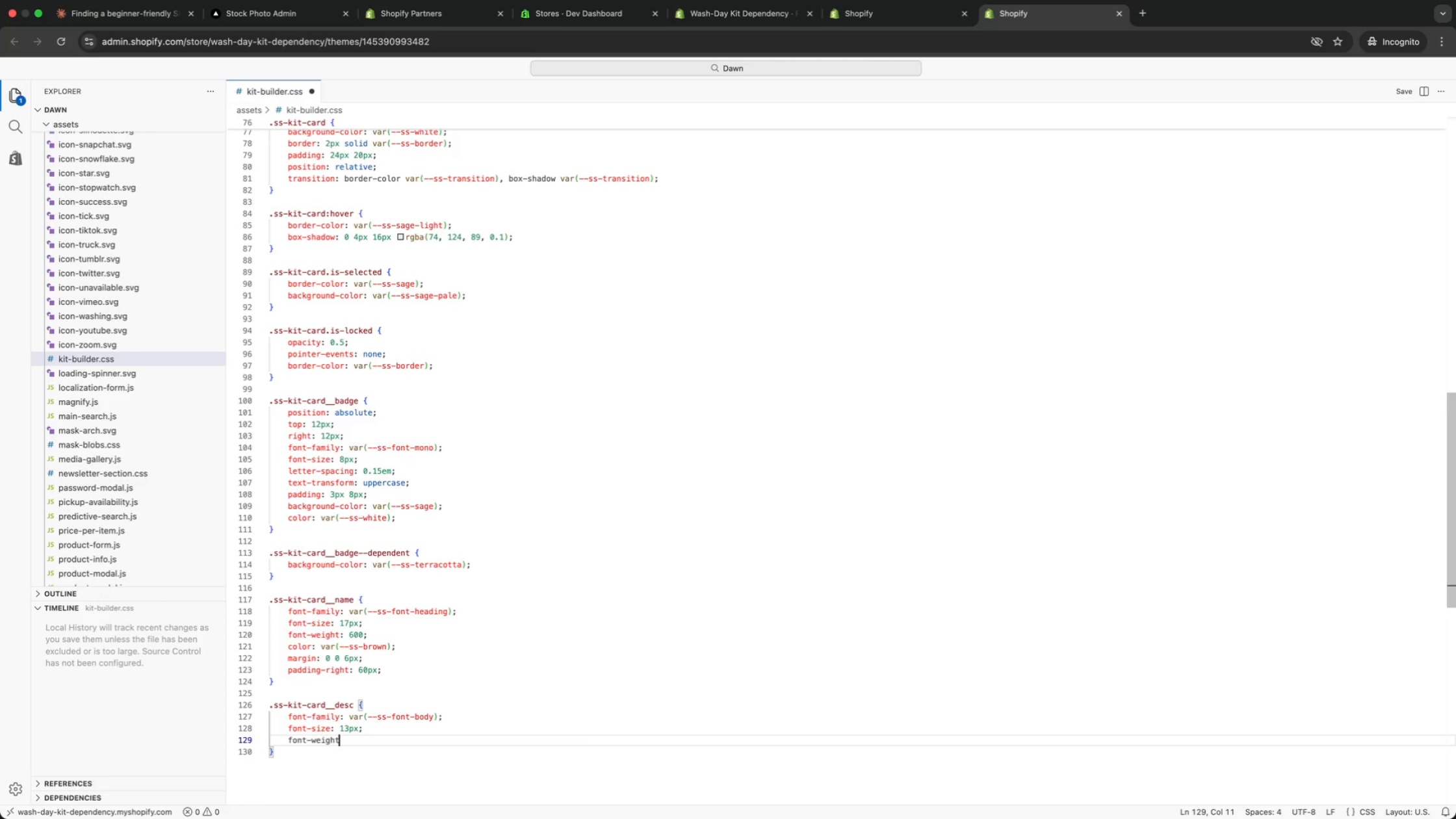 
key(Enter)
 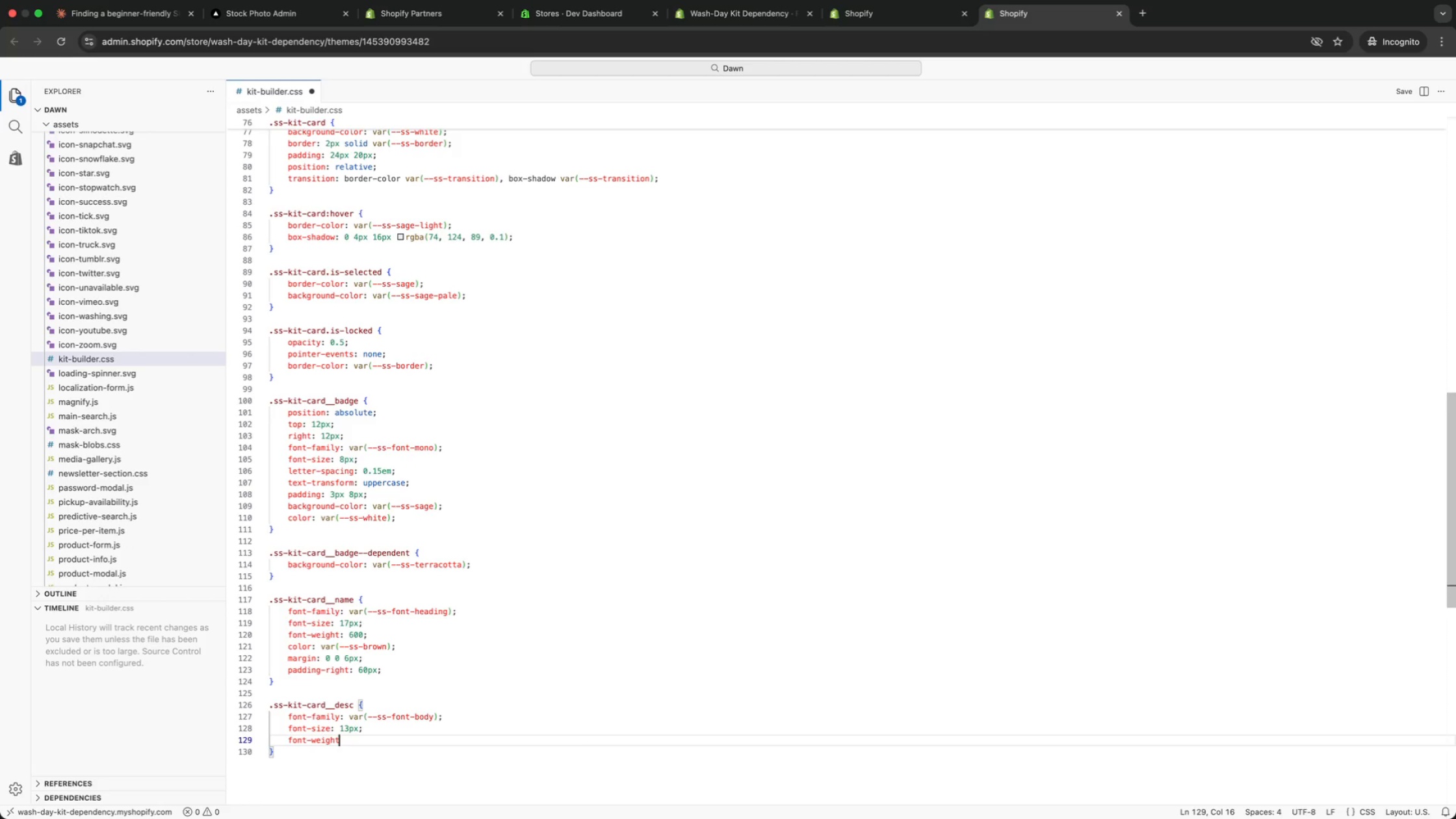 
type(: 300;)
 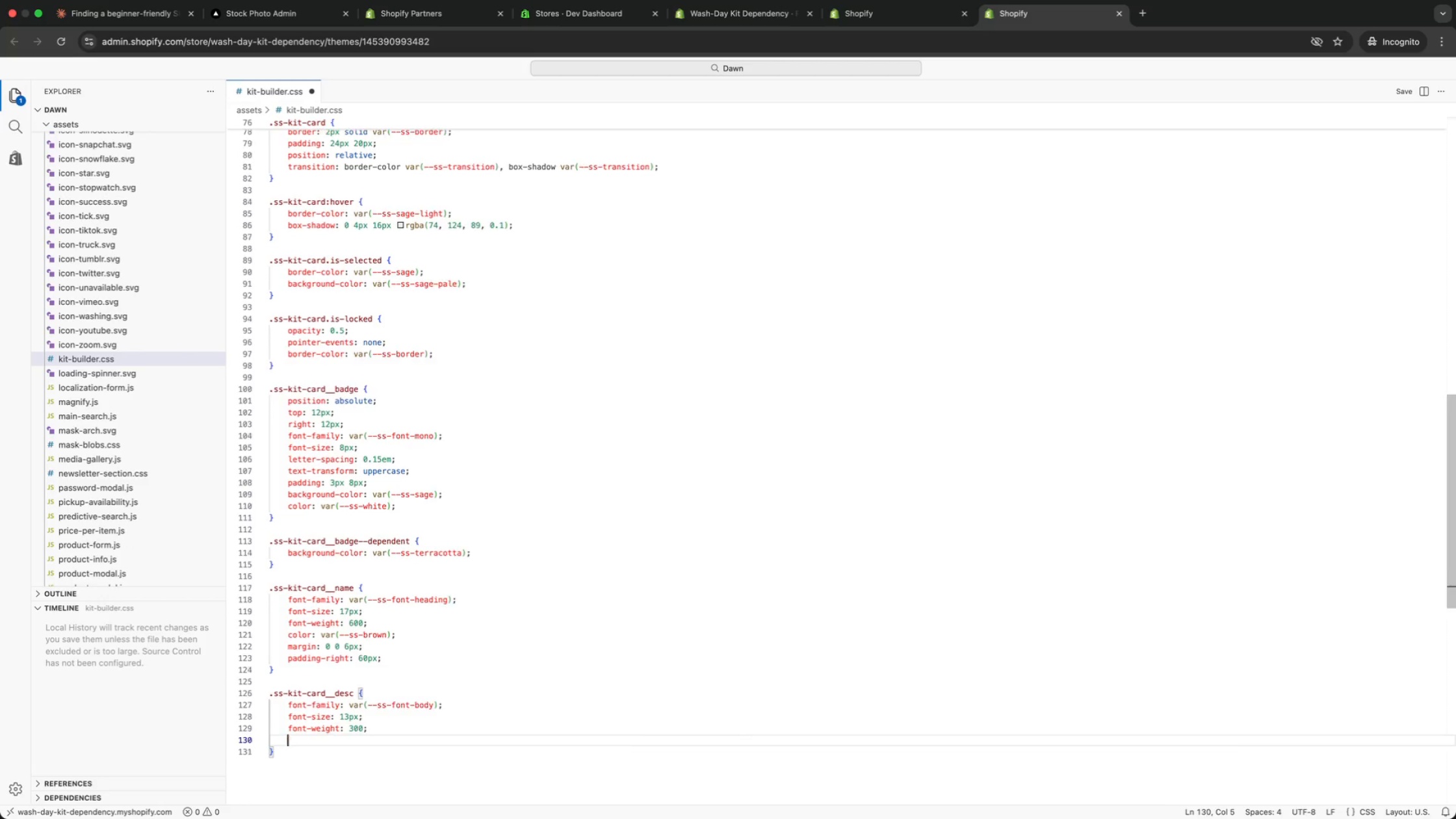 
key(Enter)
 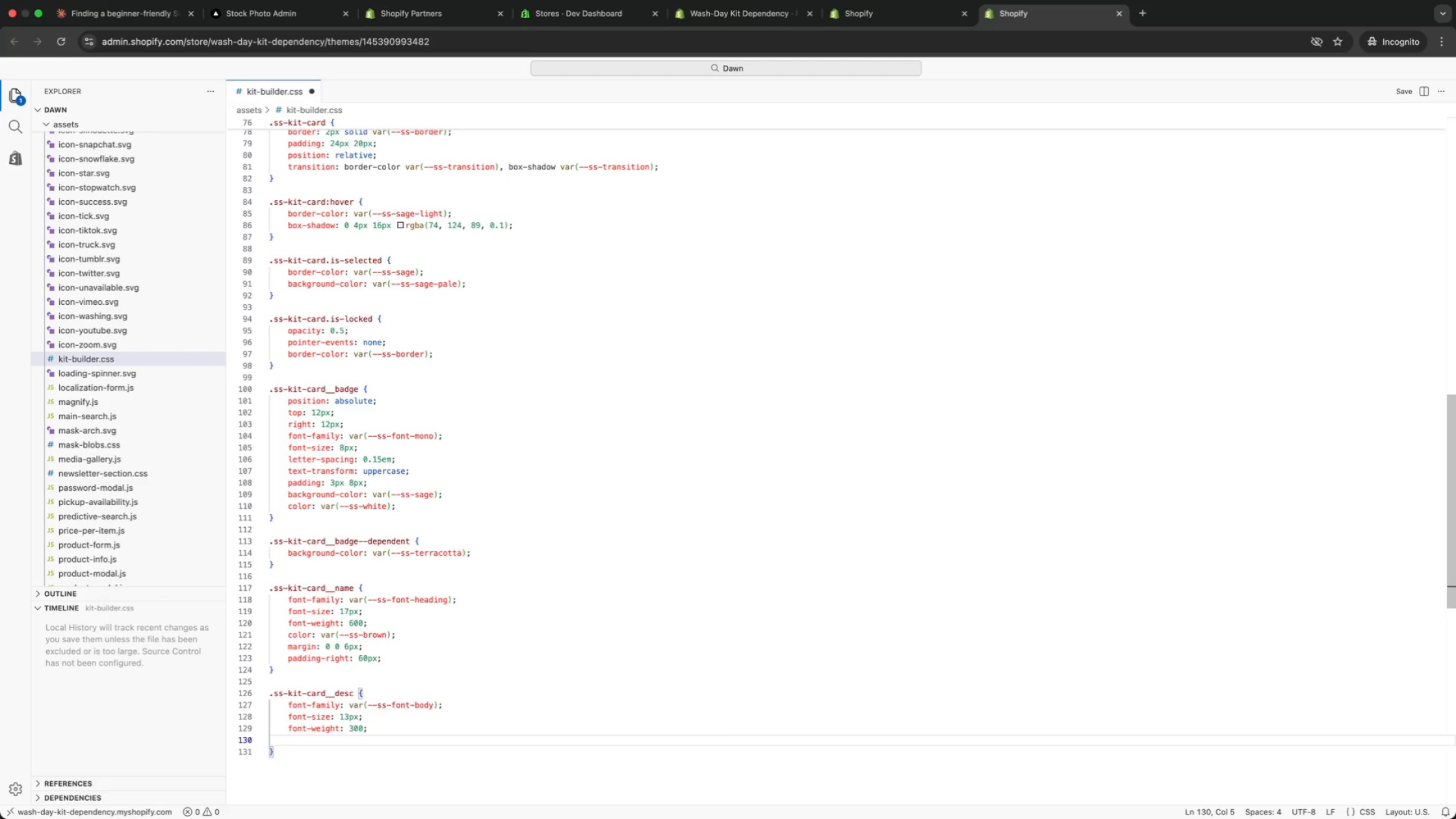 
type(color: var(light)
 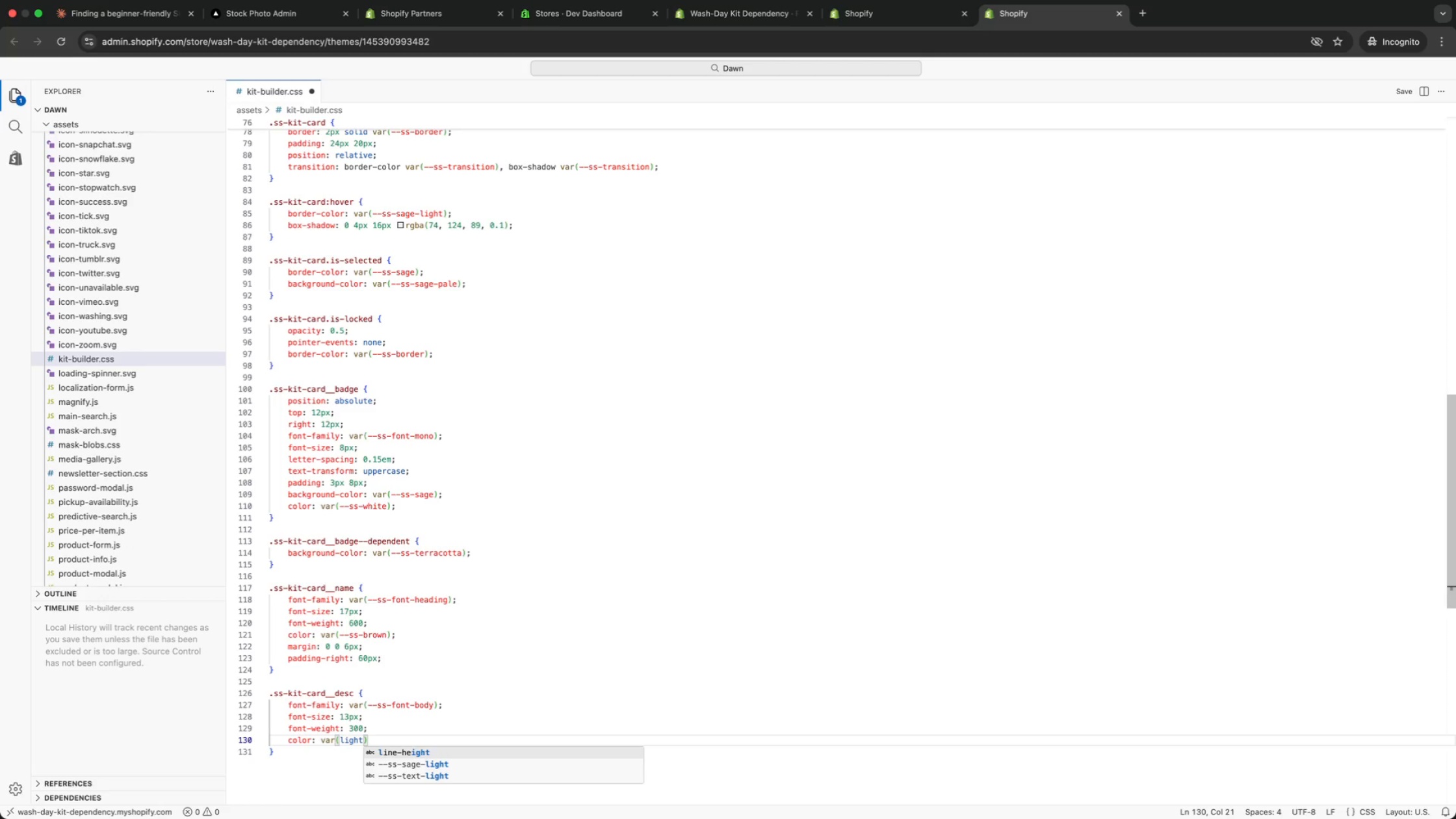 
key(ArrowDown)
 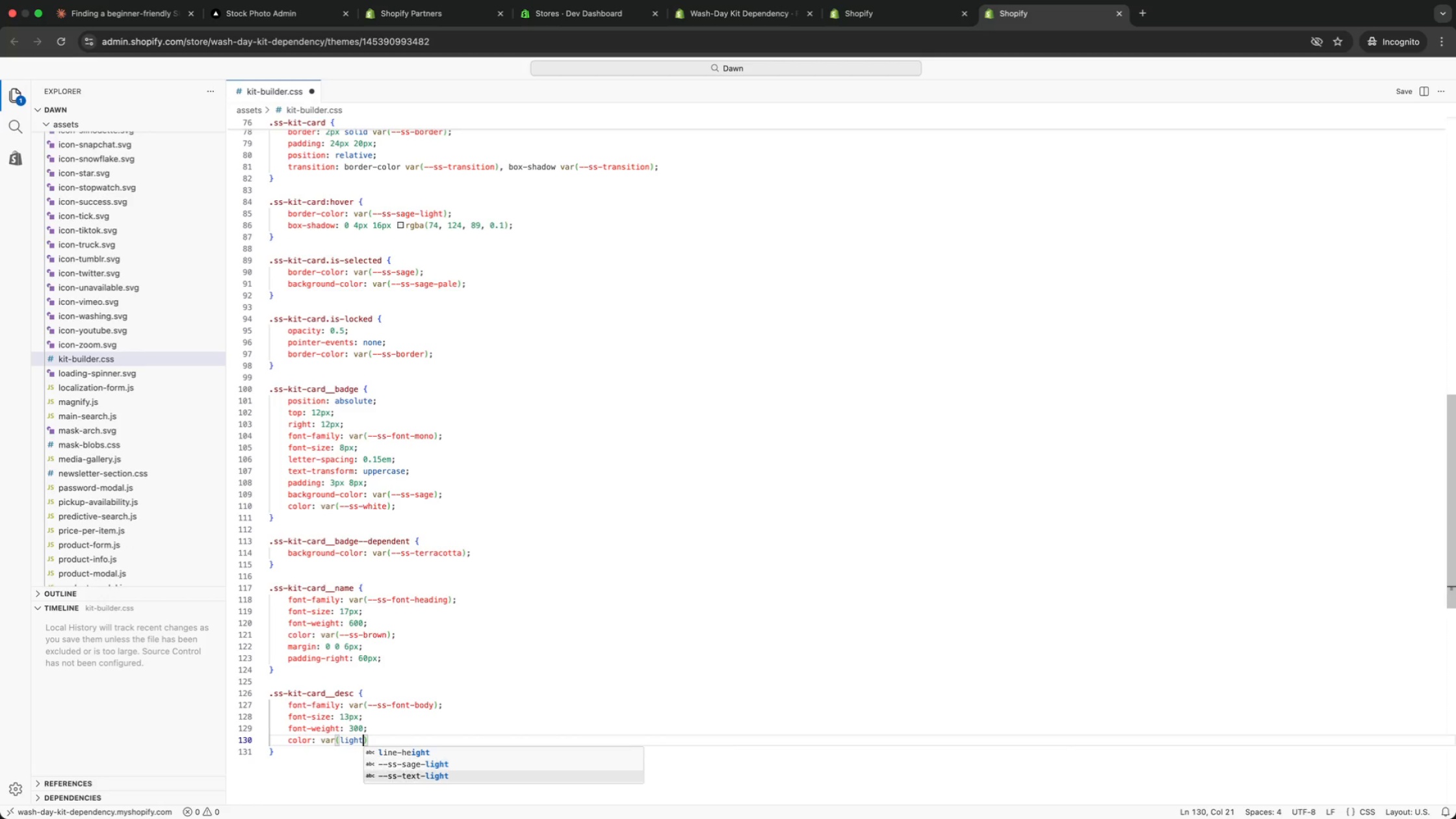 
key(ArrowDown)
 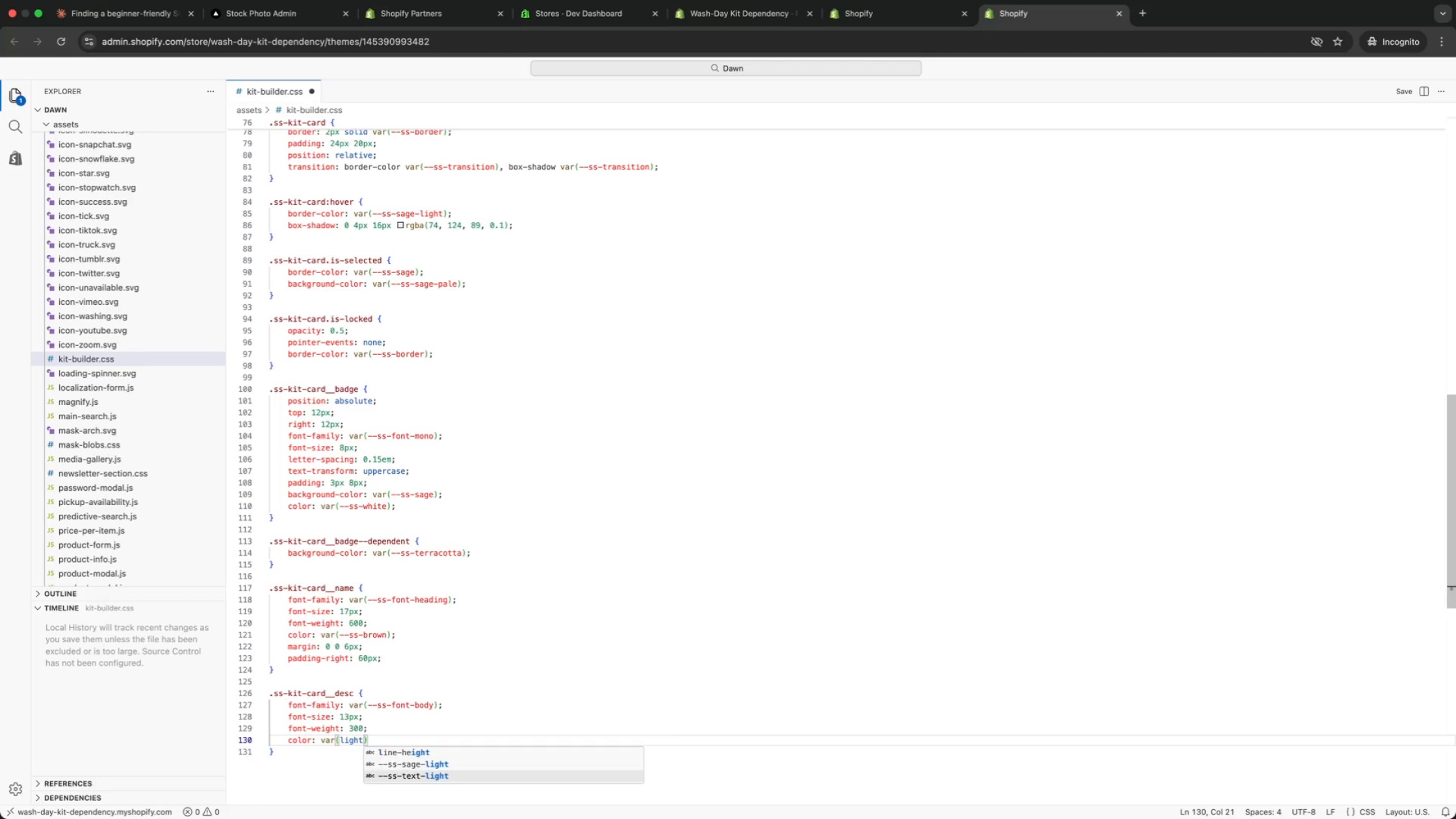 
key(Enter)
 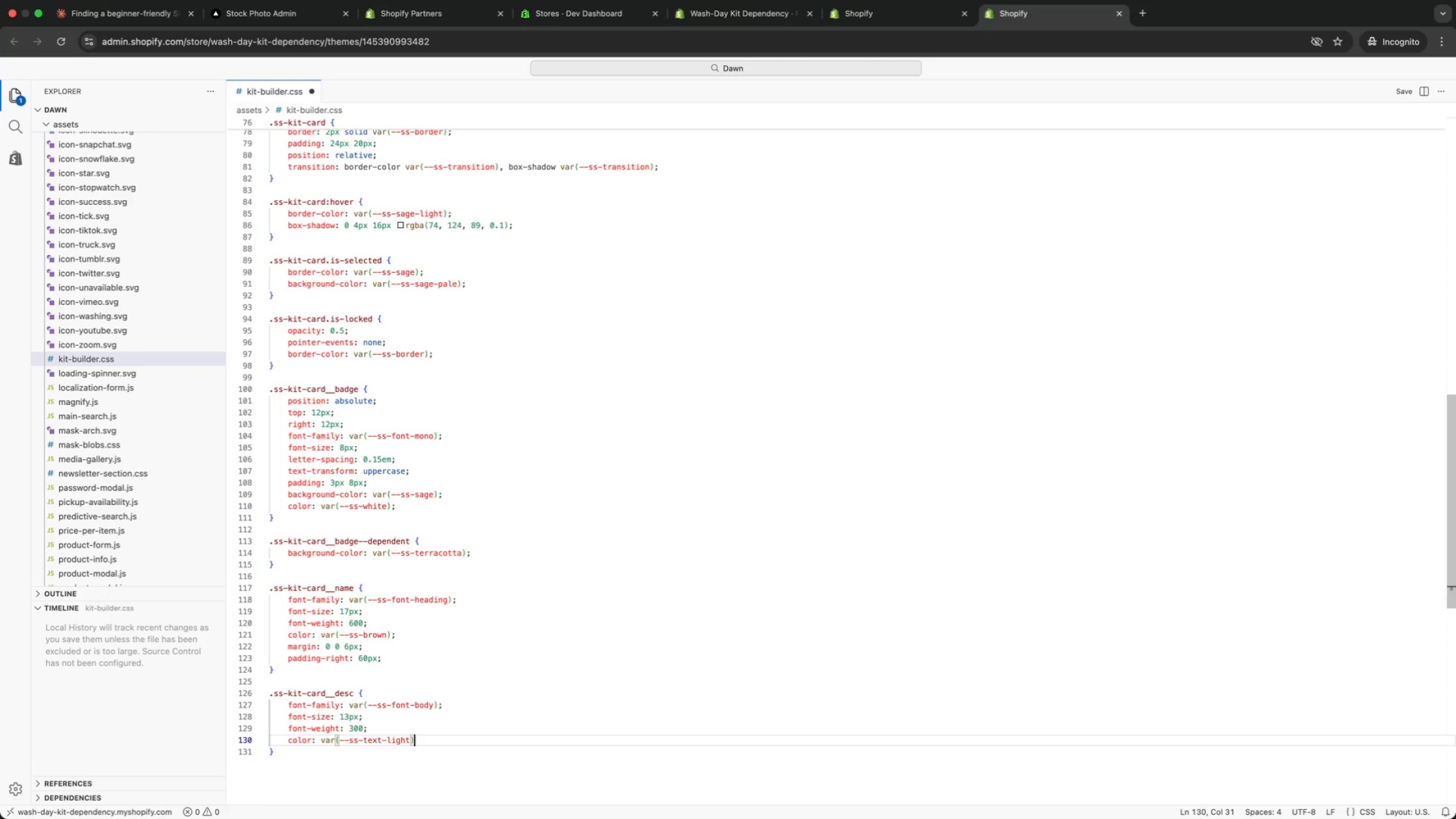 
key(ArrowRight)
 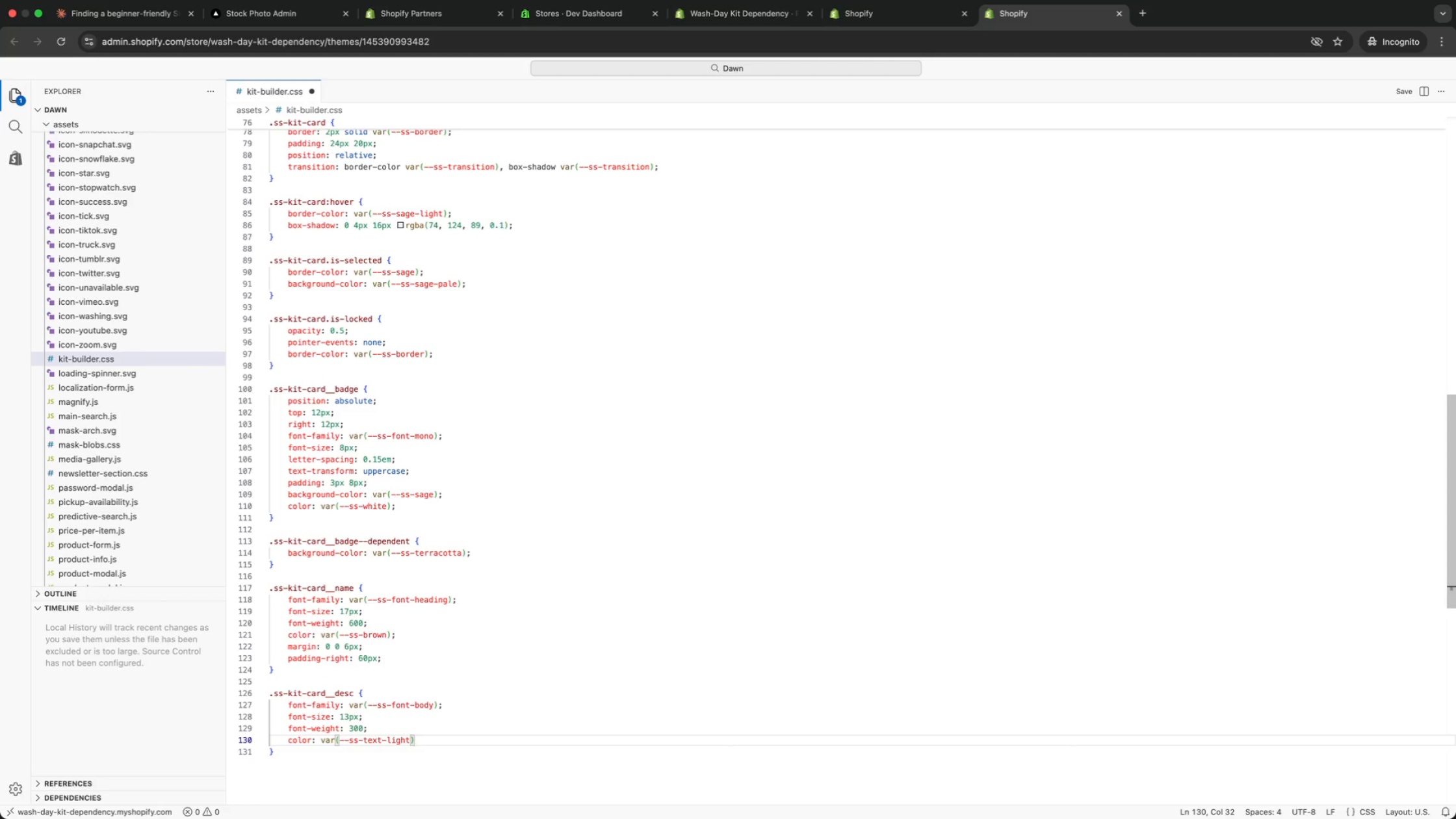 
key(Semicolon)
 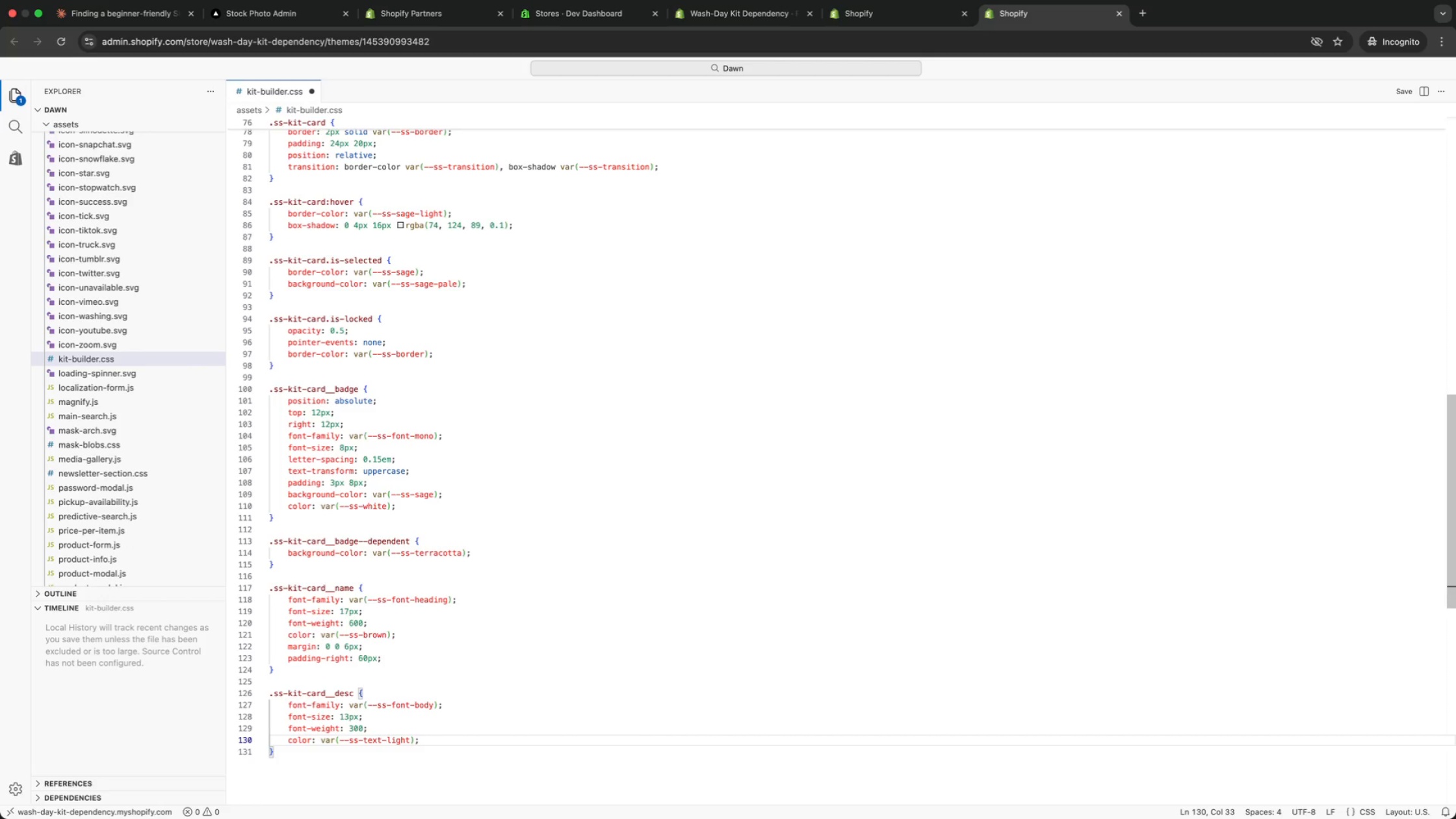 
key(Enter)
 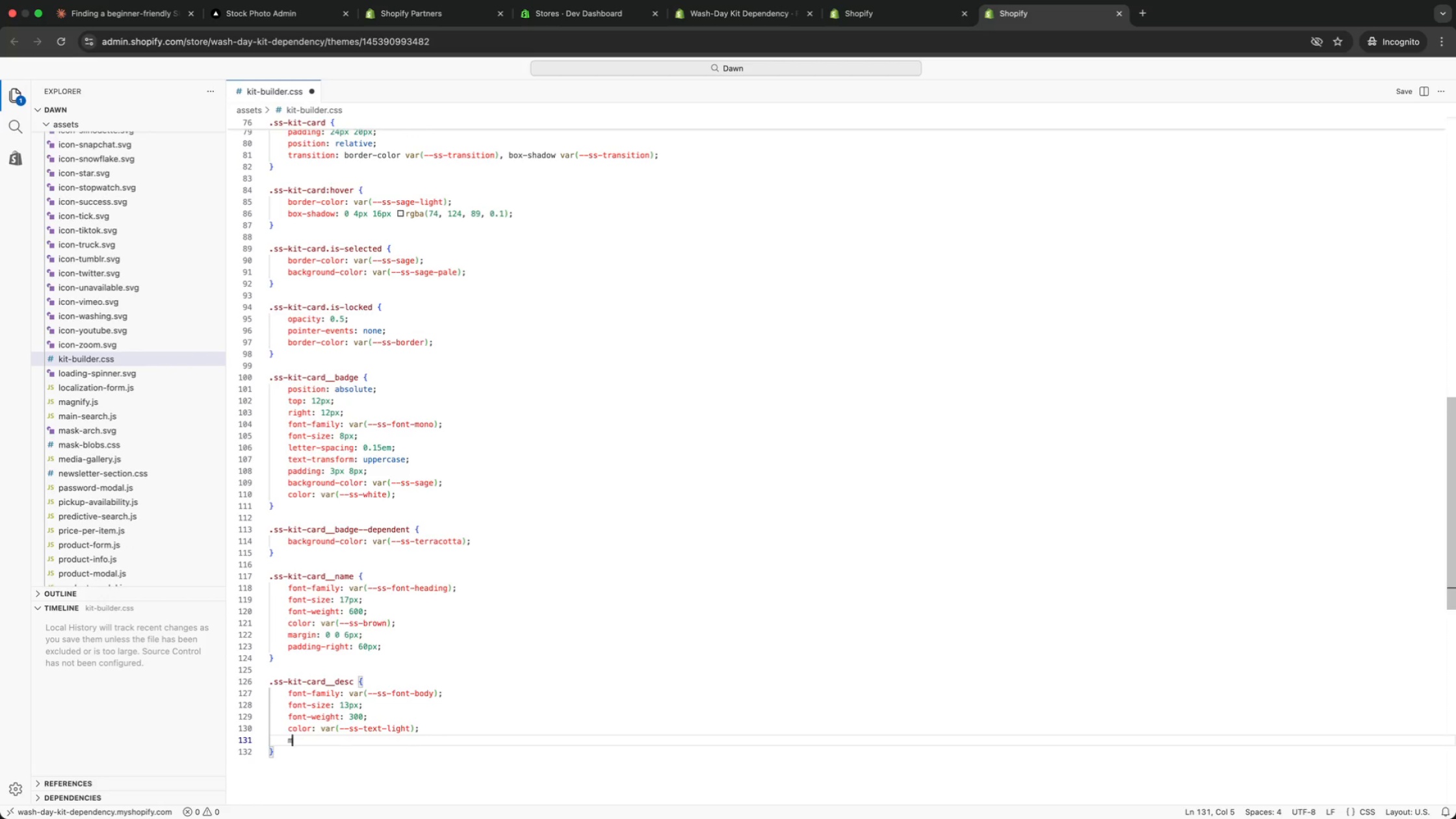 
type(mar)
 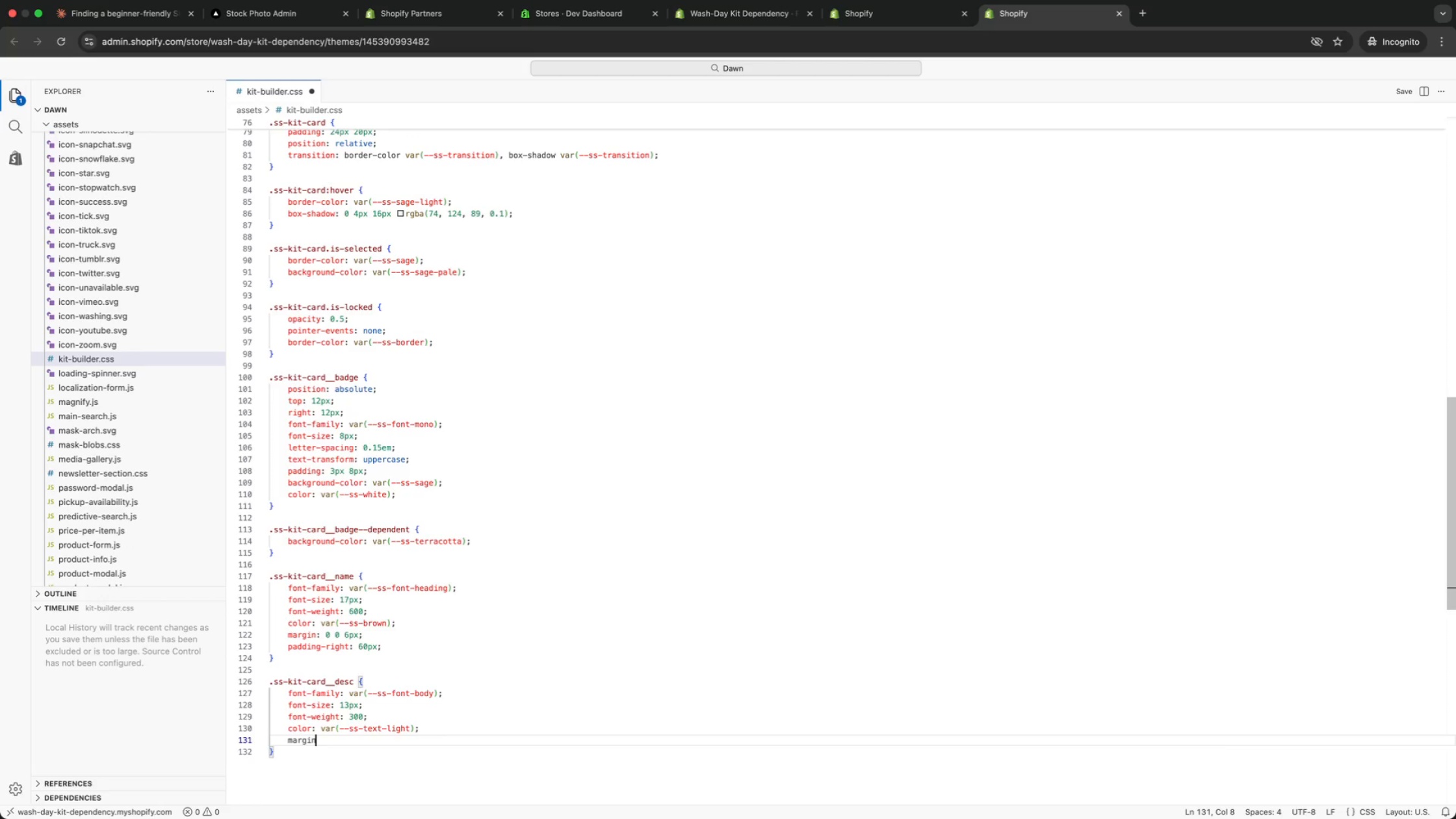 
key(Enter)
 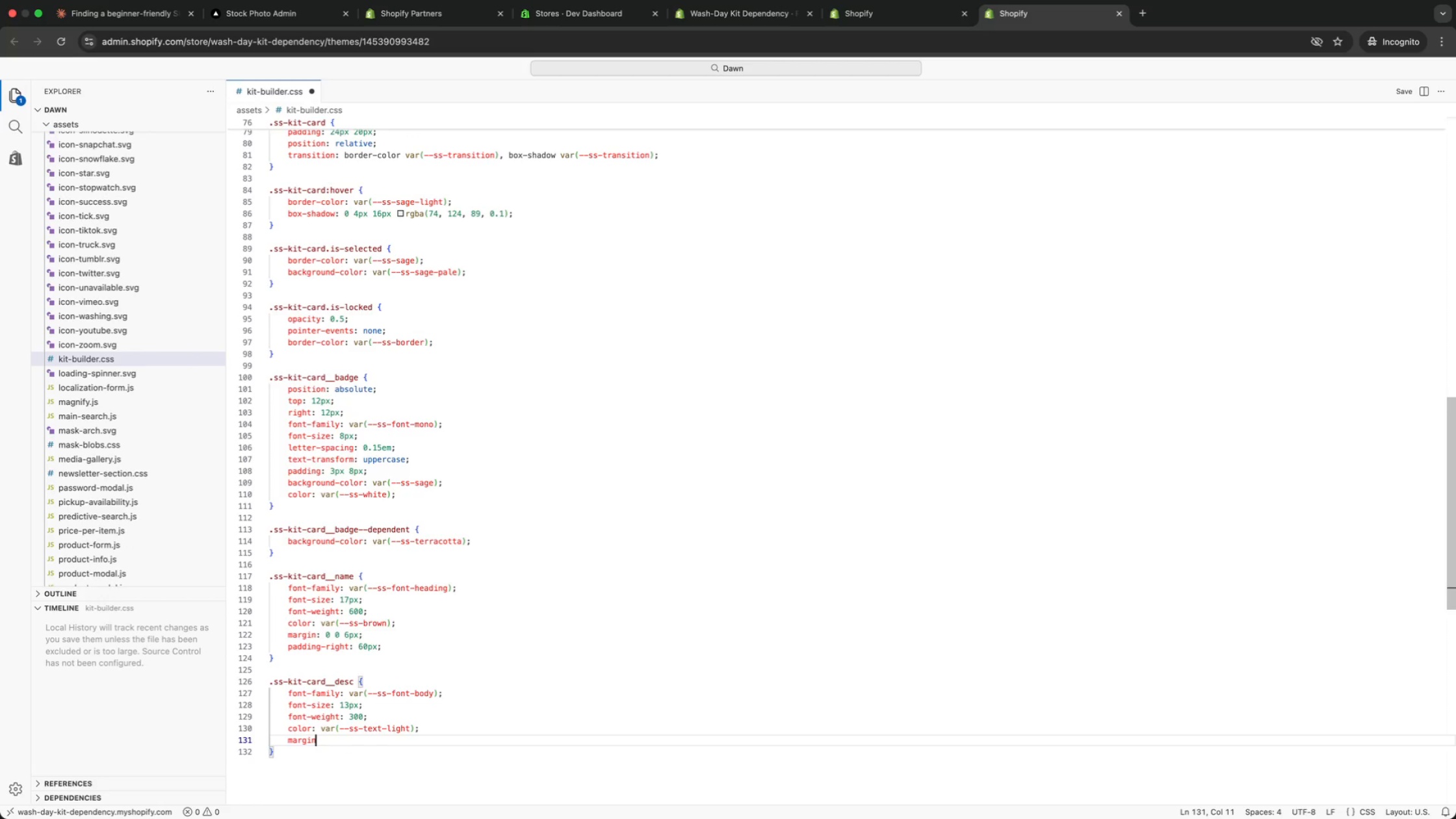 
type(: 0 0 16px;)
 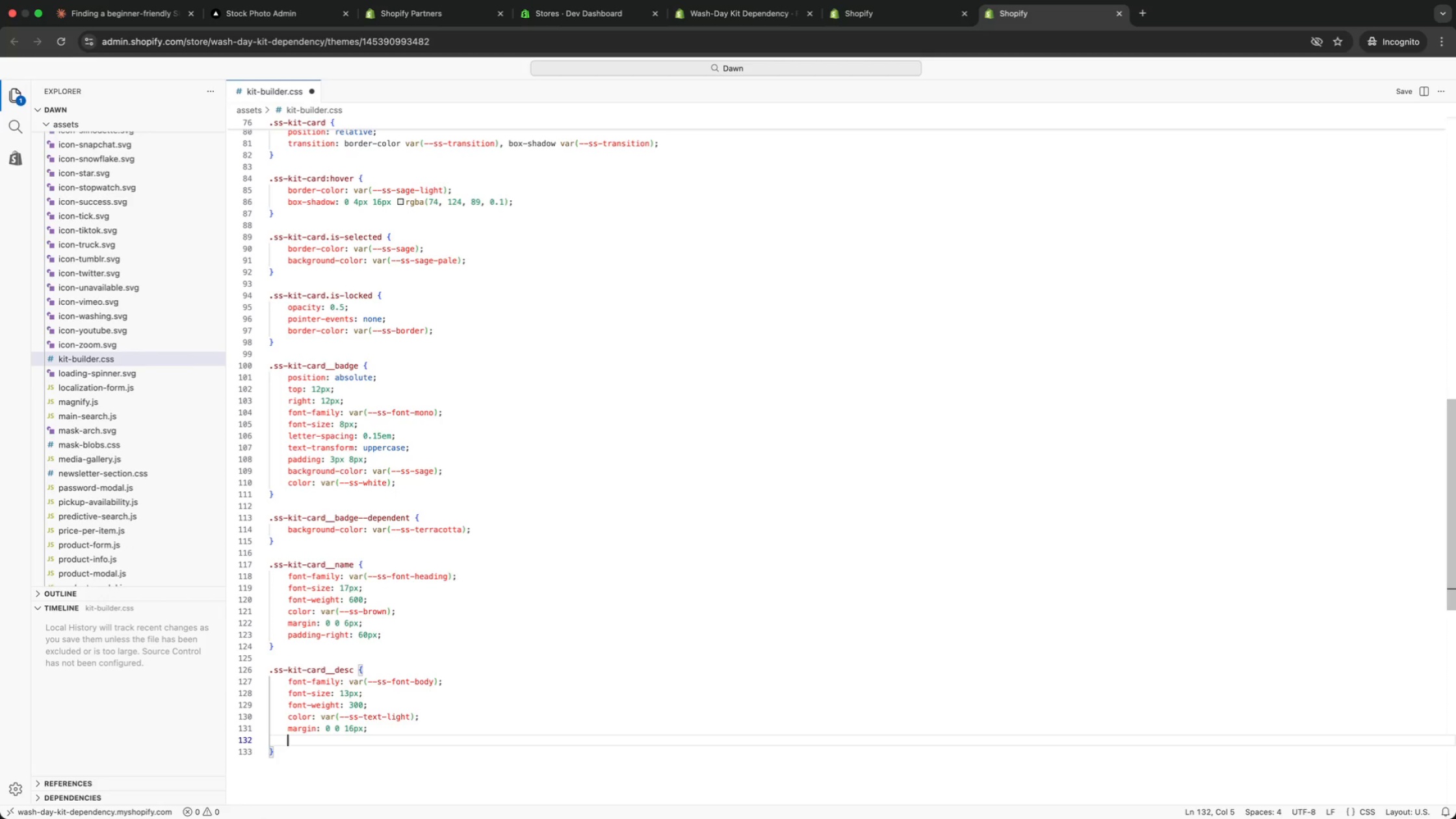 
key(Enter)
 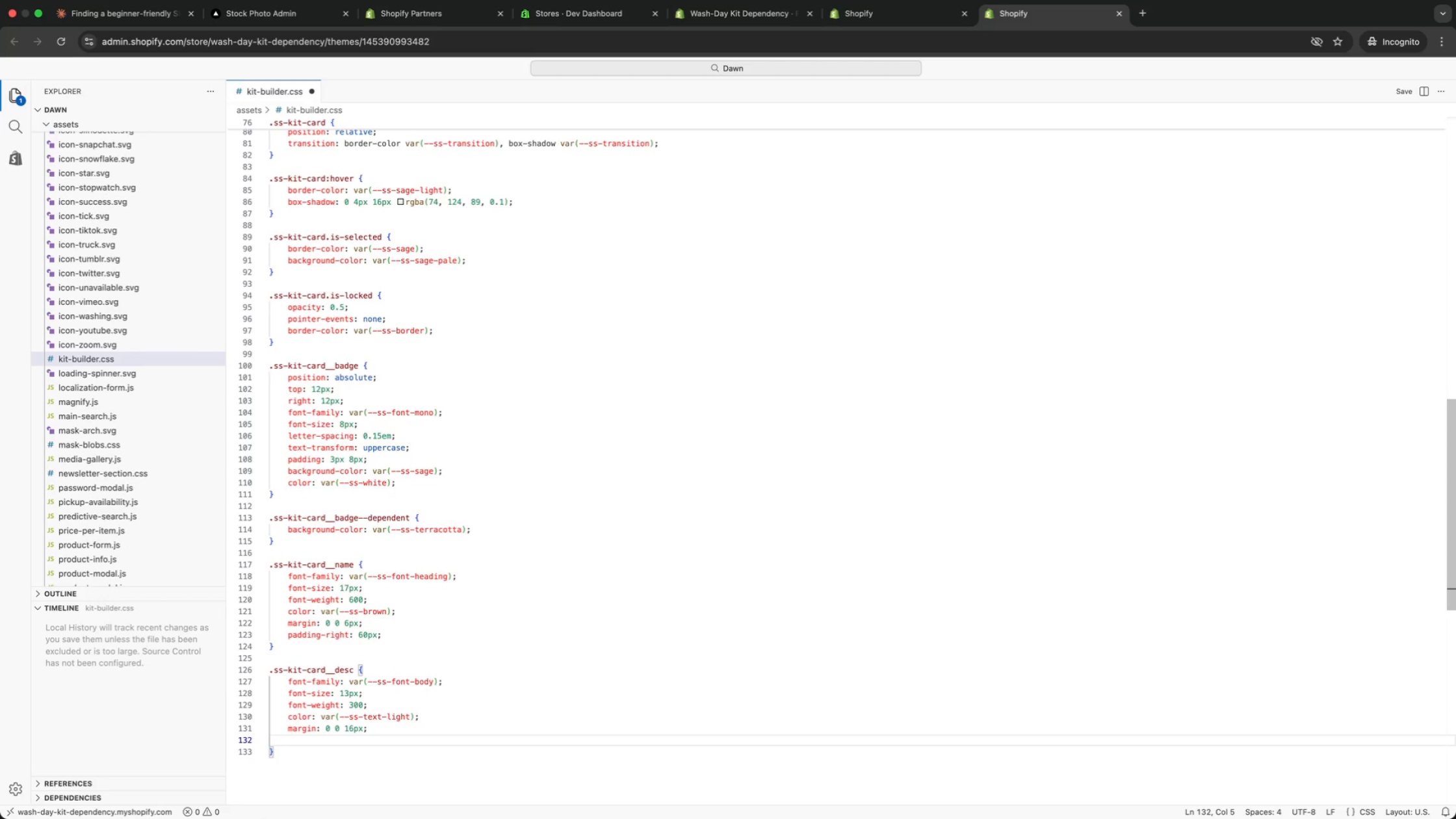 
type(line)
 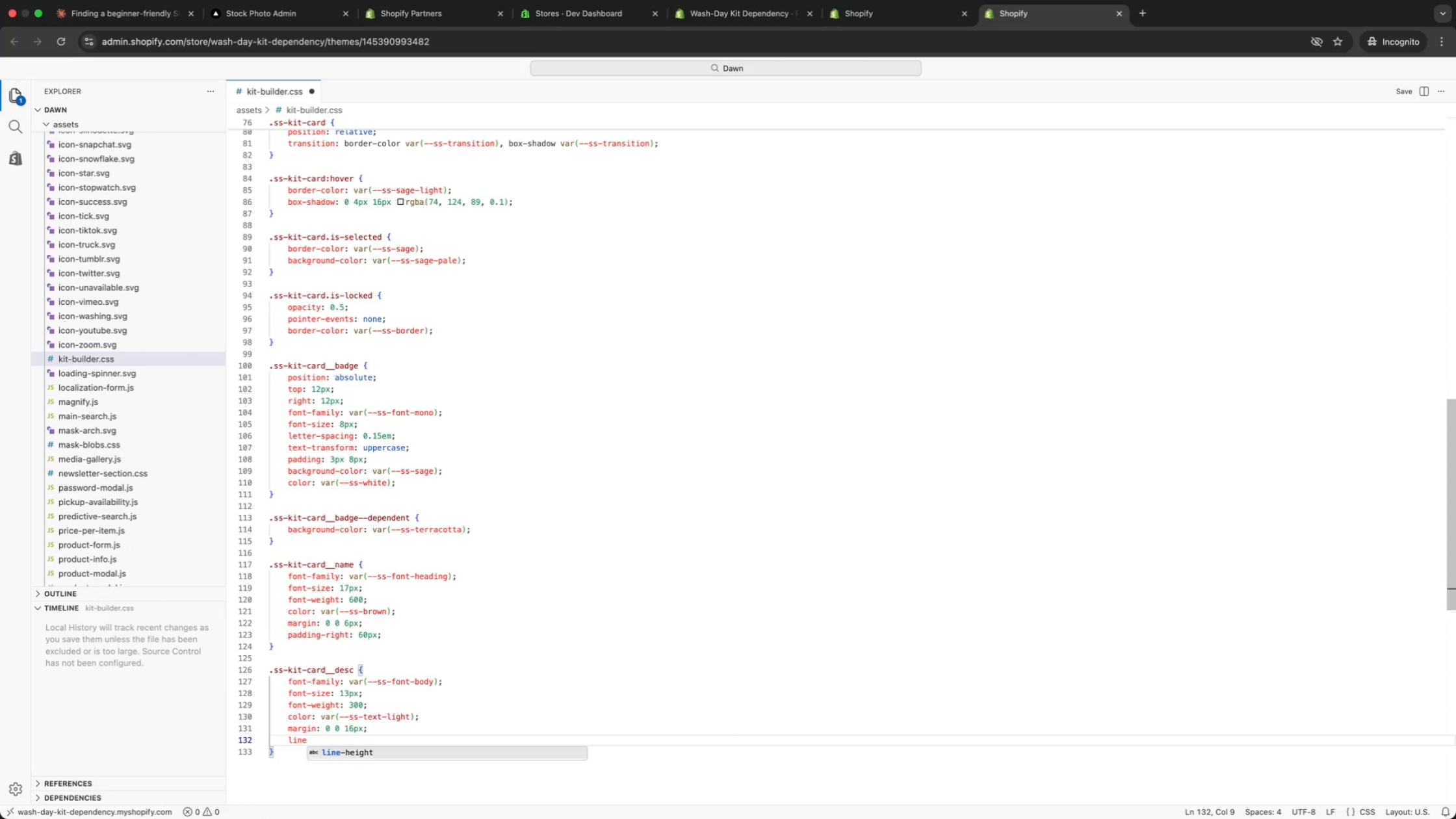 
key(Enter)
 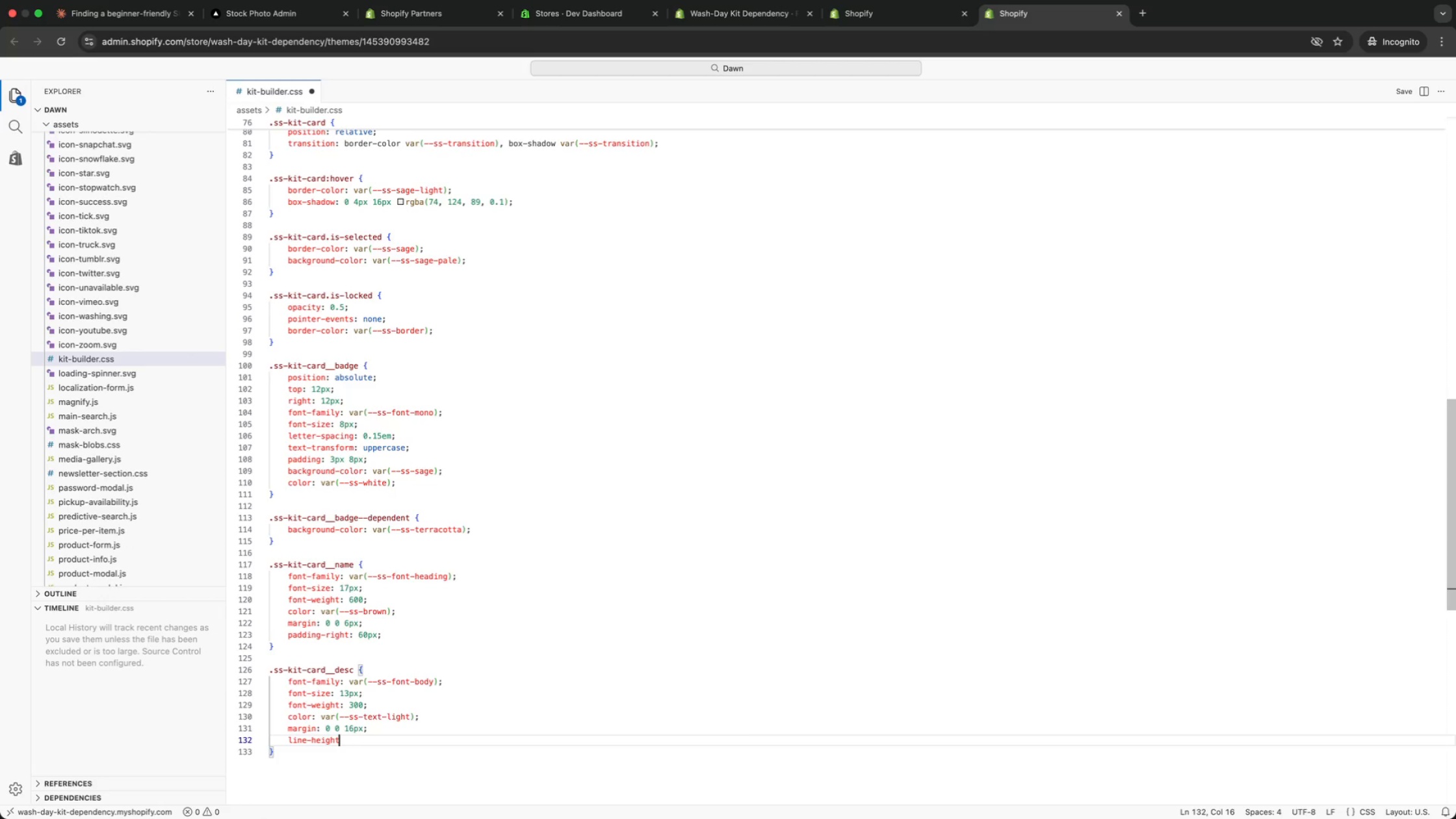 
key(Shift+Semicolon)
 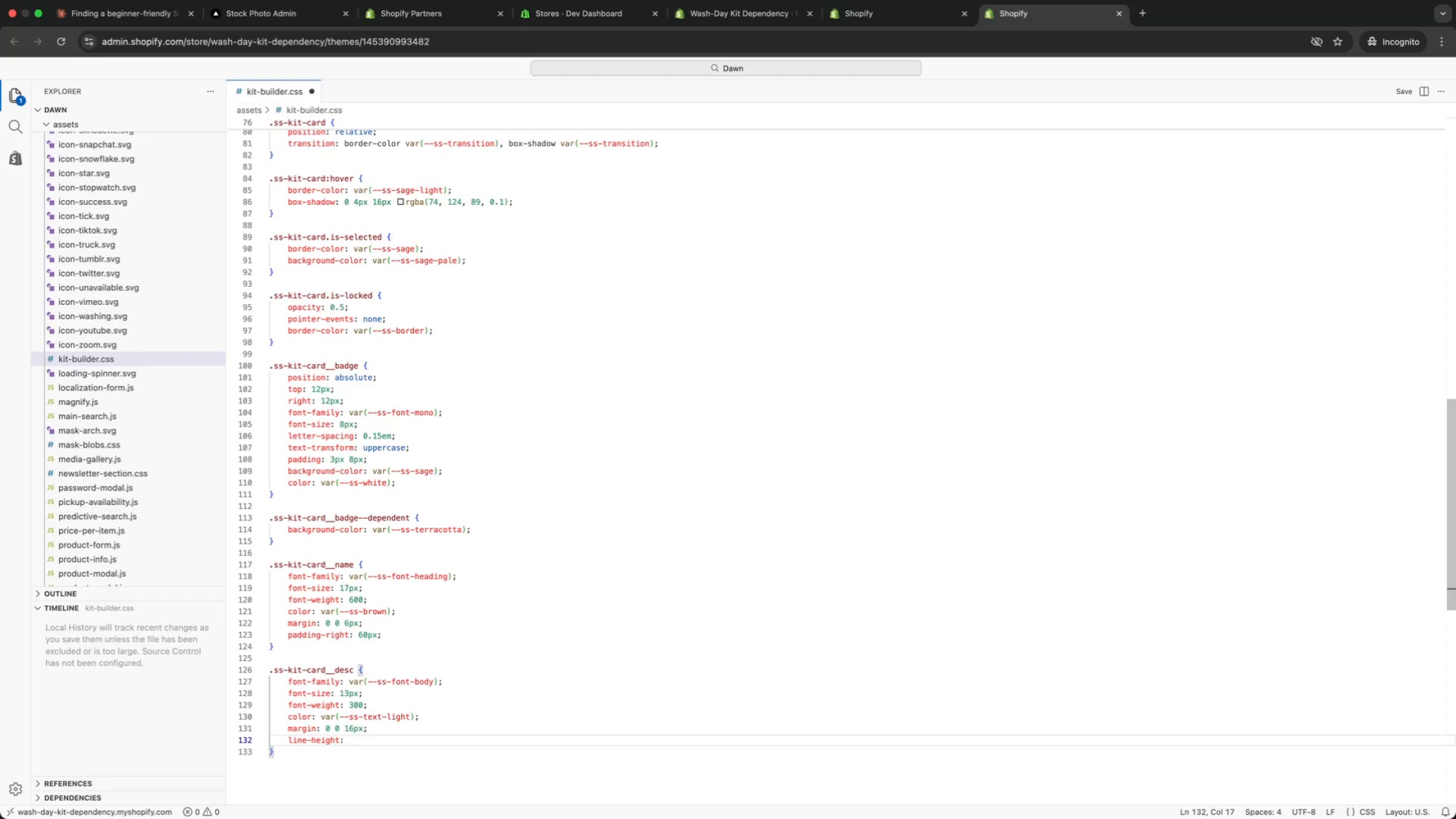 
key(Space)
 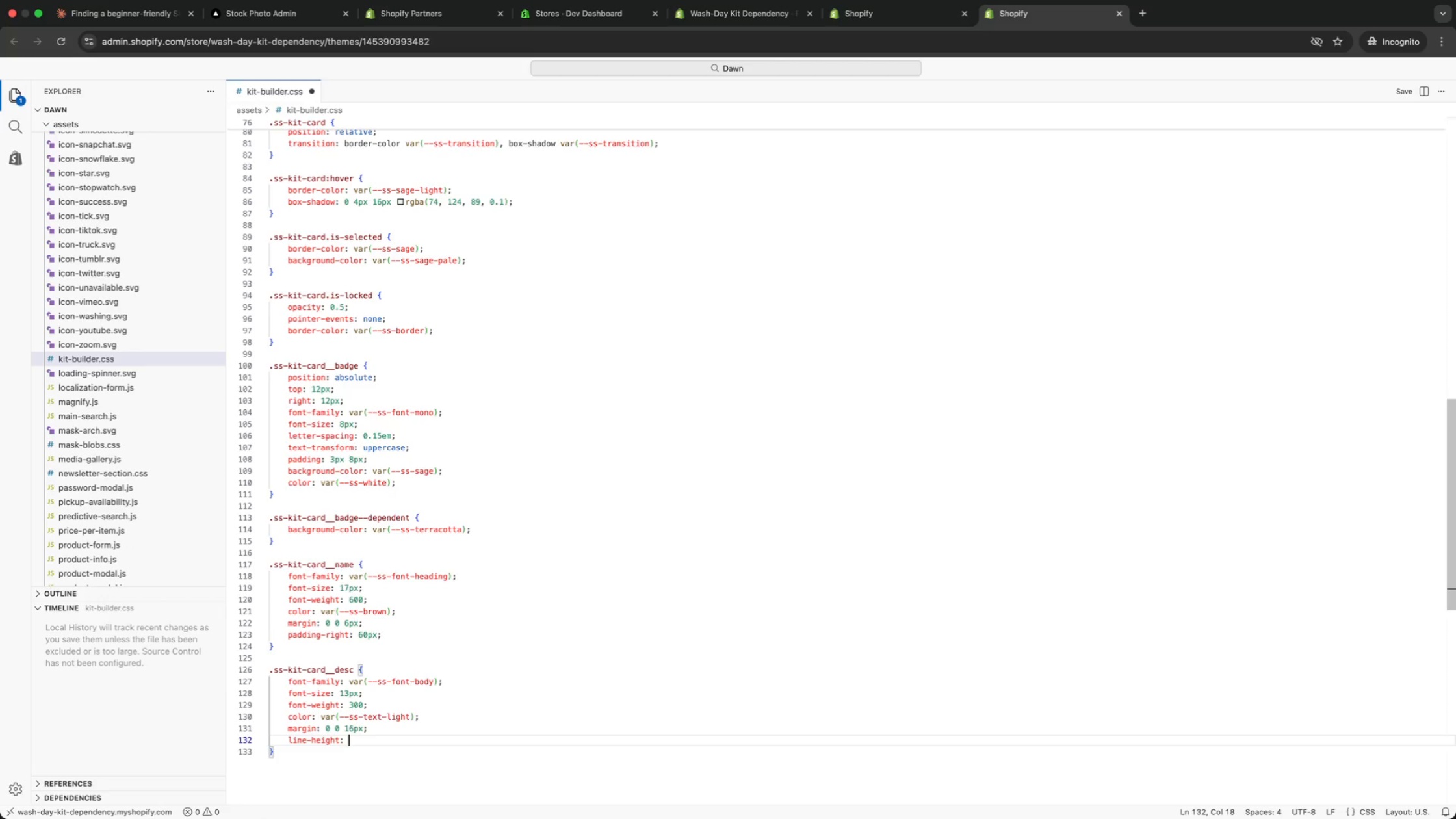 
key(1)
 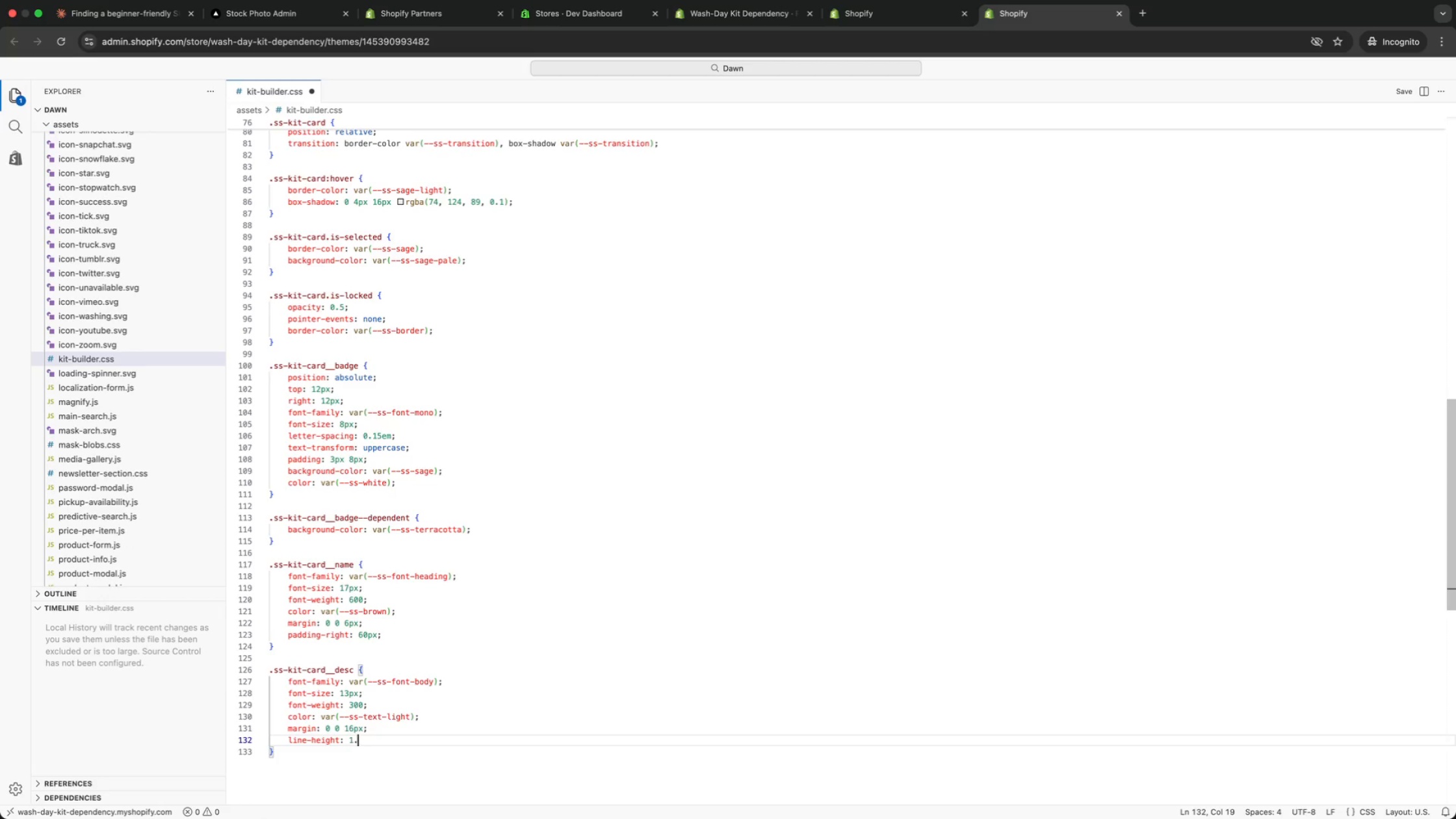 
key(Period)
 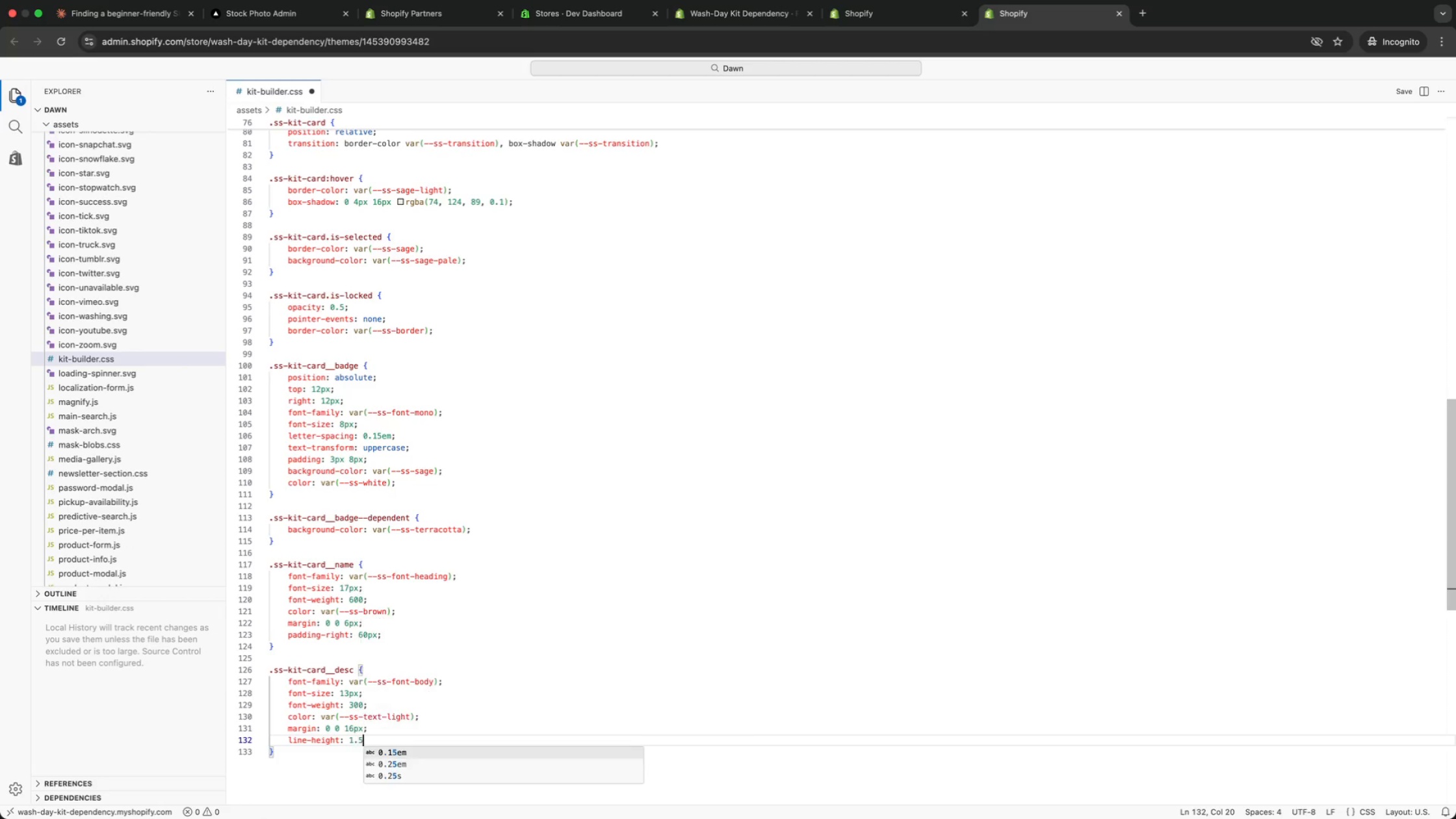 
key(5)
 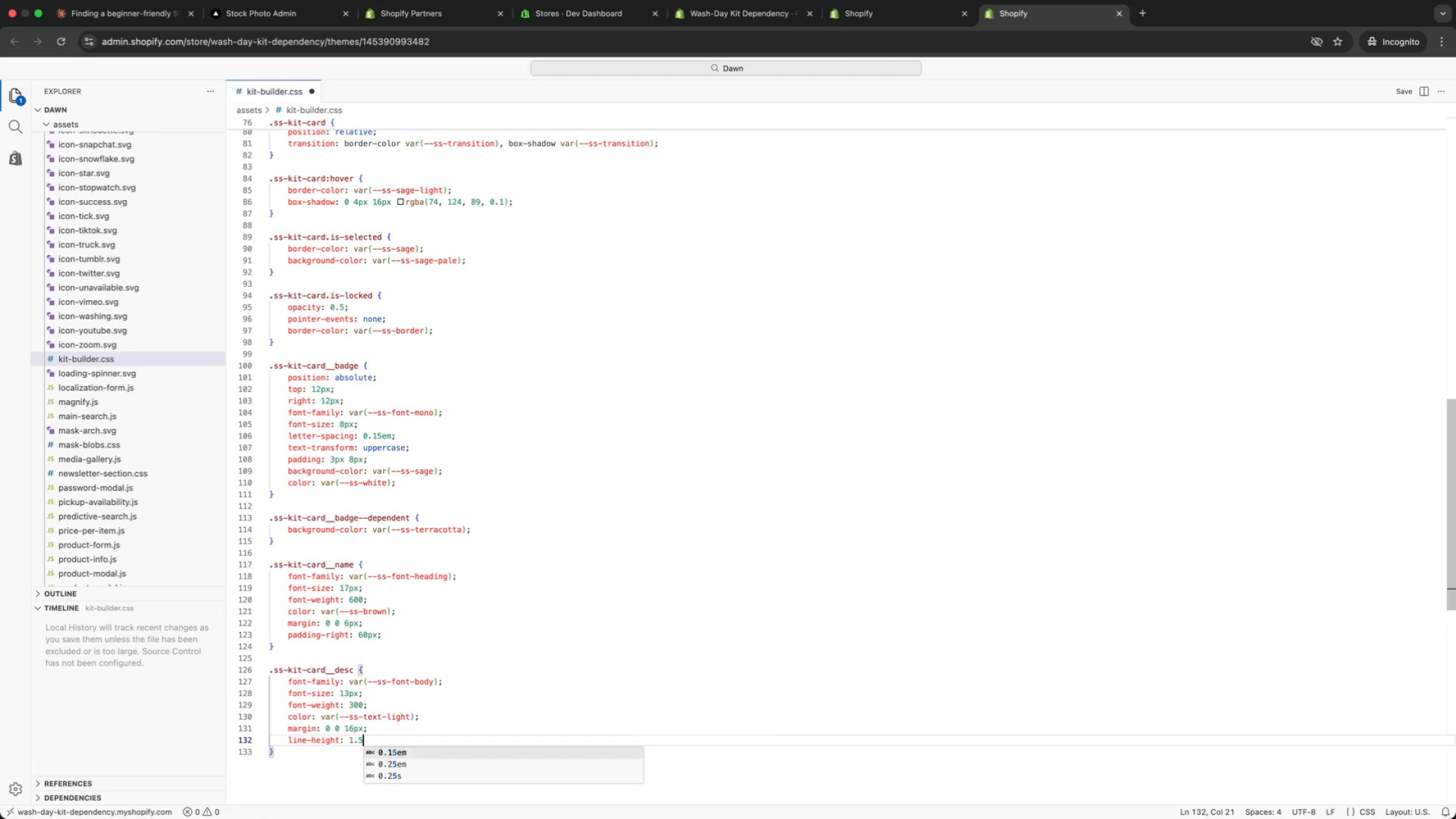 
key(Semicolon)
 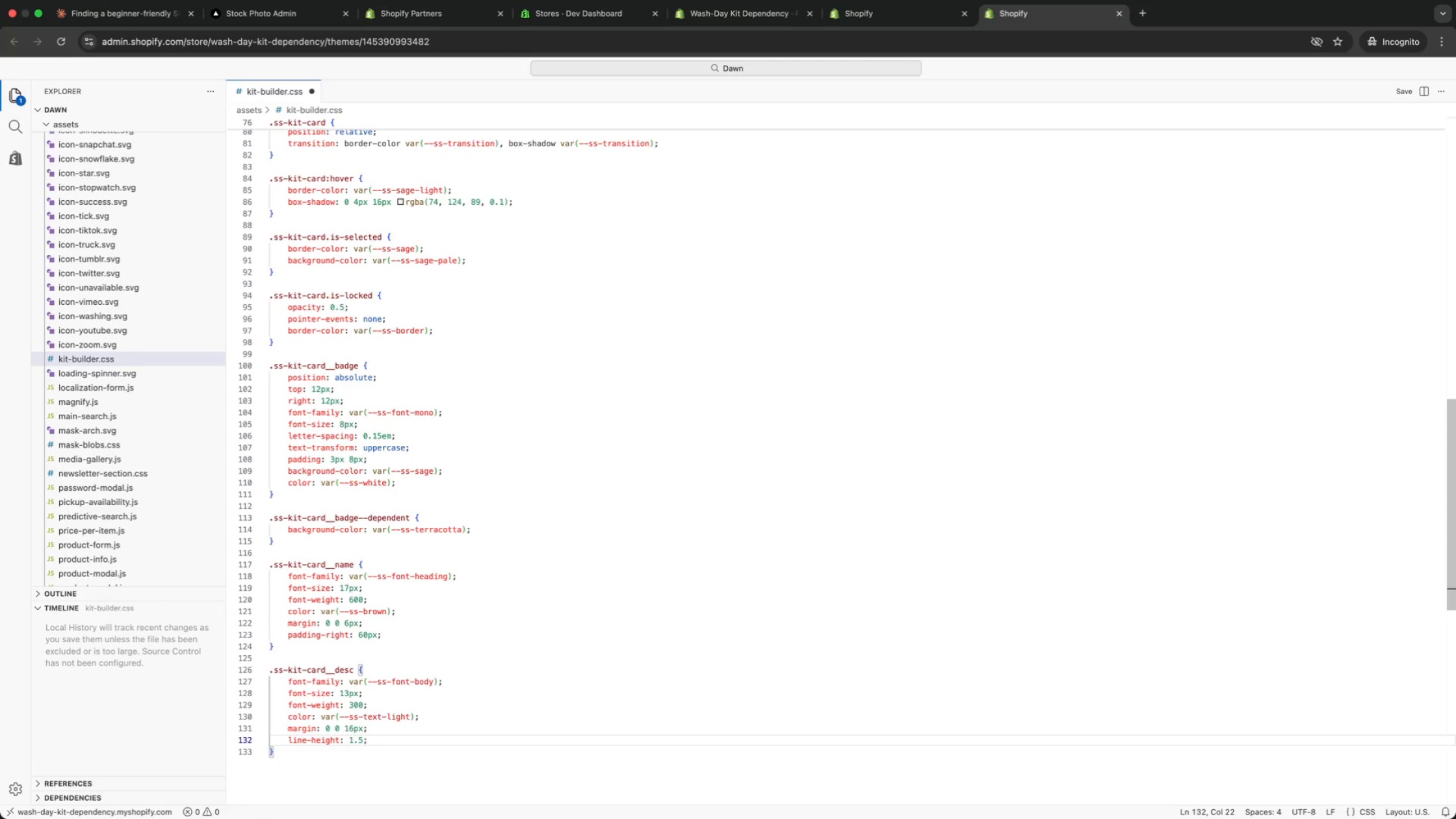 
key(ArrowDown)
 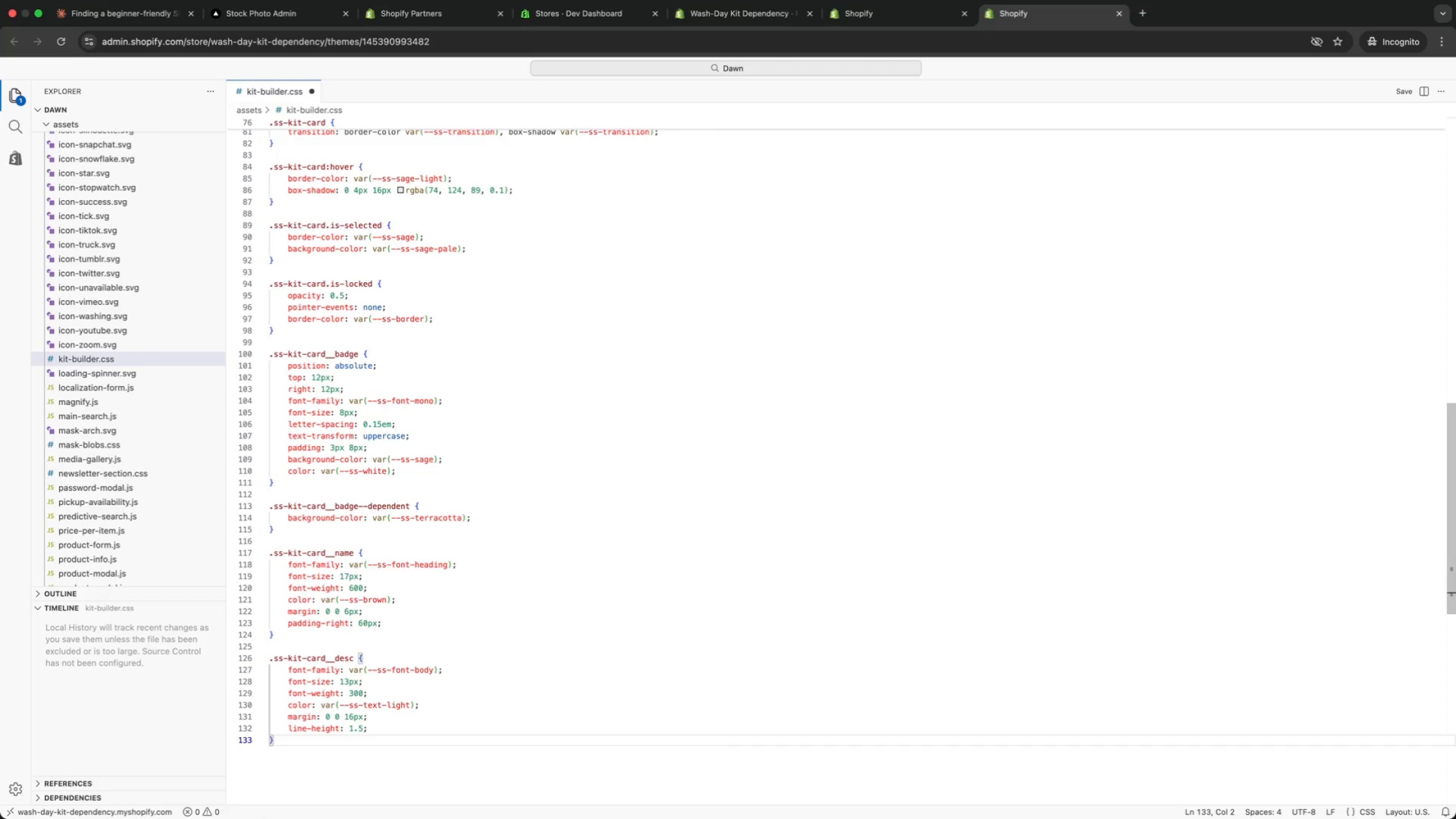 
key(Enter)
 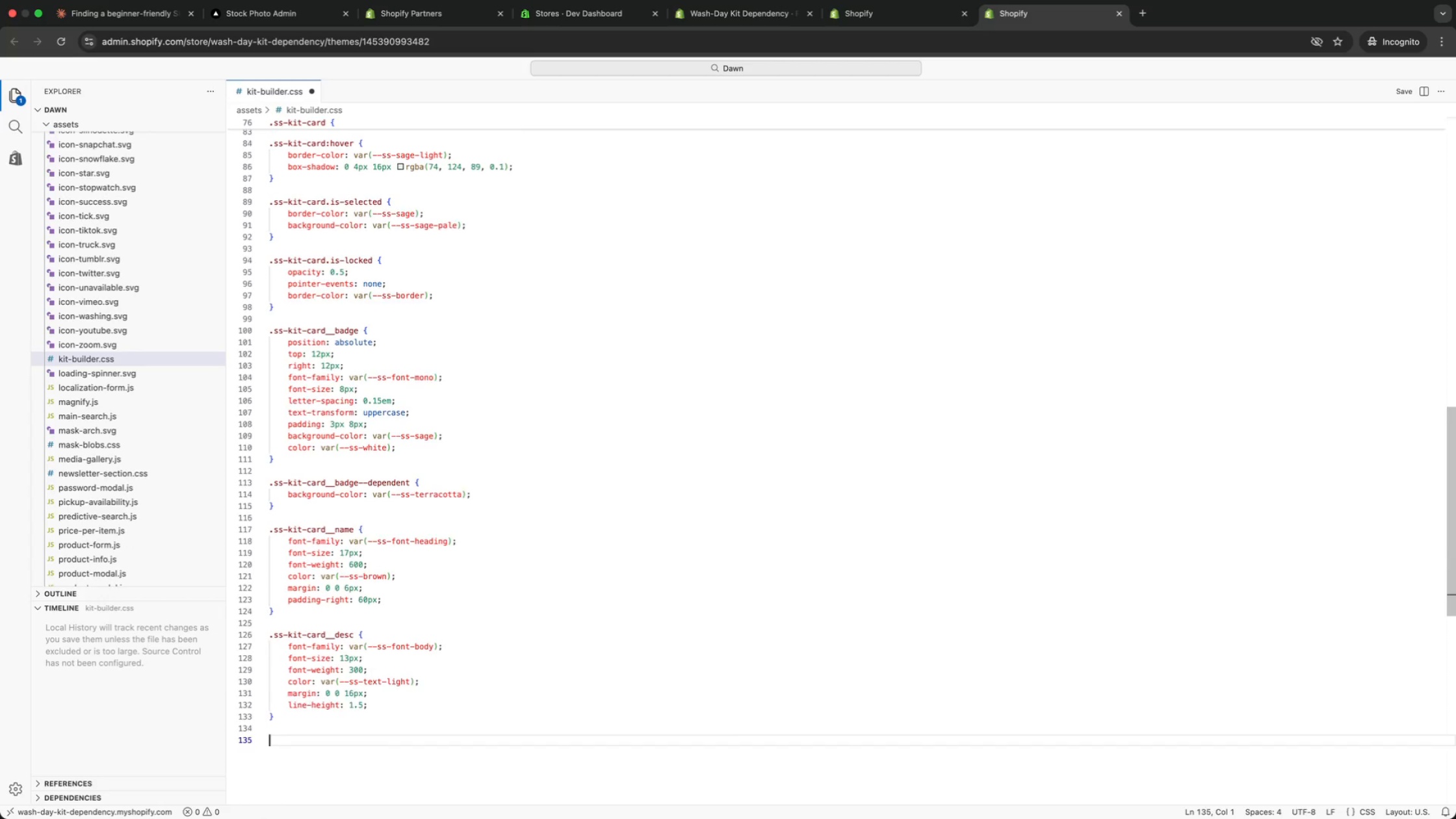 
key(Enter)
 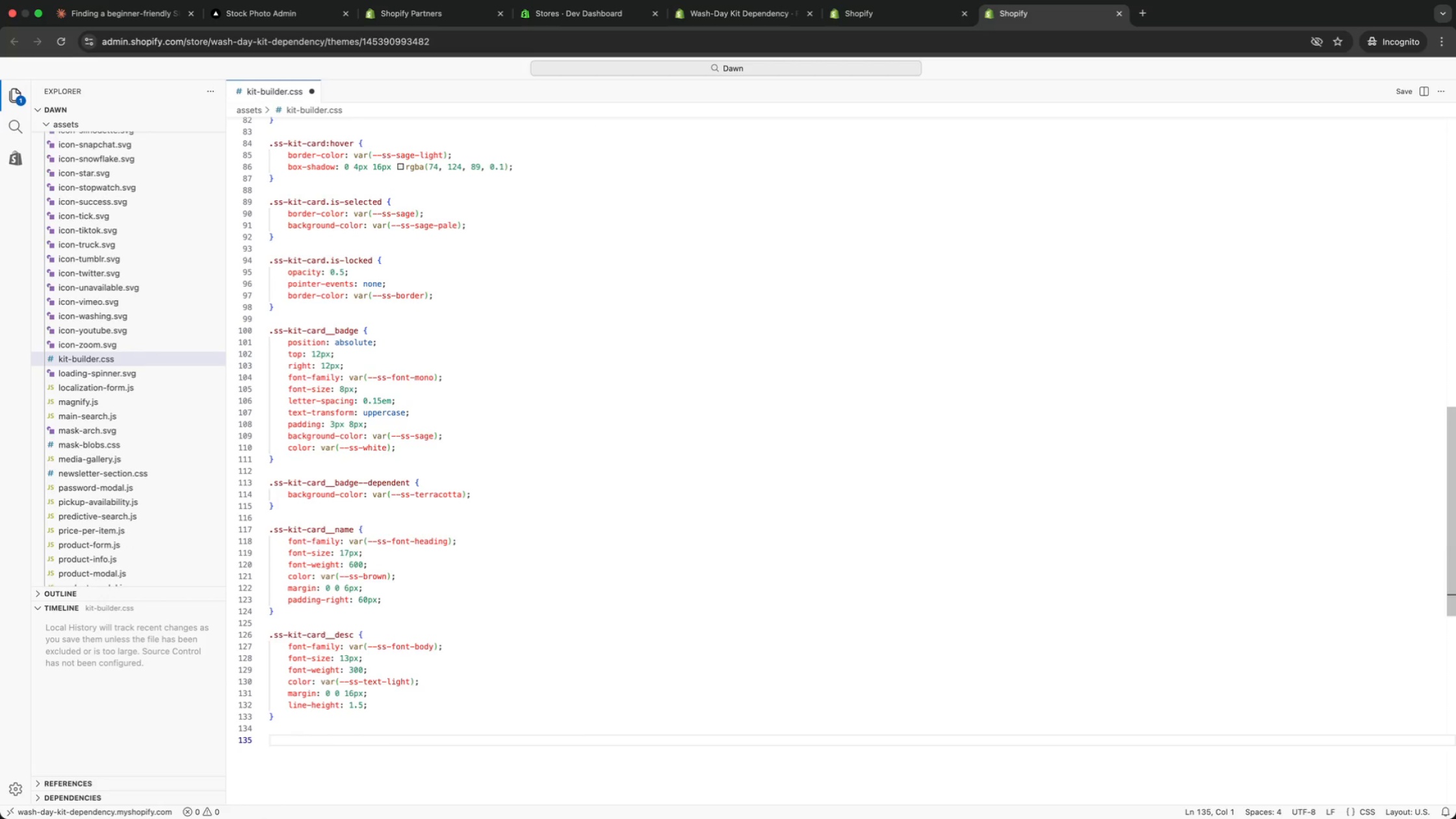 
type(name)
 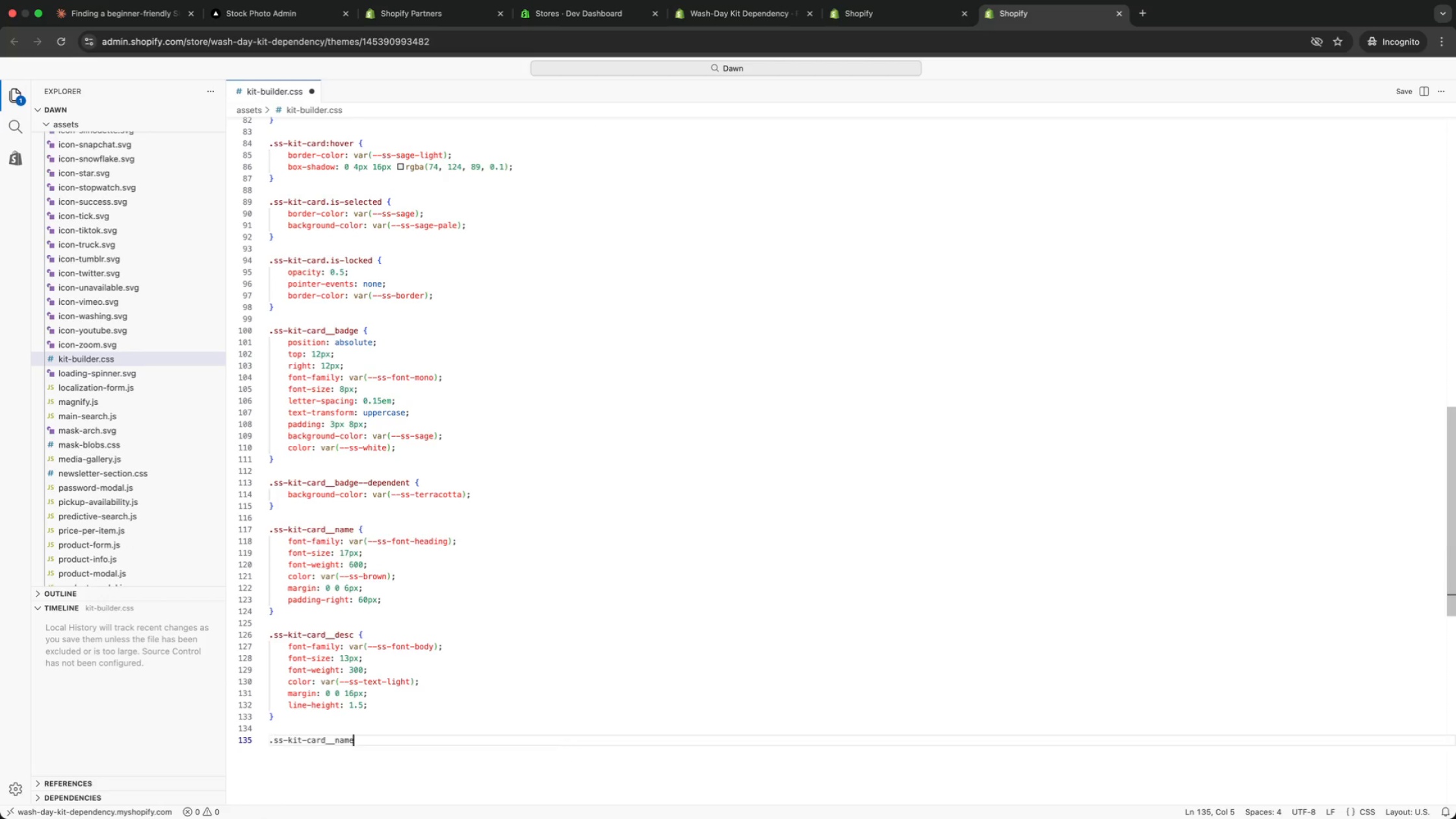 
key(Enter)
 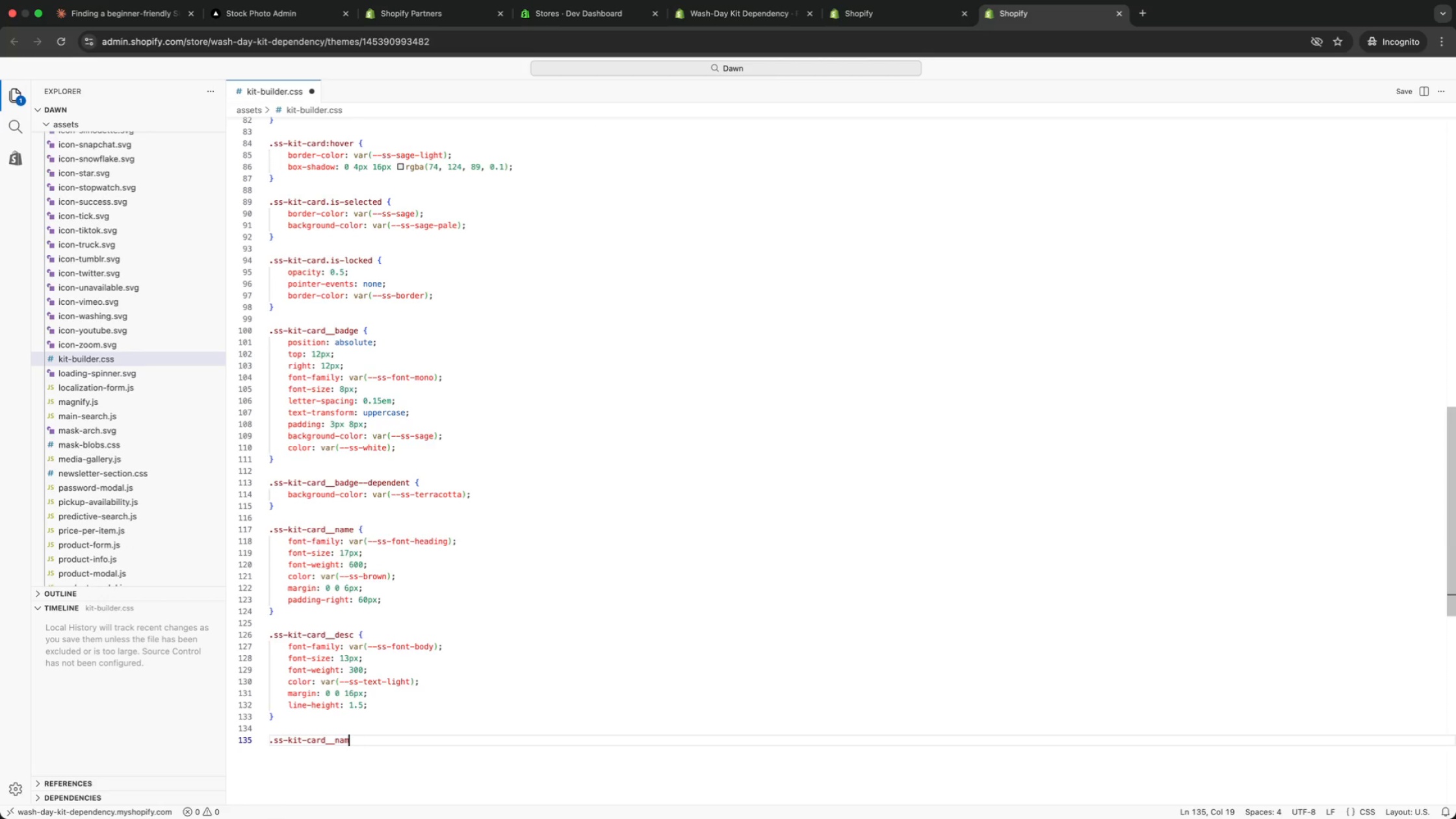 
key(Backspace)
key(Backspace)
key(Backspace)
key(Backspace)
type(footer {)
 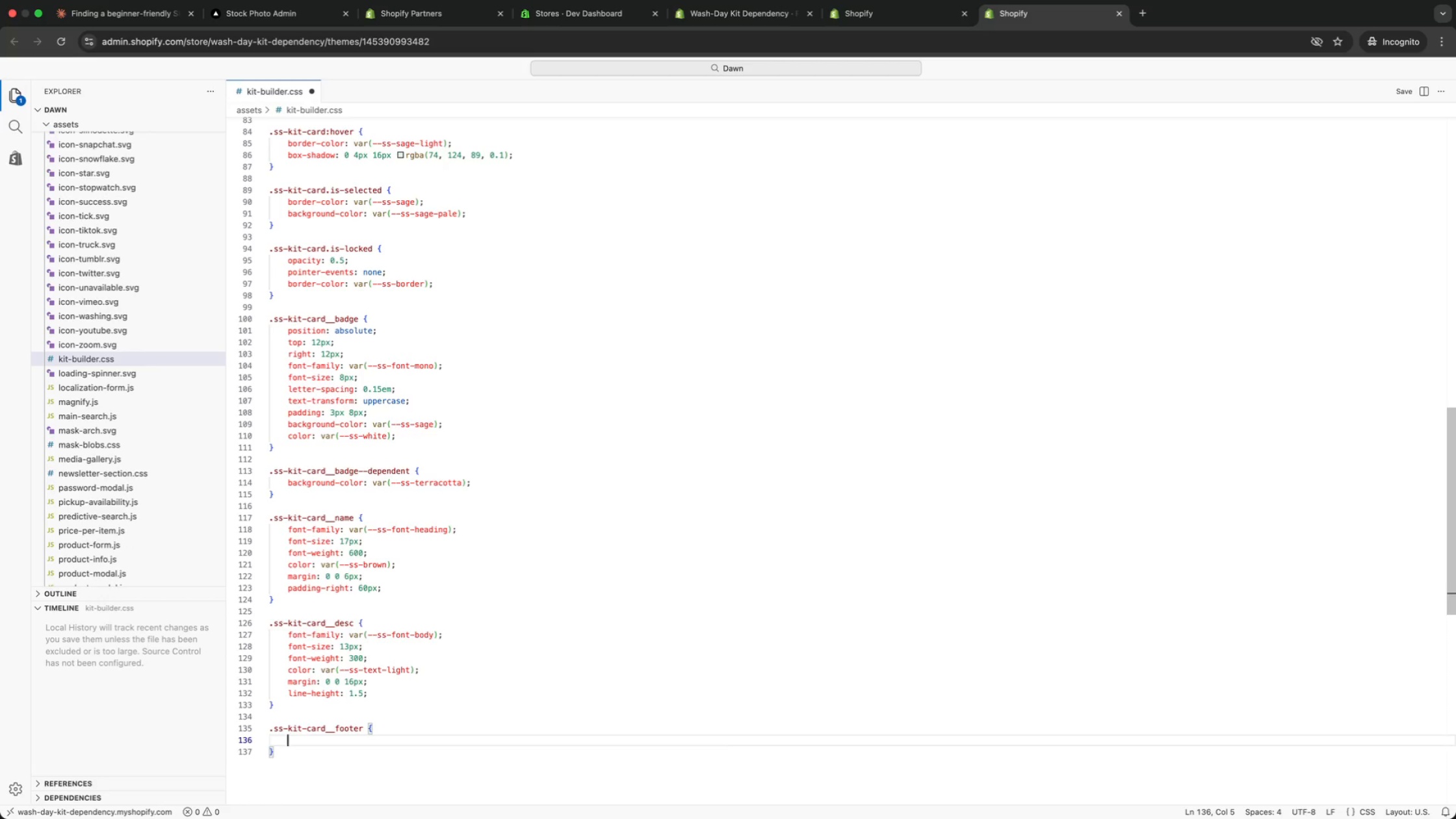 
 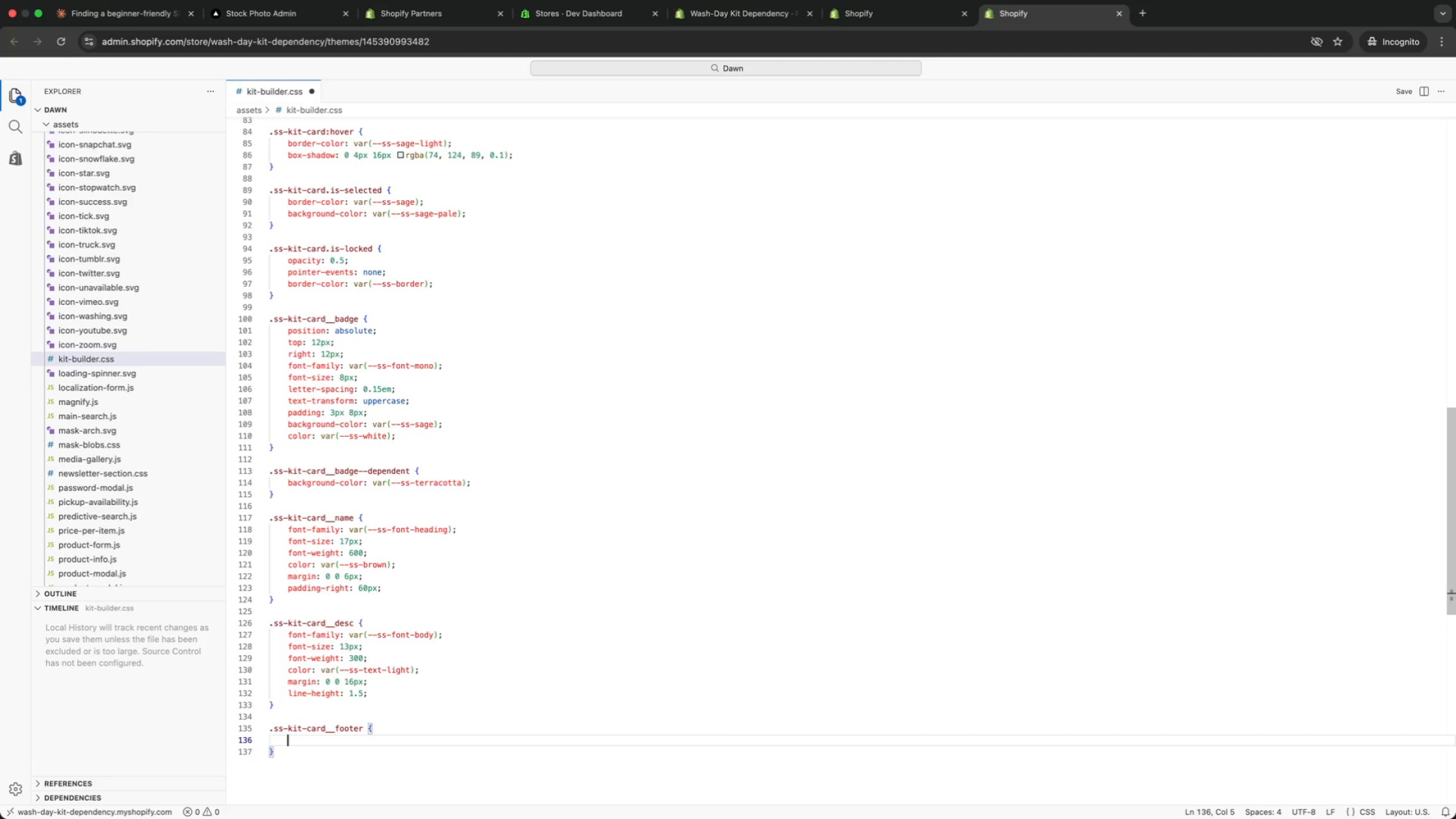 
key(Enter)
 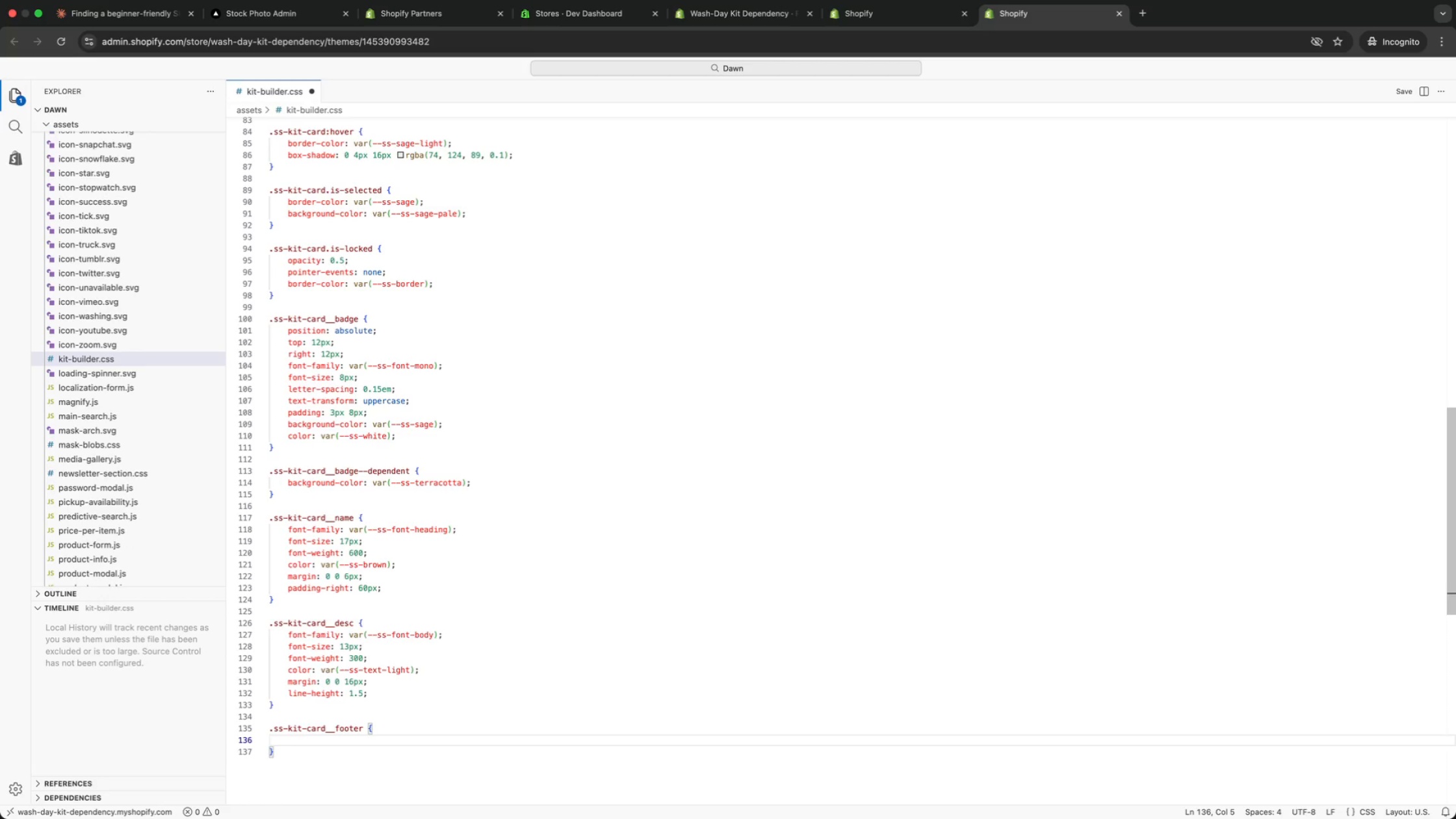 
type(displ)
 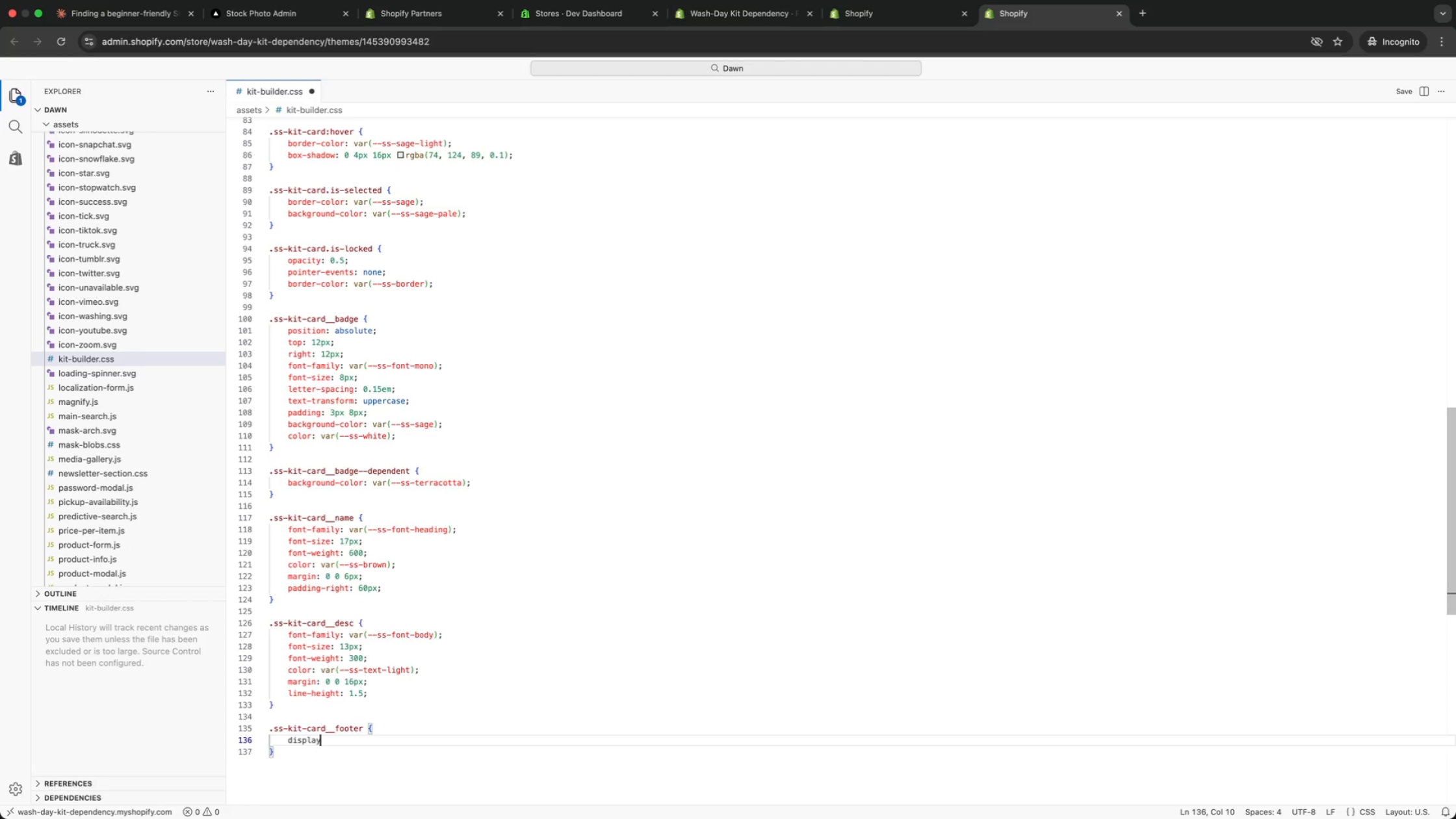 
key(Enter)
 